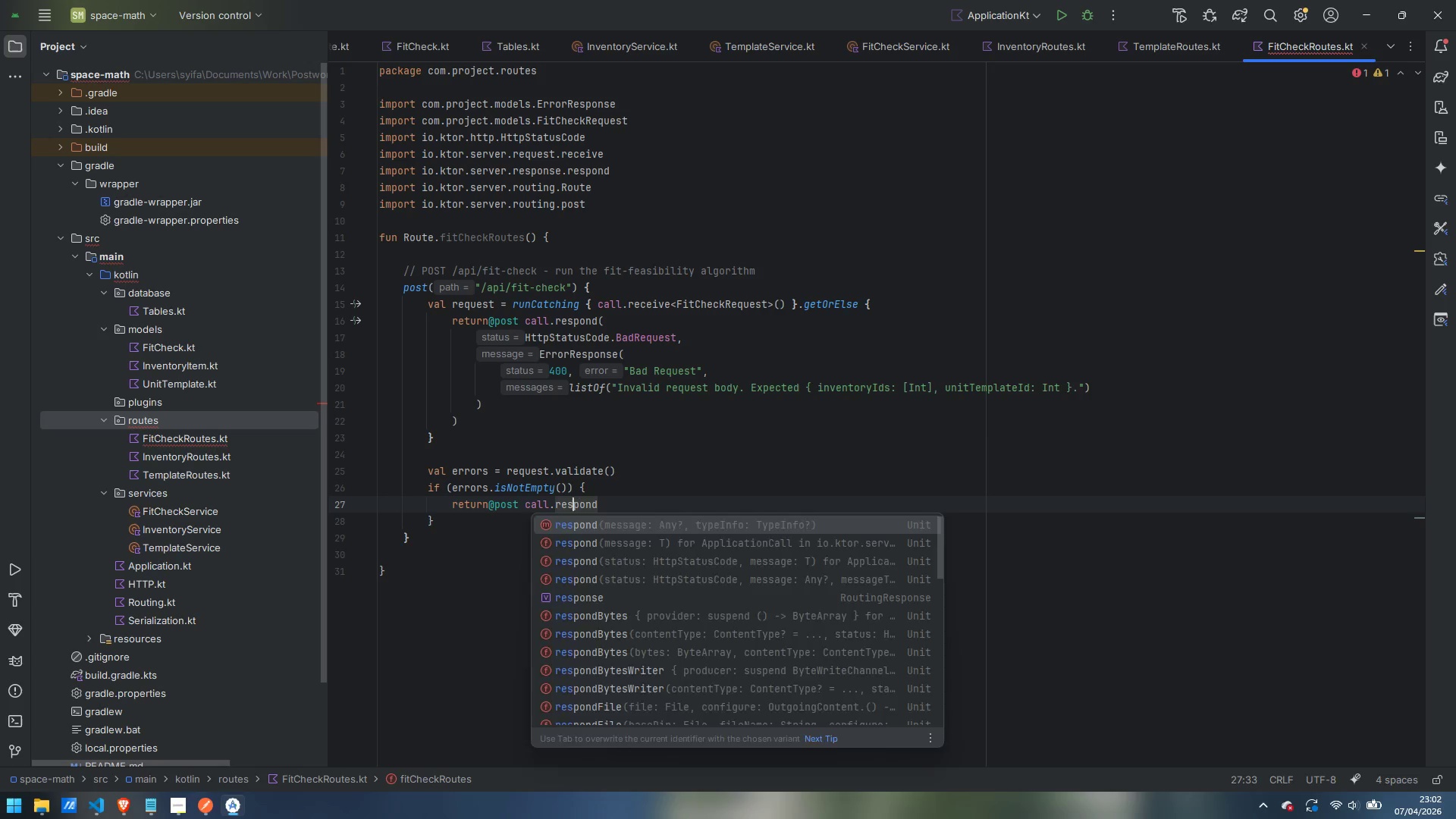 
key(Control+ArrowRight)
 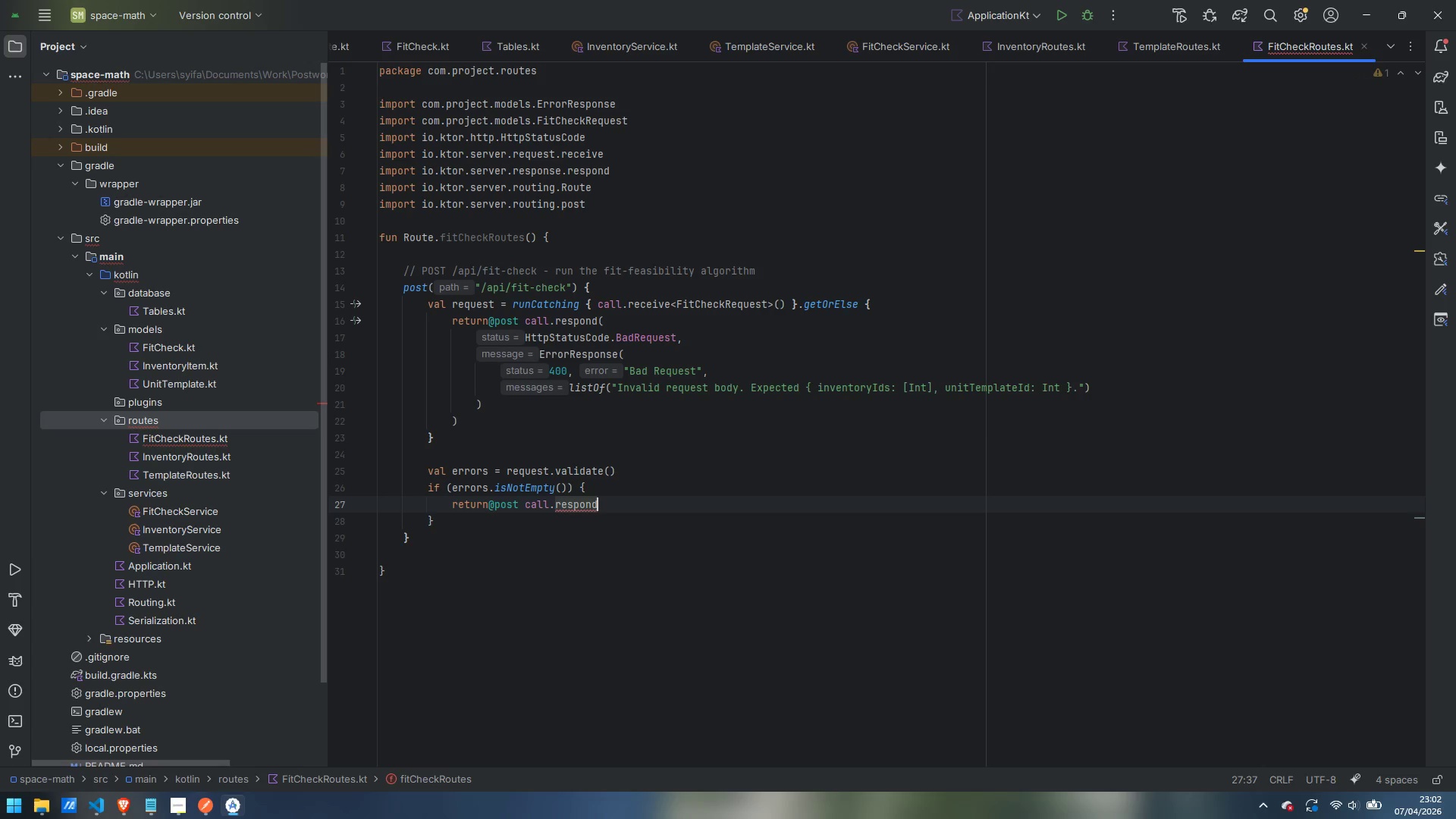 
key(Shift+9)
 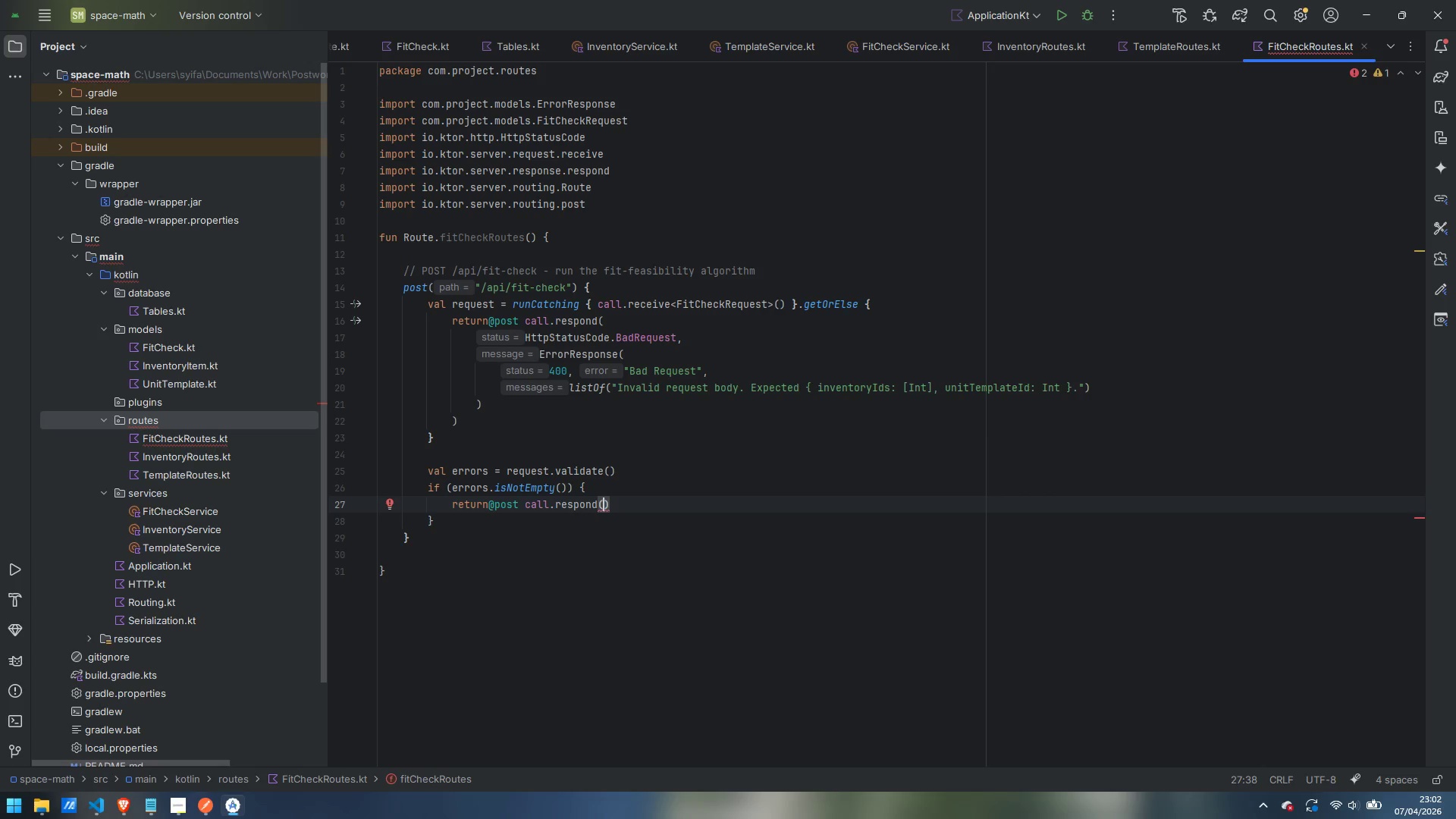 
key(Enter)
 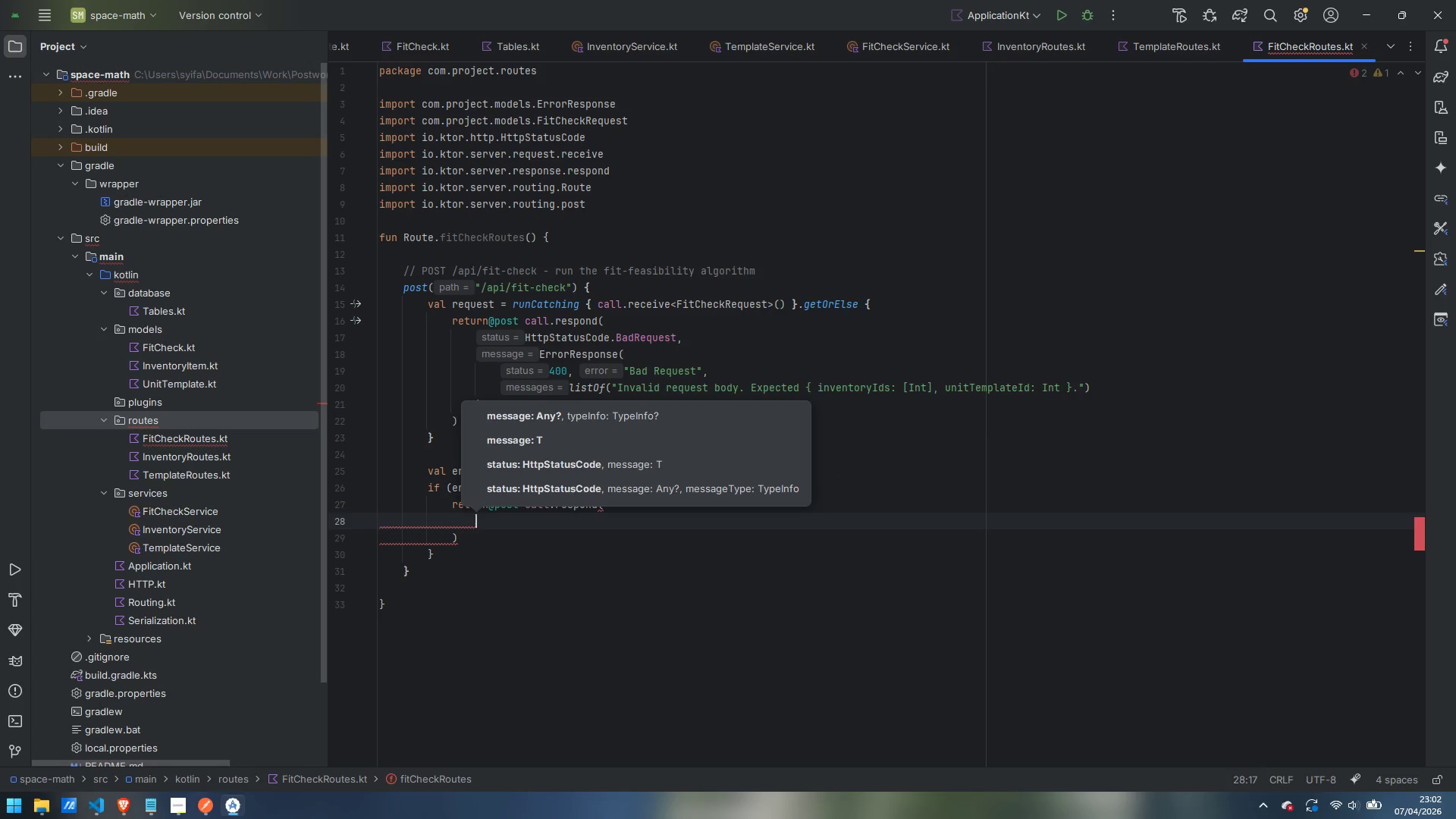 
key(Escape)
type(HttpStatusCode.badRequest)
 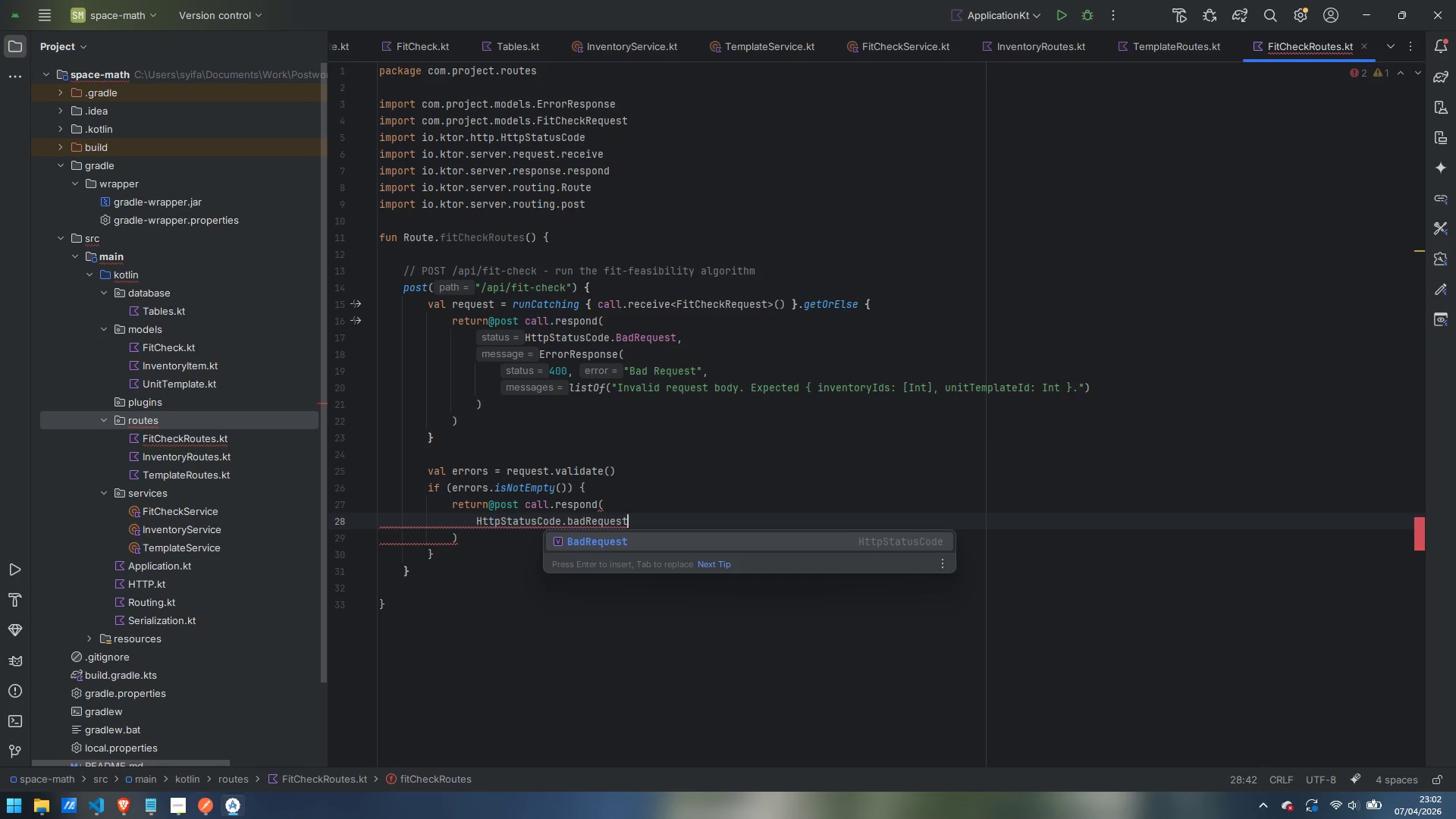 
key(Enter)
 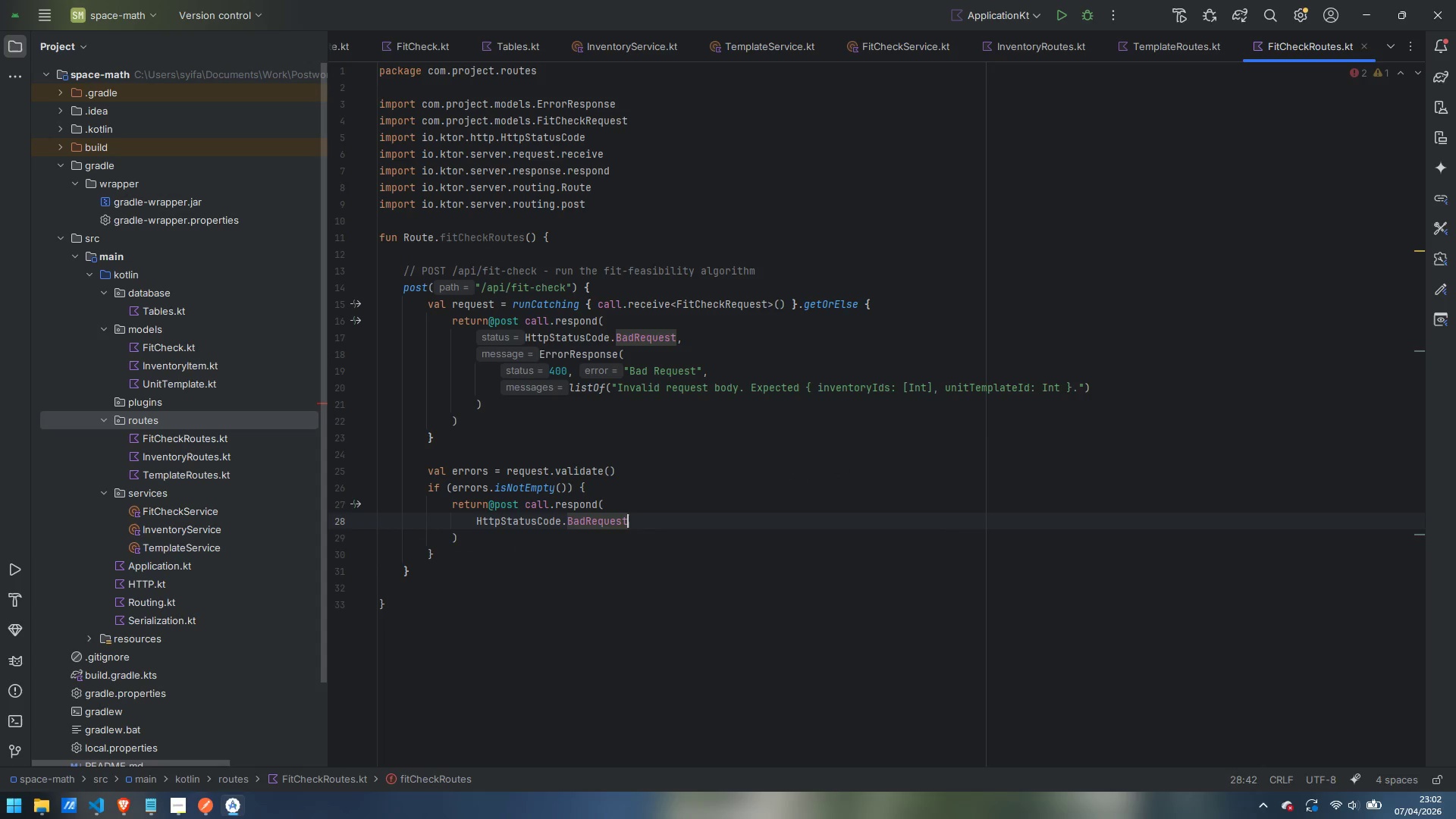 
key(Comma)
 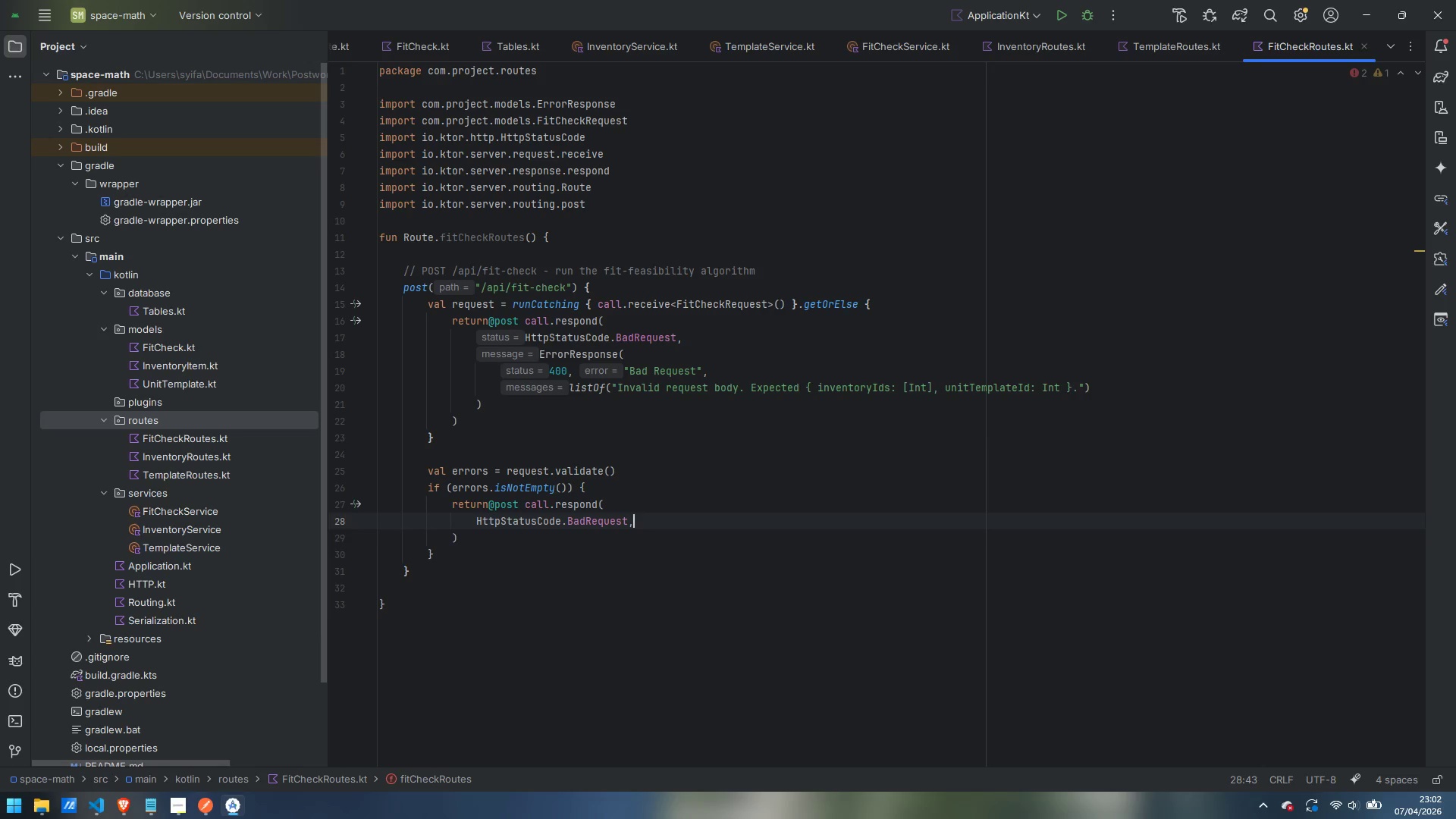 
key(Enter)
 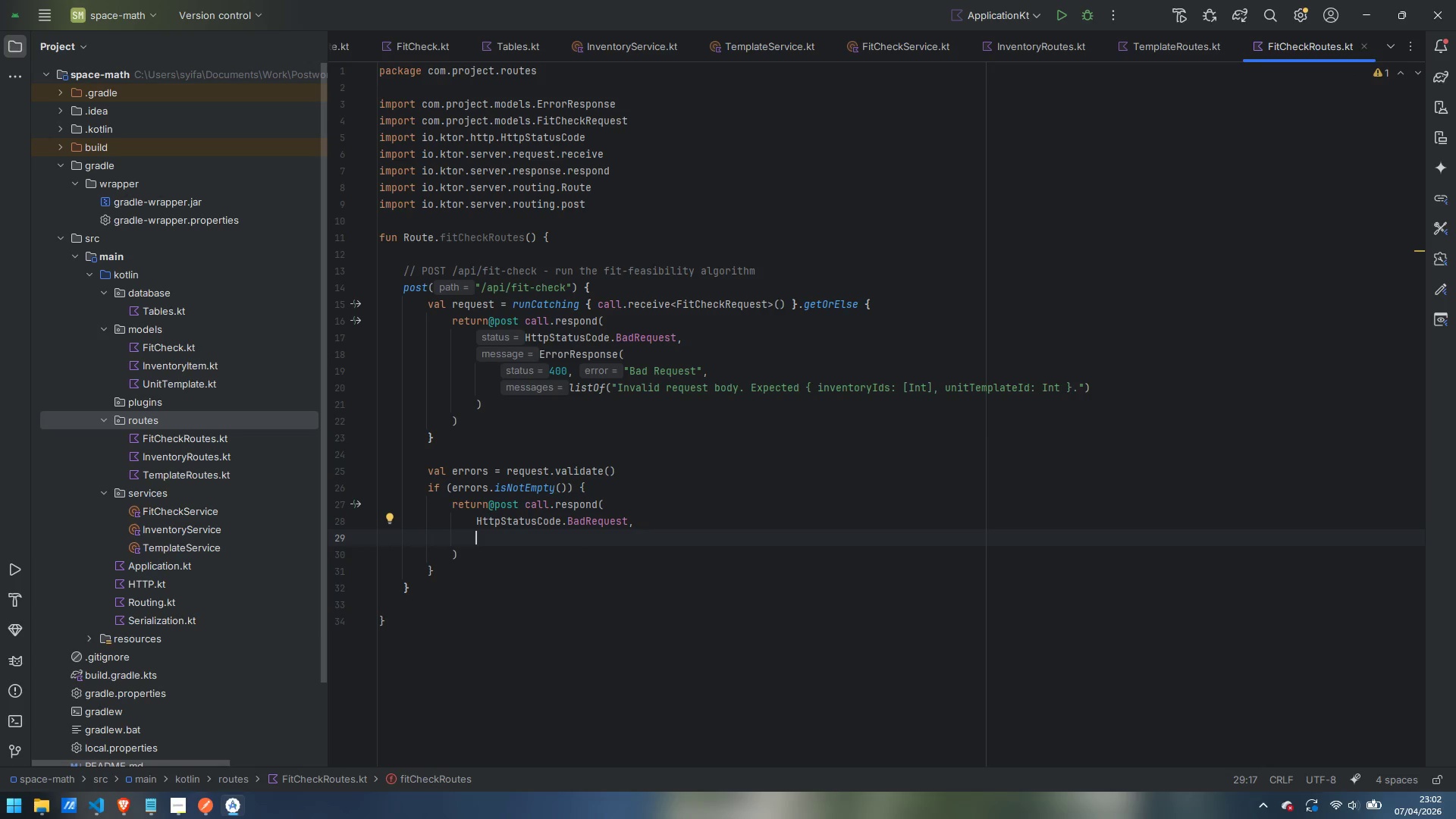 
type(ErrorResponse)
 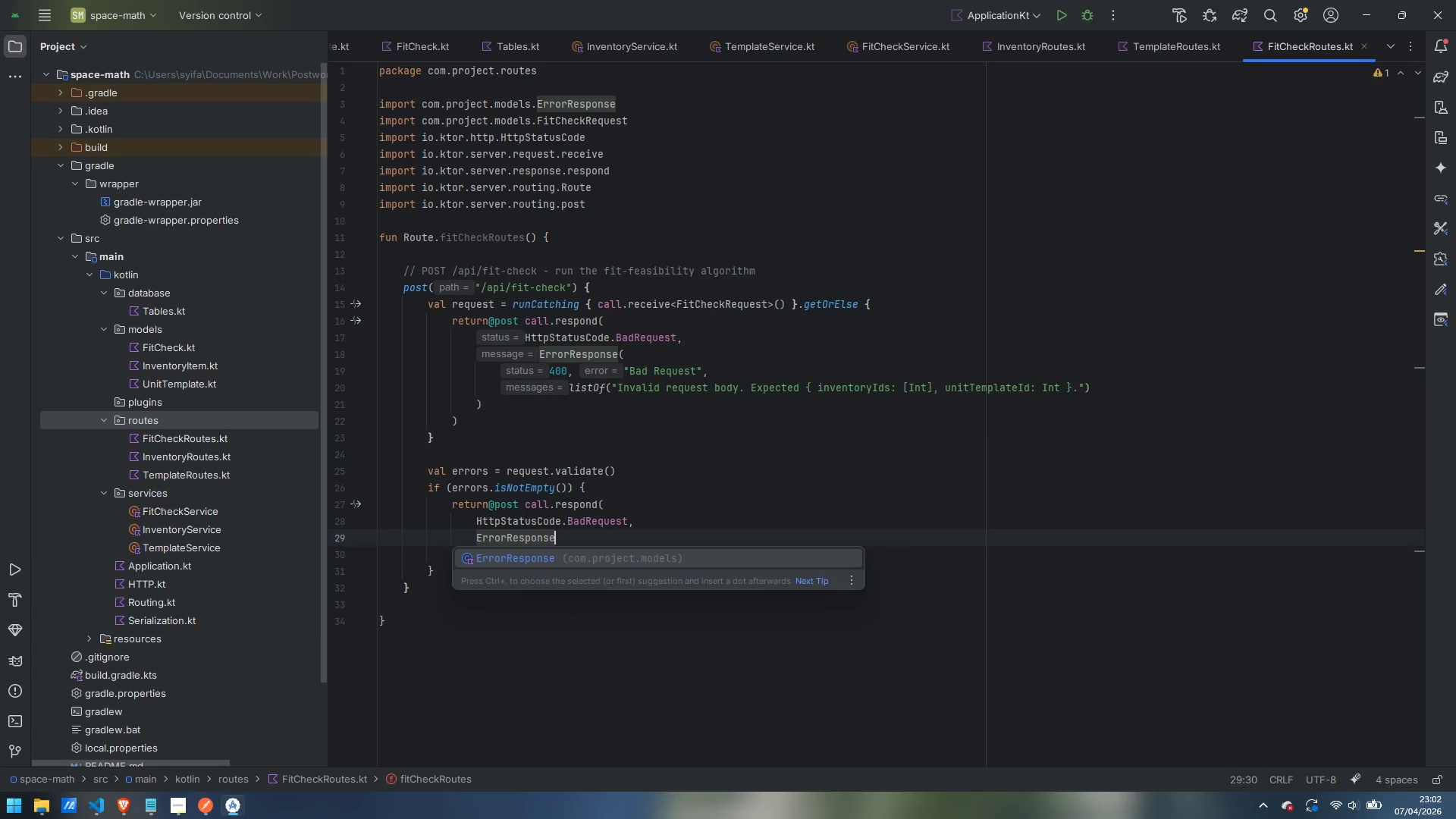 
key(Enter)
 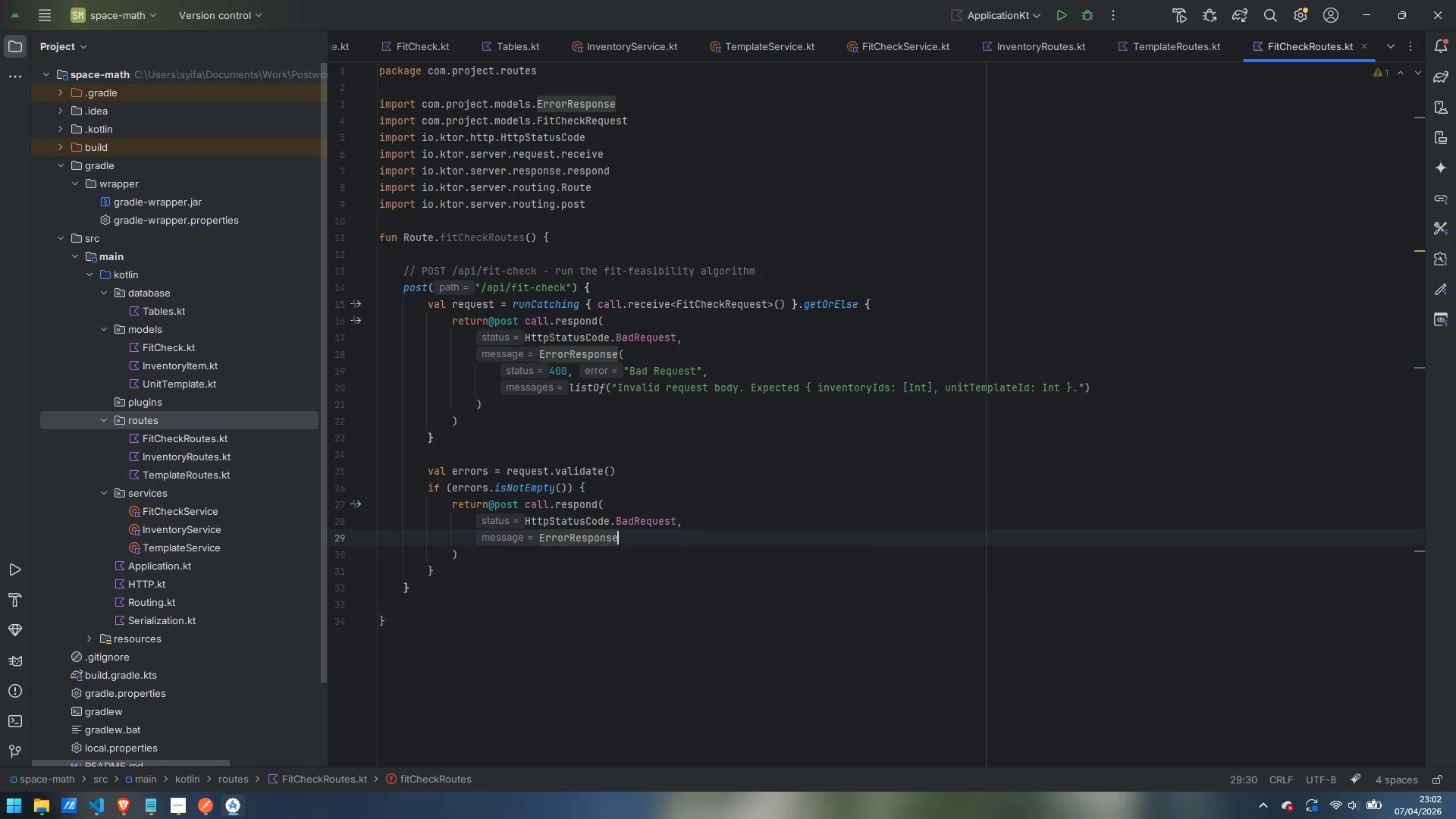 
type((400, "Validation Failed)
 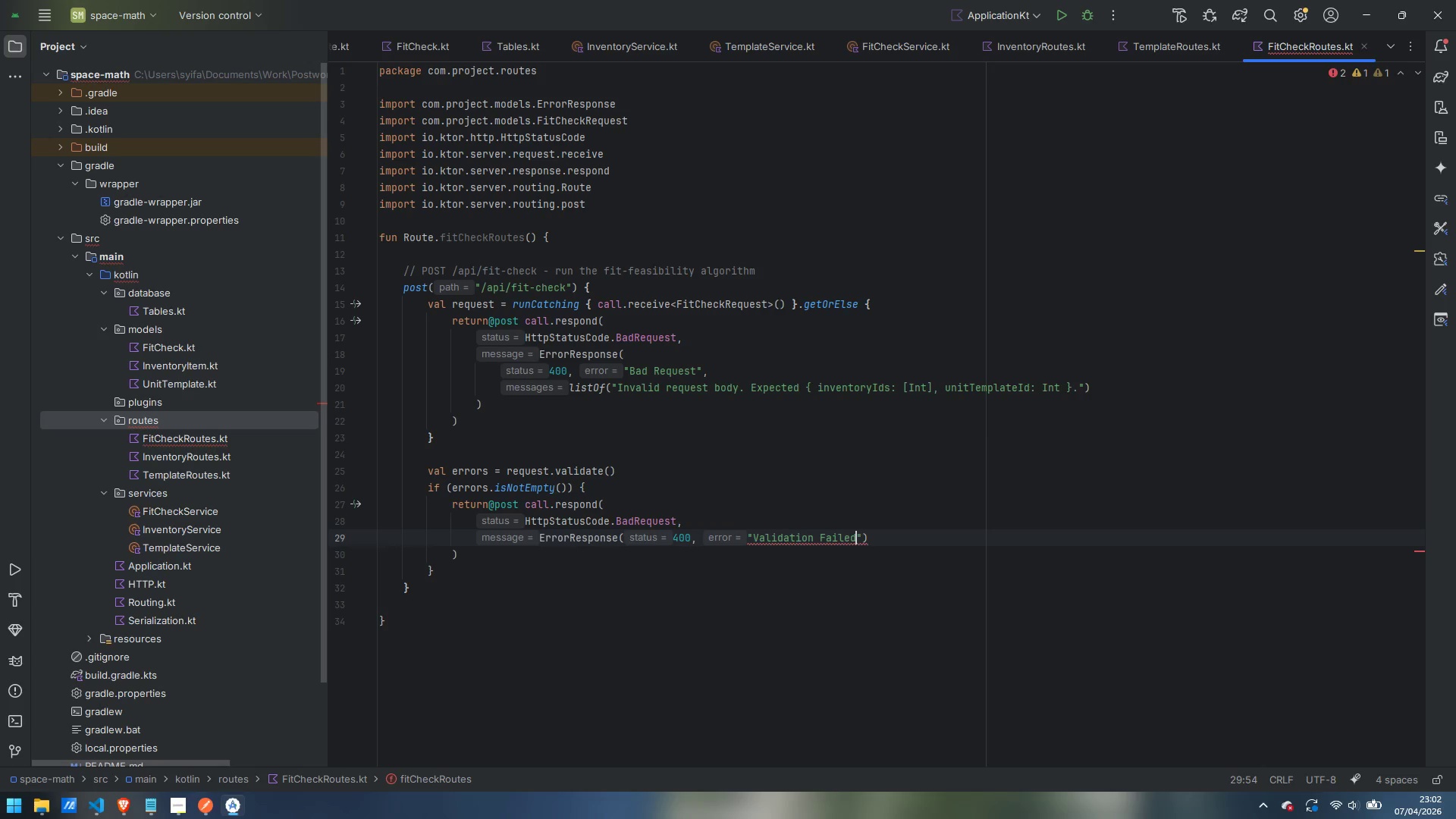 
key(ArrowRight)
 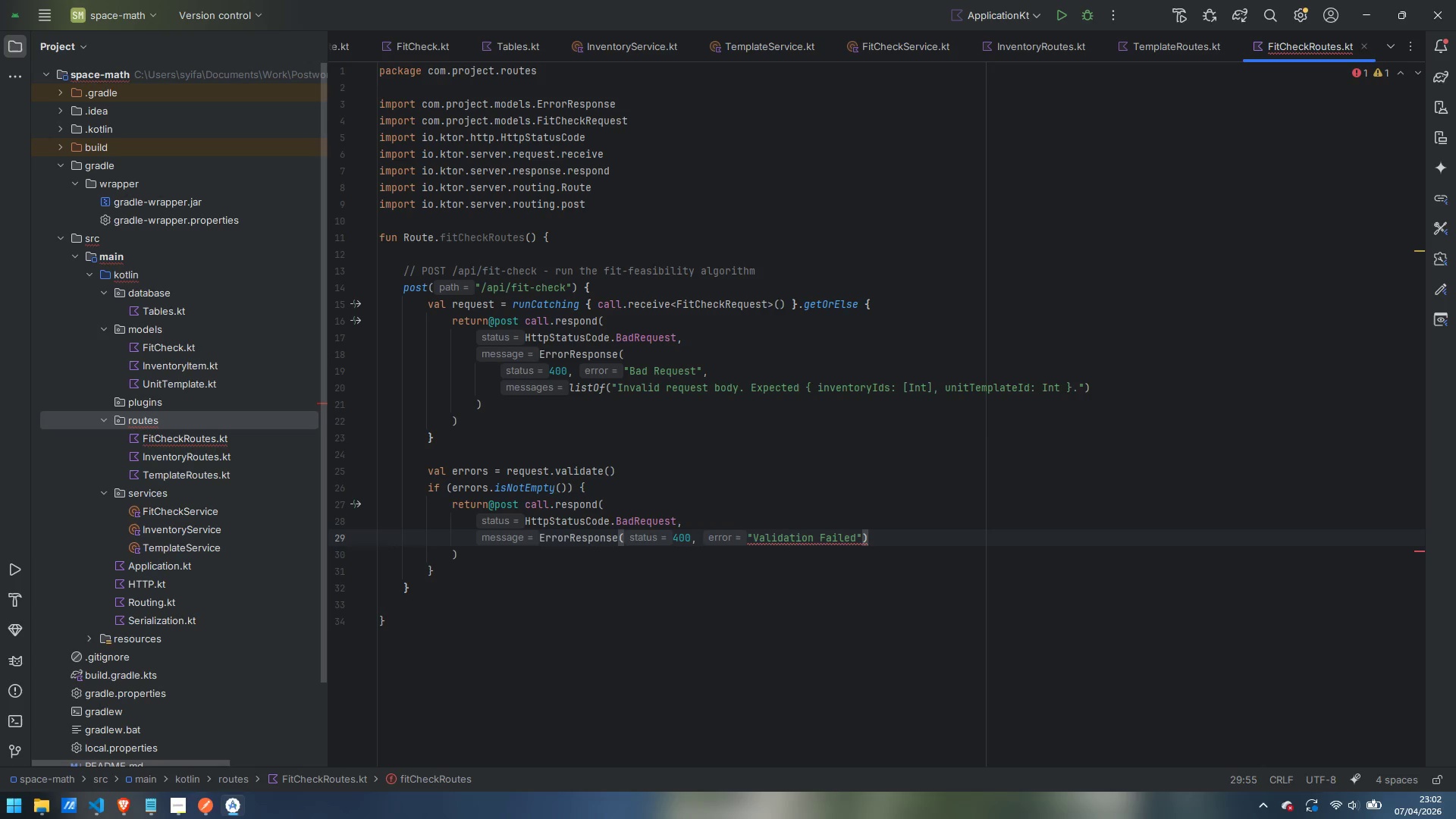 
type(, errors)
 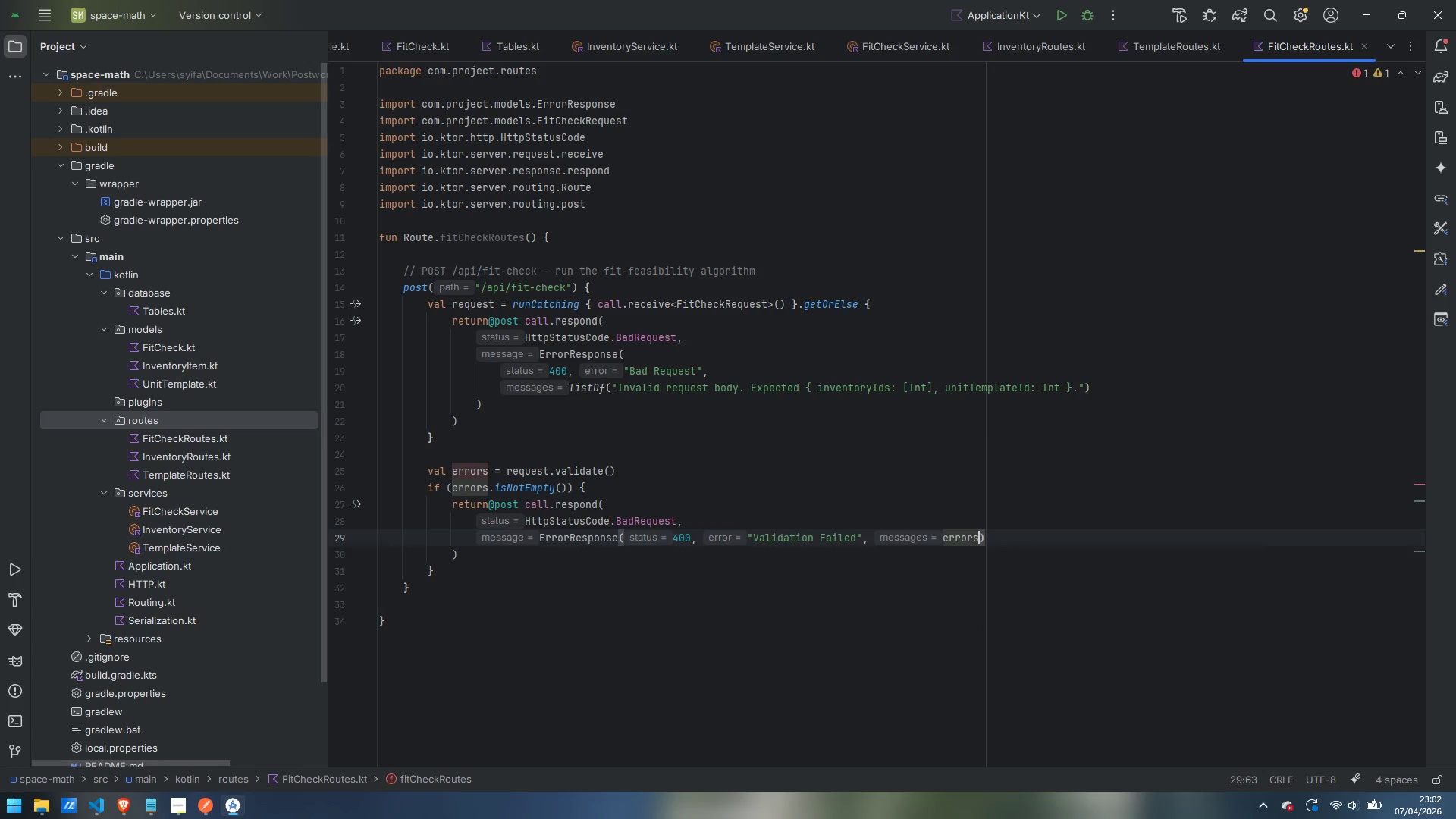 
key(ArrowRight)
 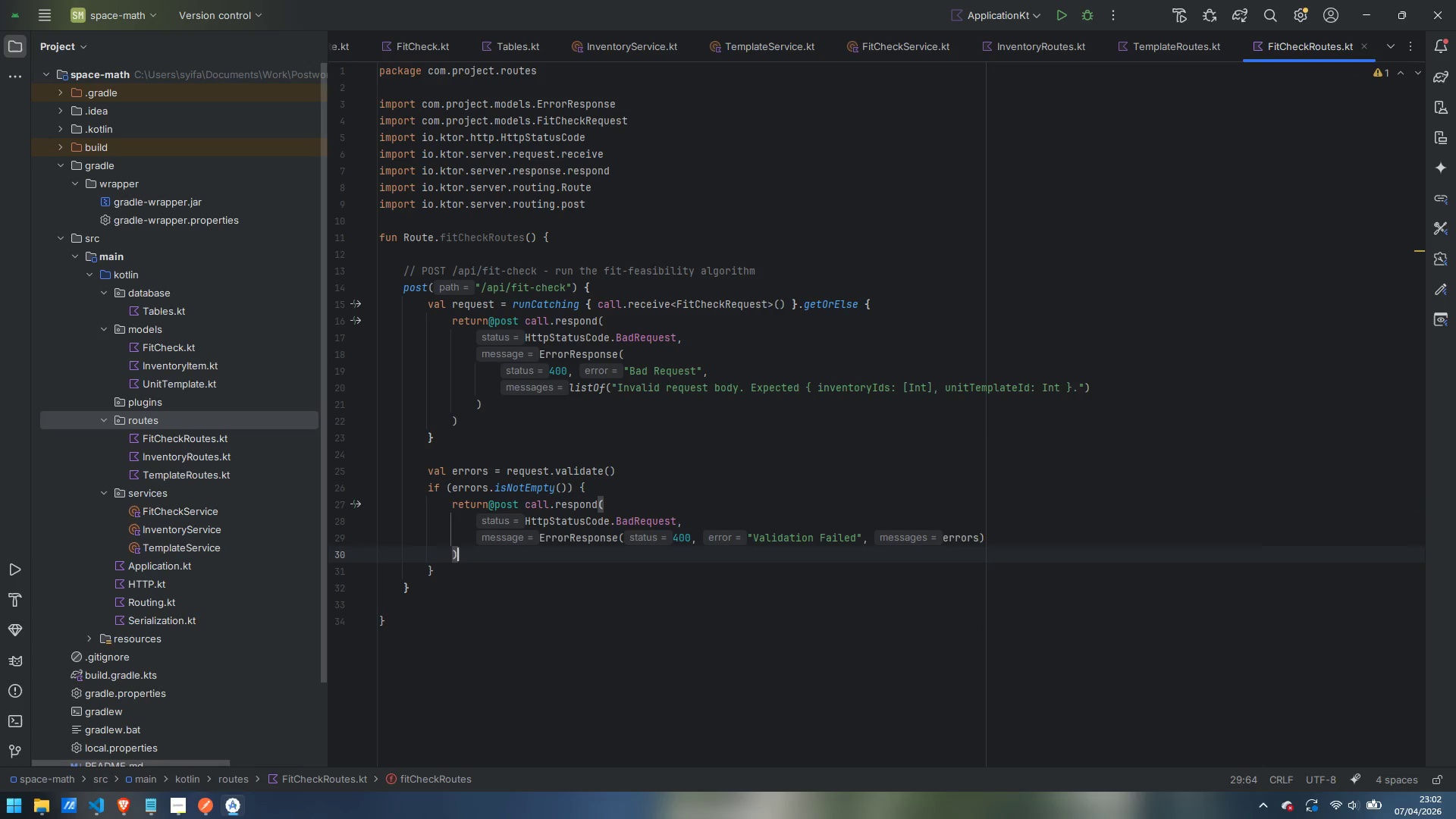 
key(ArrowDown)
 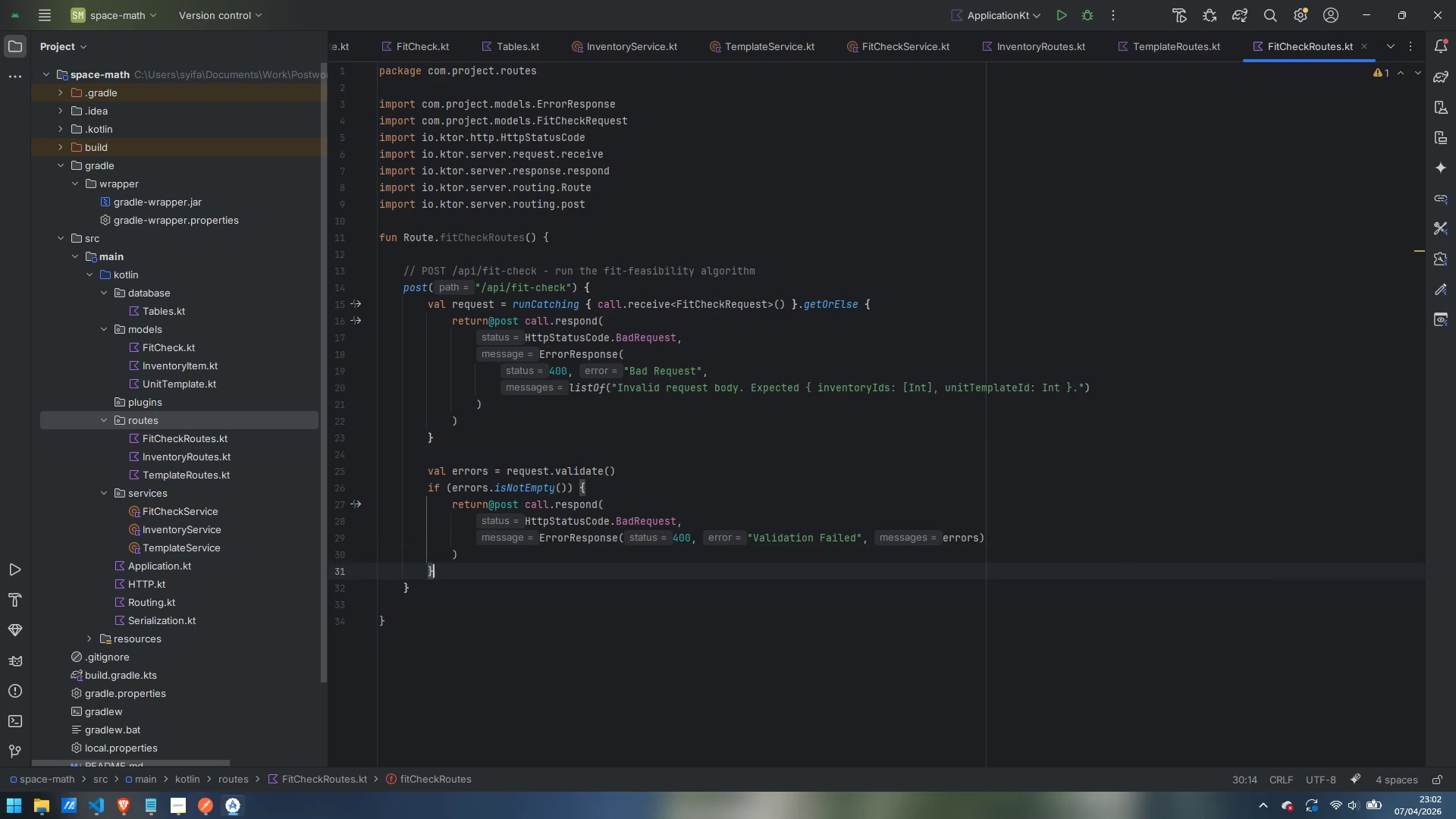 
key(ArrowDown)
 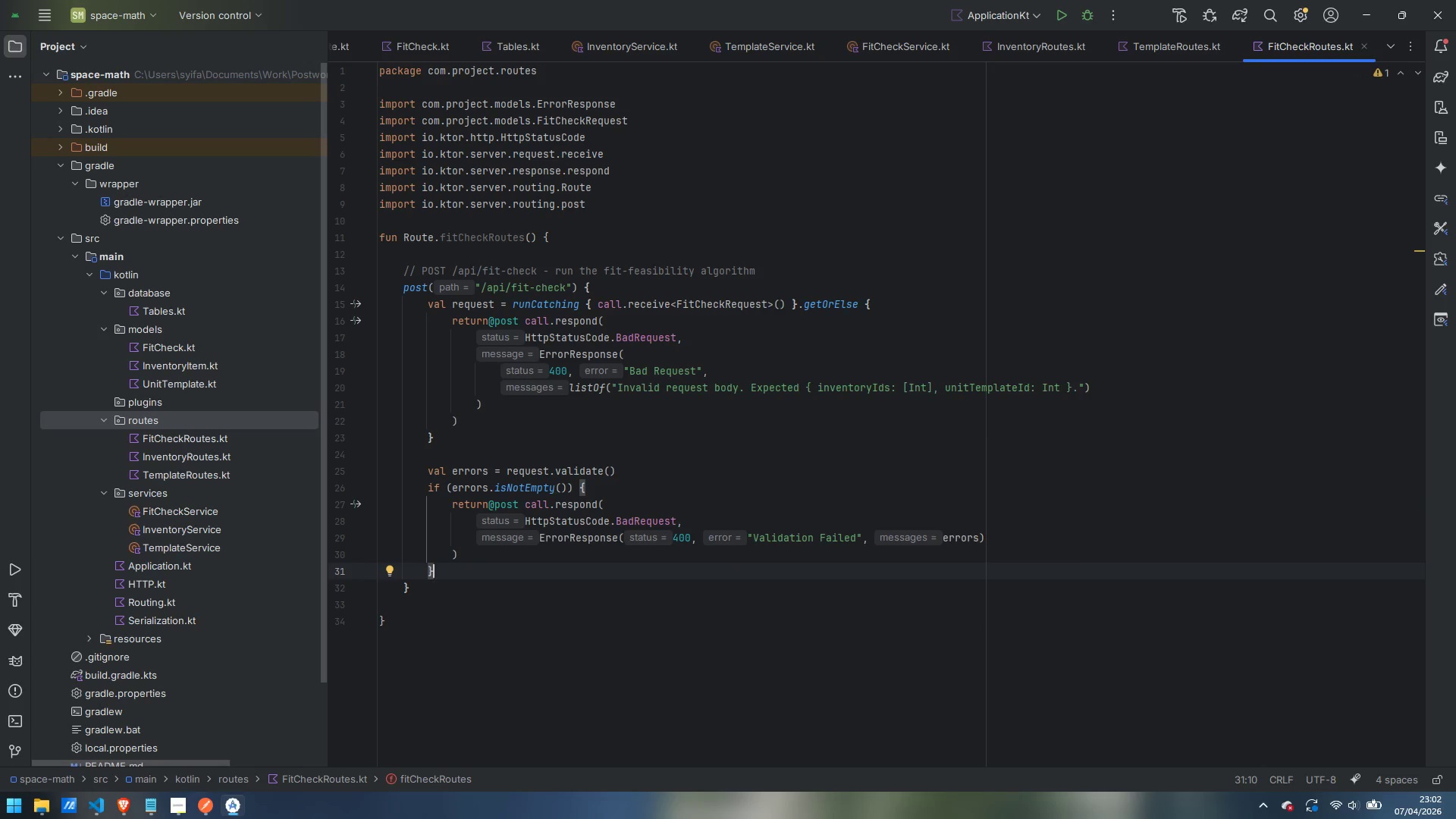 
key(Enter)
 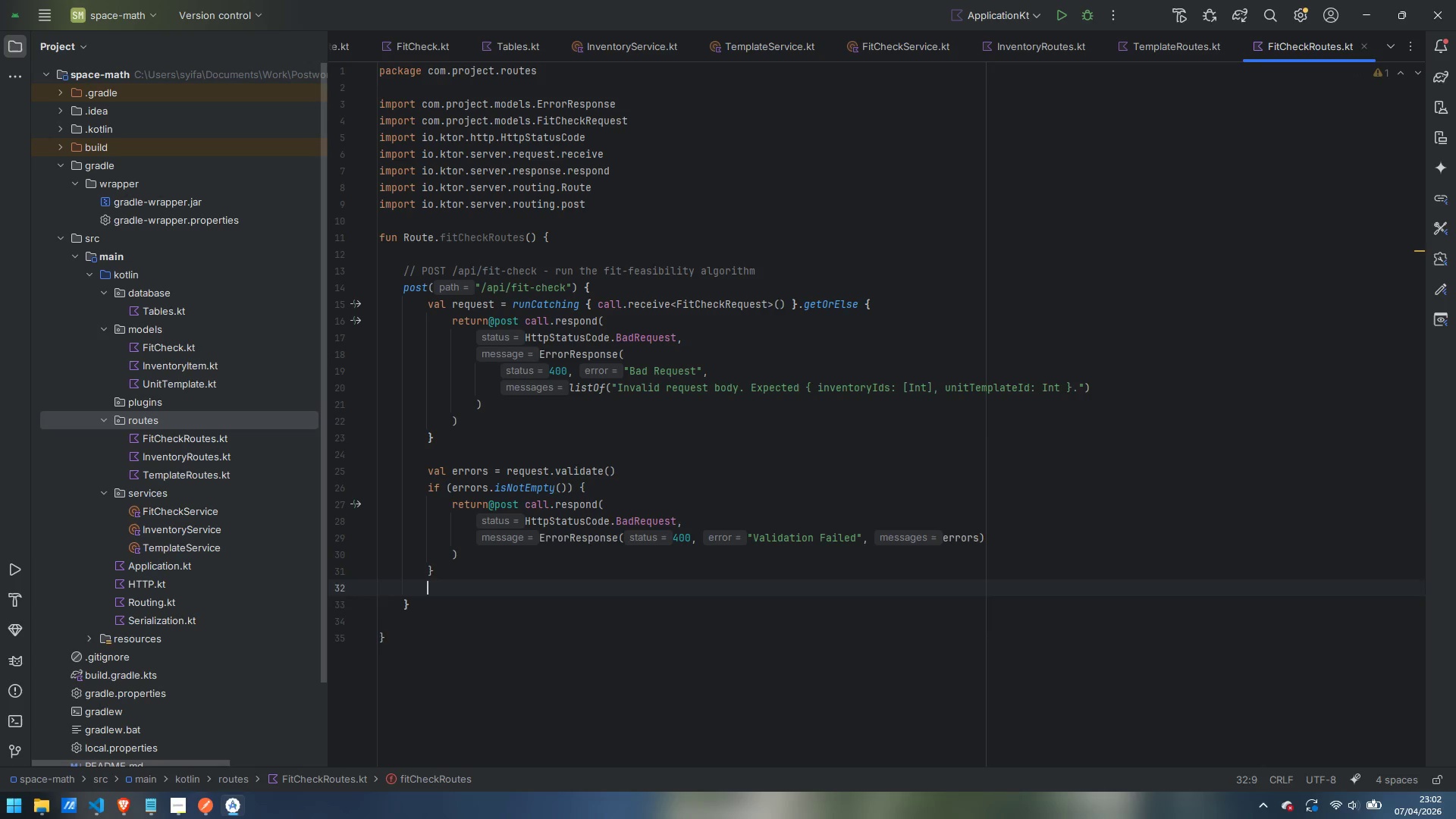 
key(Enter)
 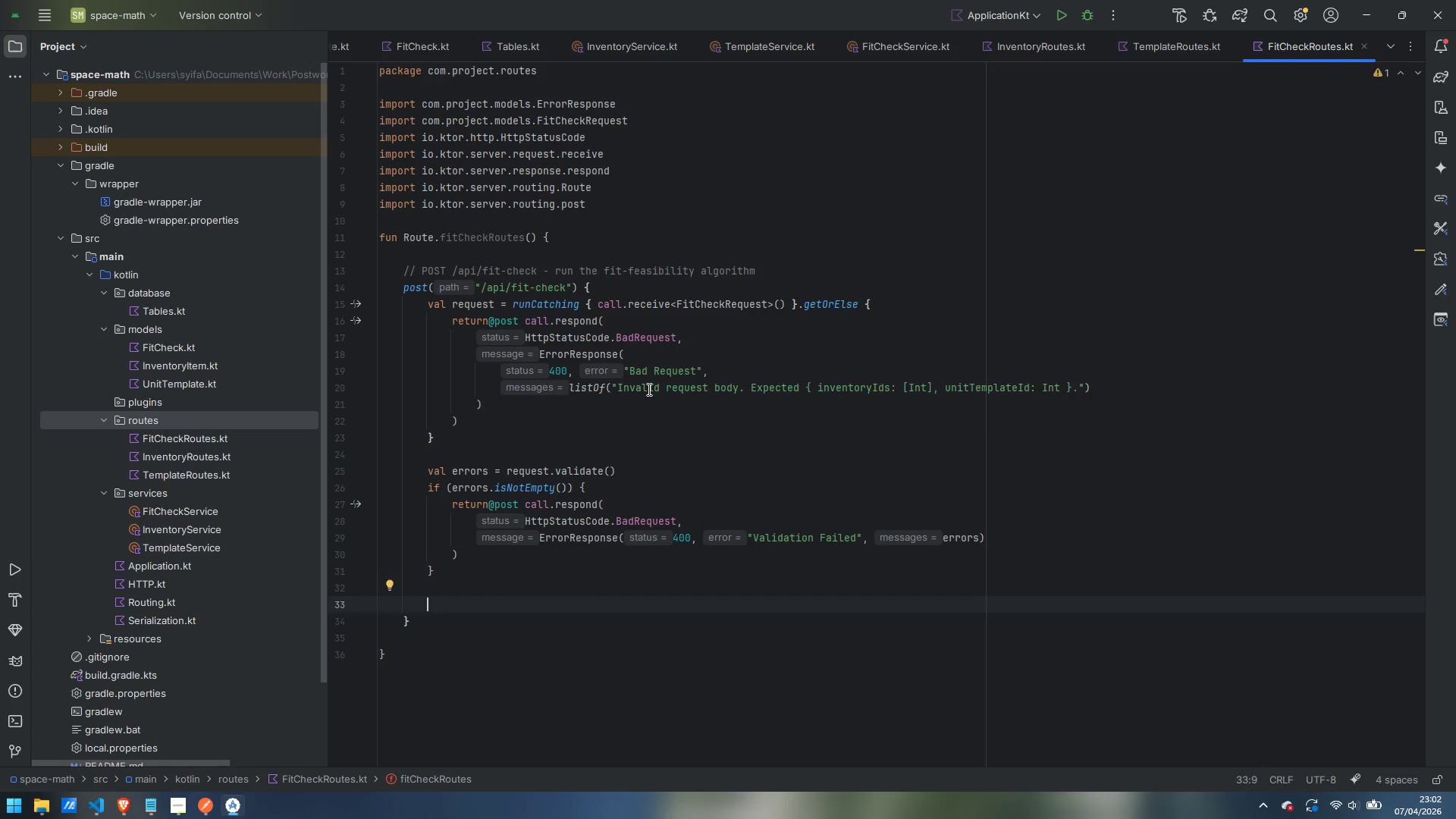 
scroll: coordinate [688, 402], scroll_direction: down, amount: 8.0
 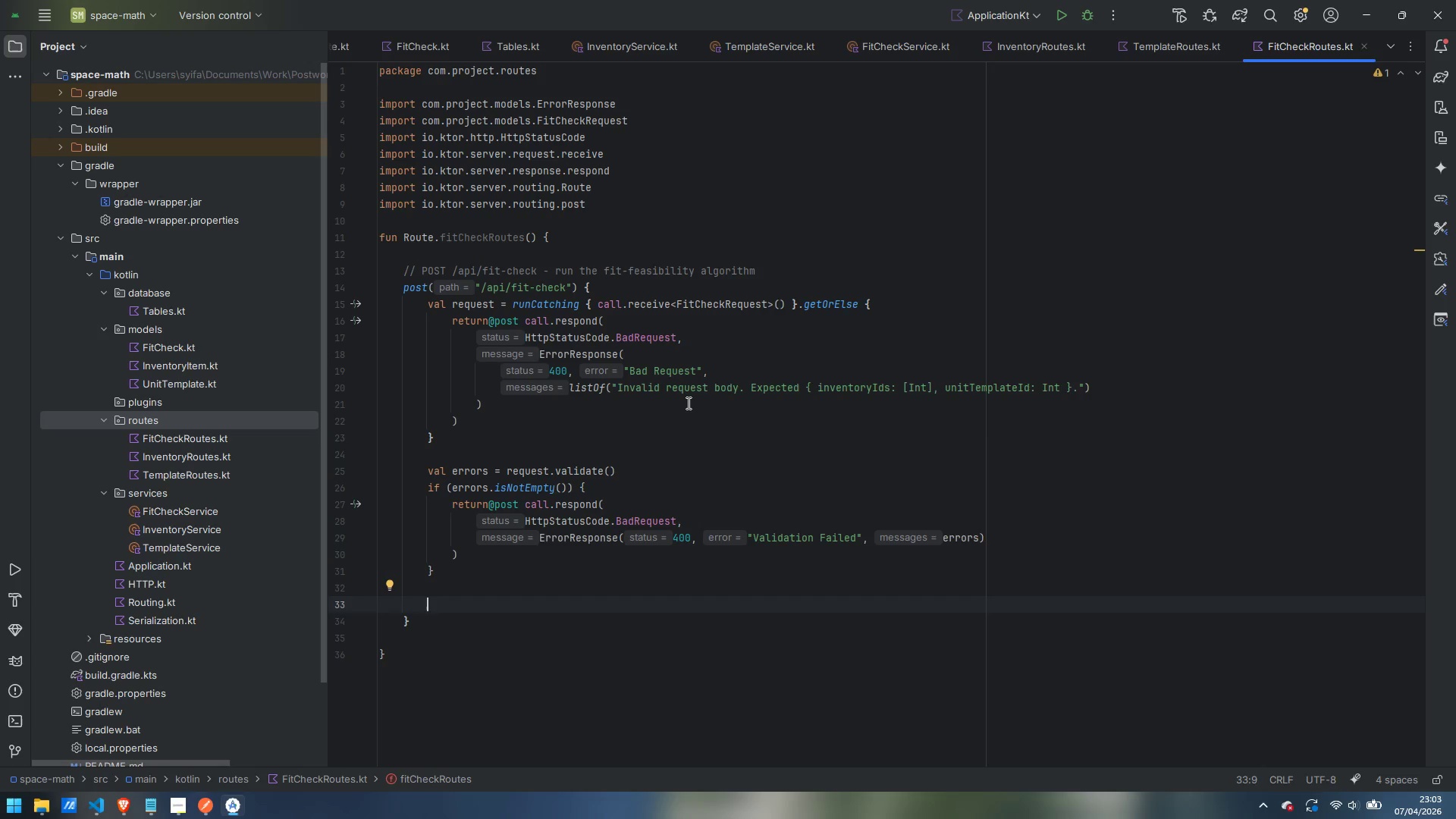 
type(// Resolve the unit tes)
key(Backspace)
type(mplate)
 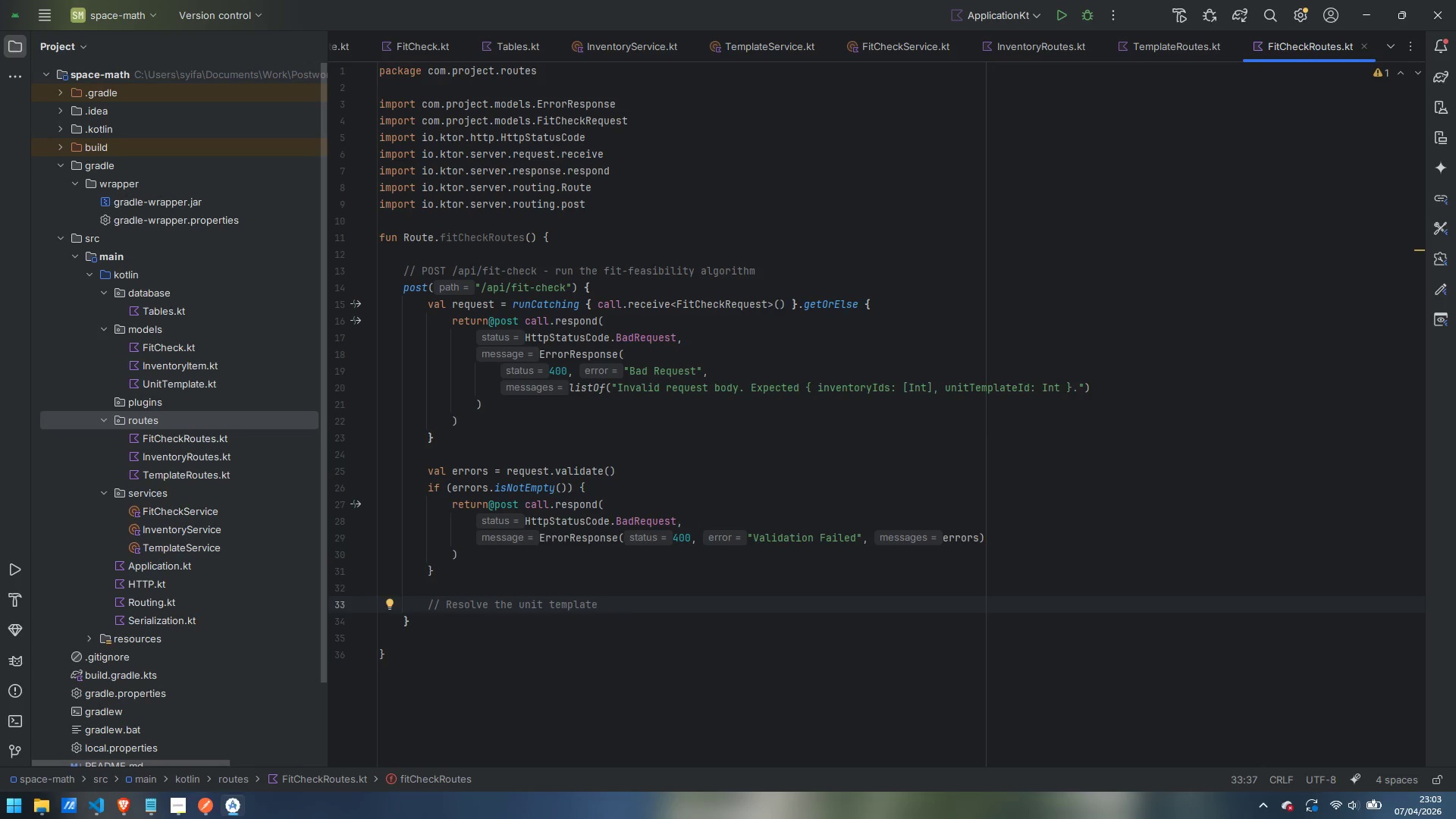 
key(Enter)
 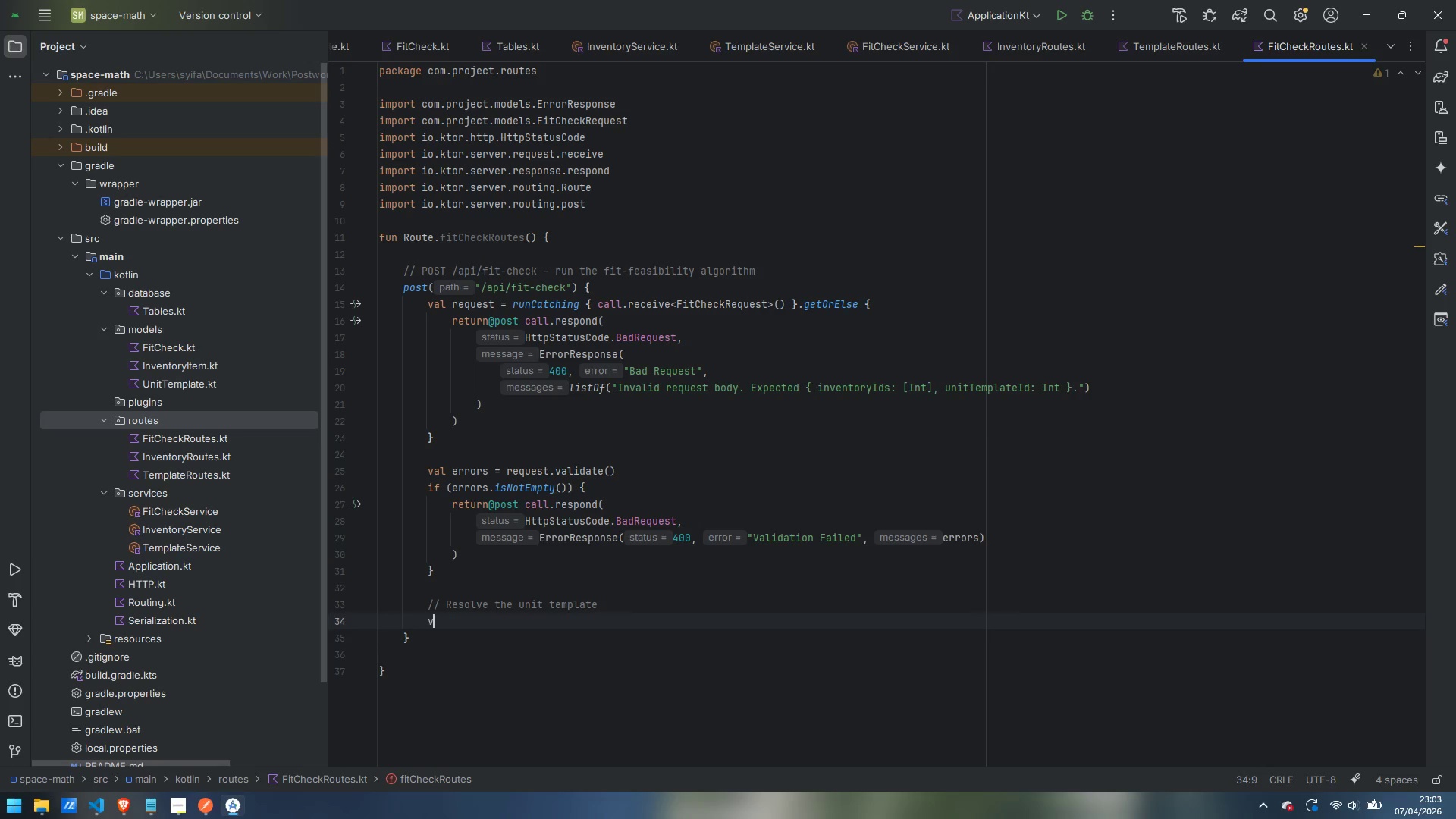 
type(val template = Tempa)
key(Backspace)
type(lateService)
 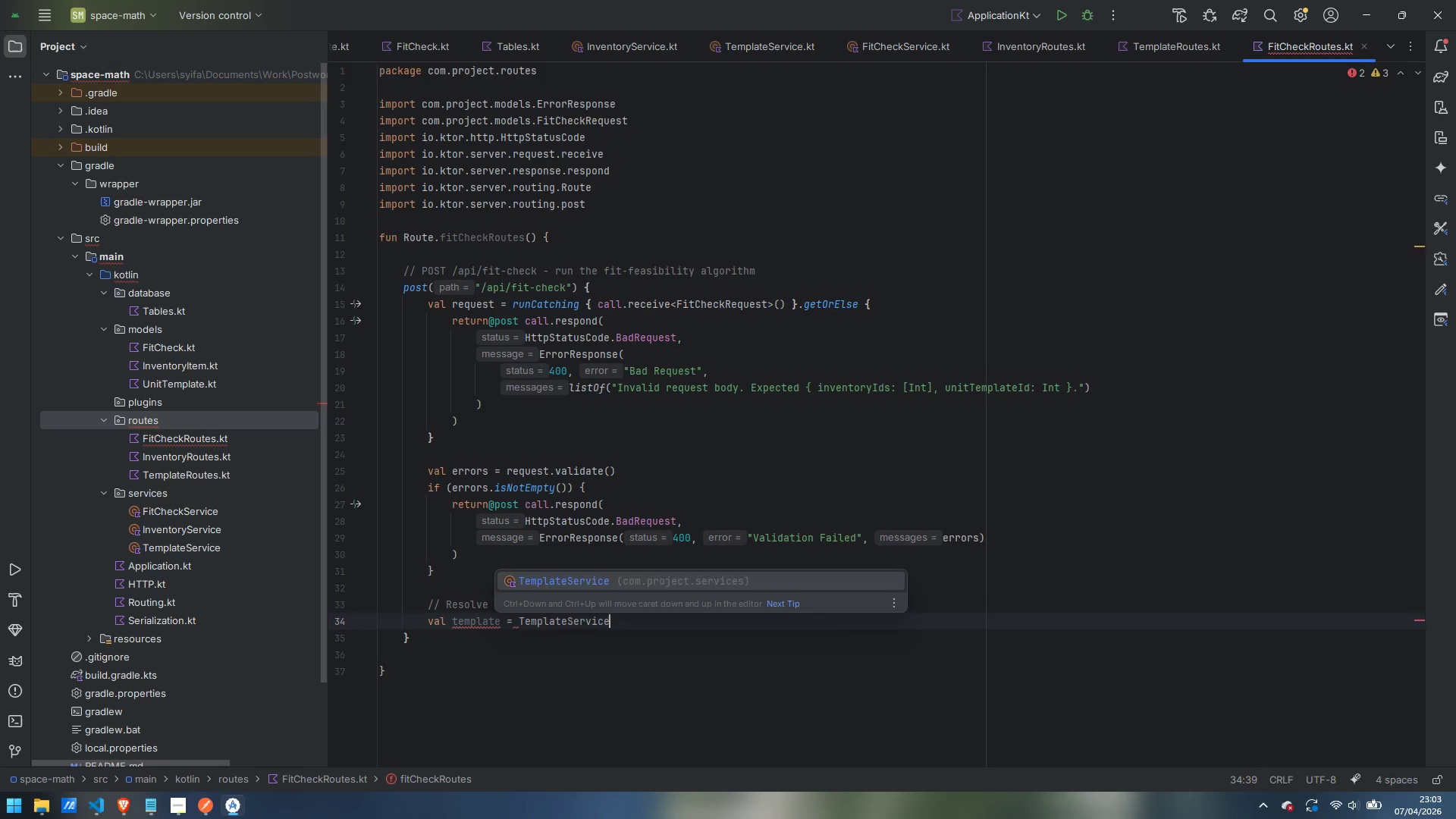 
key(Enter)
 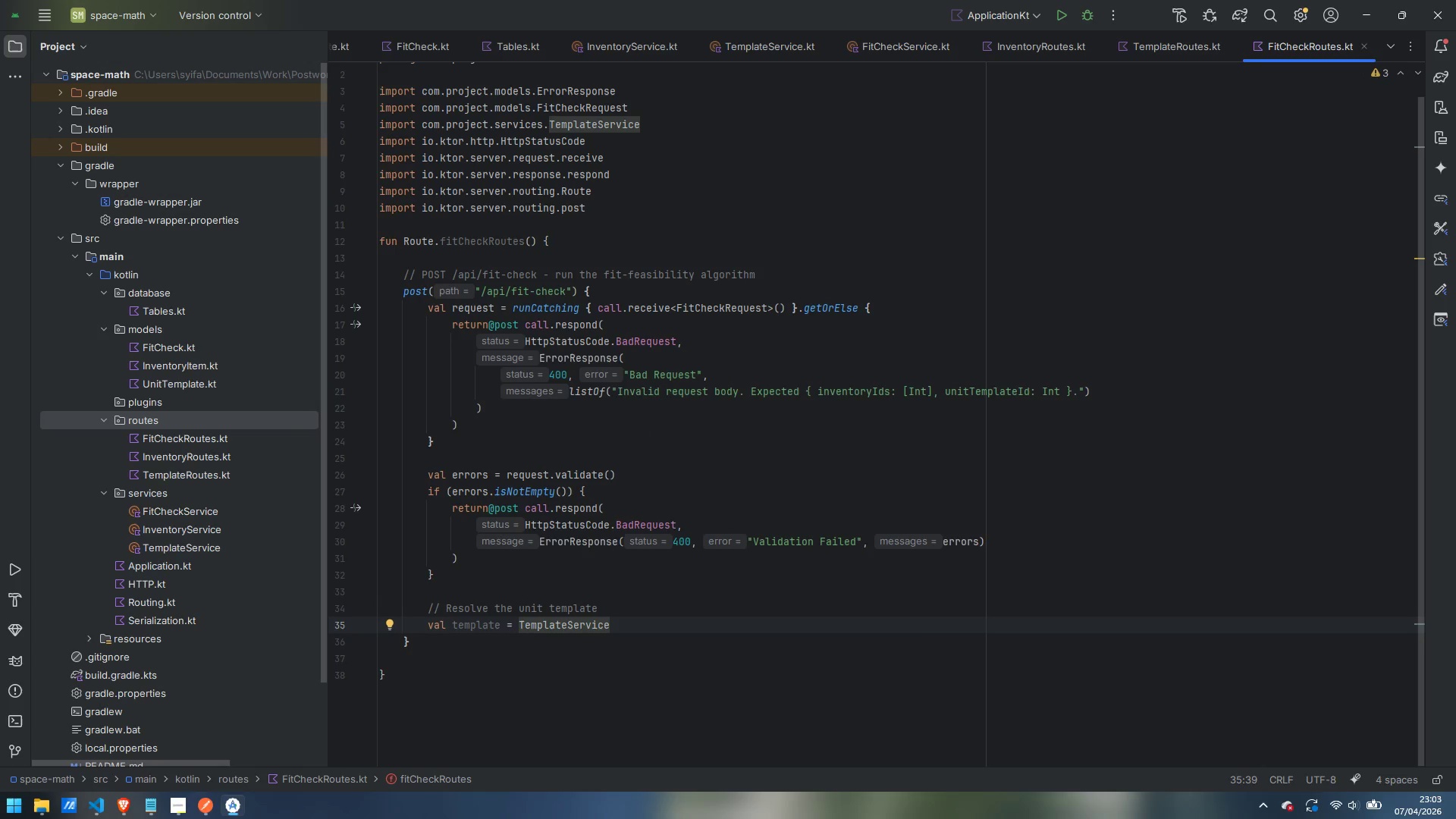 
type(.getById)
 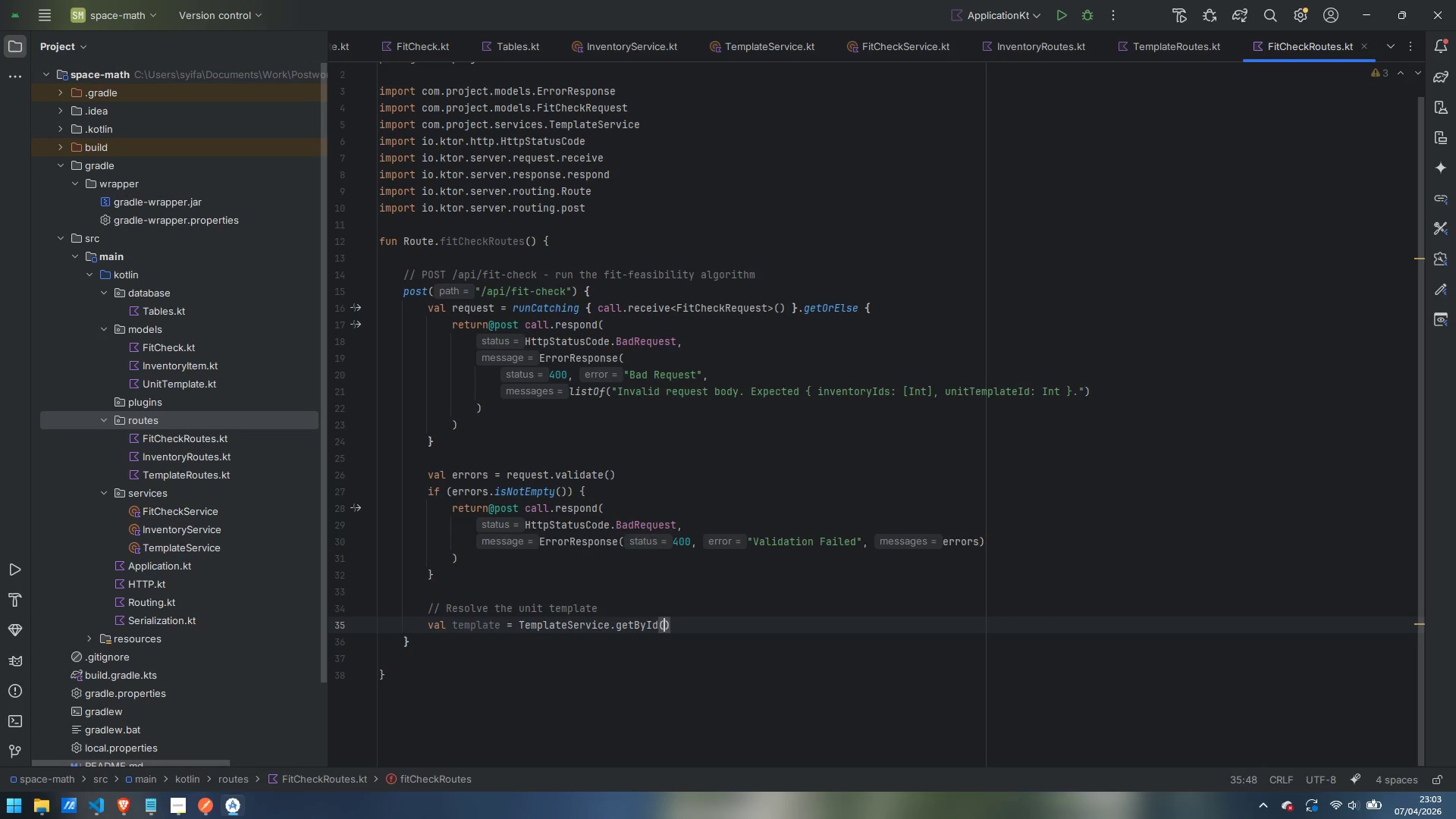 
 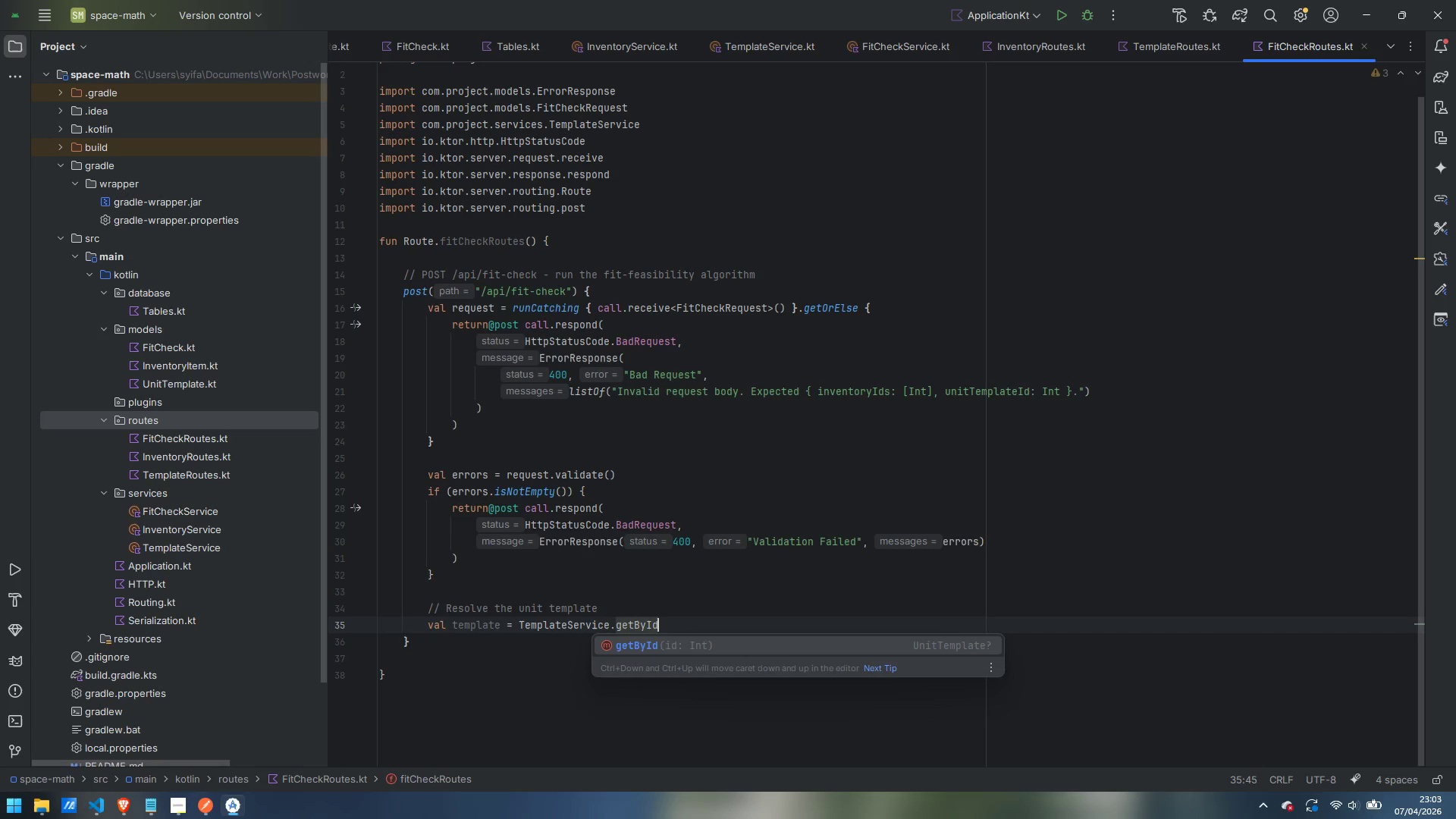 
key(Enter)
 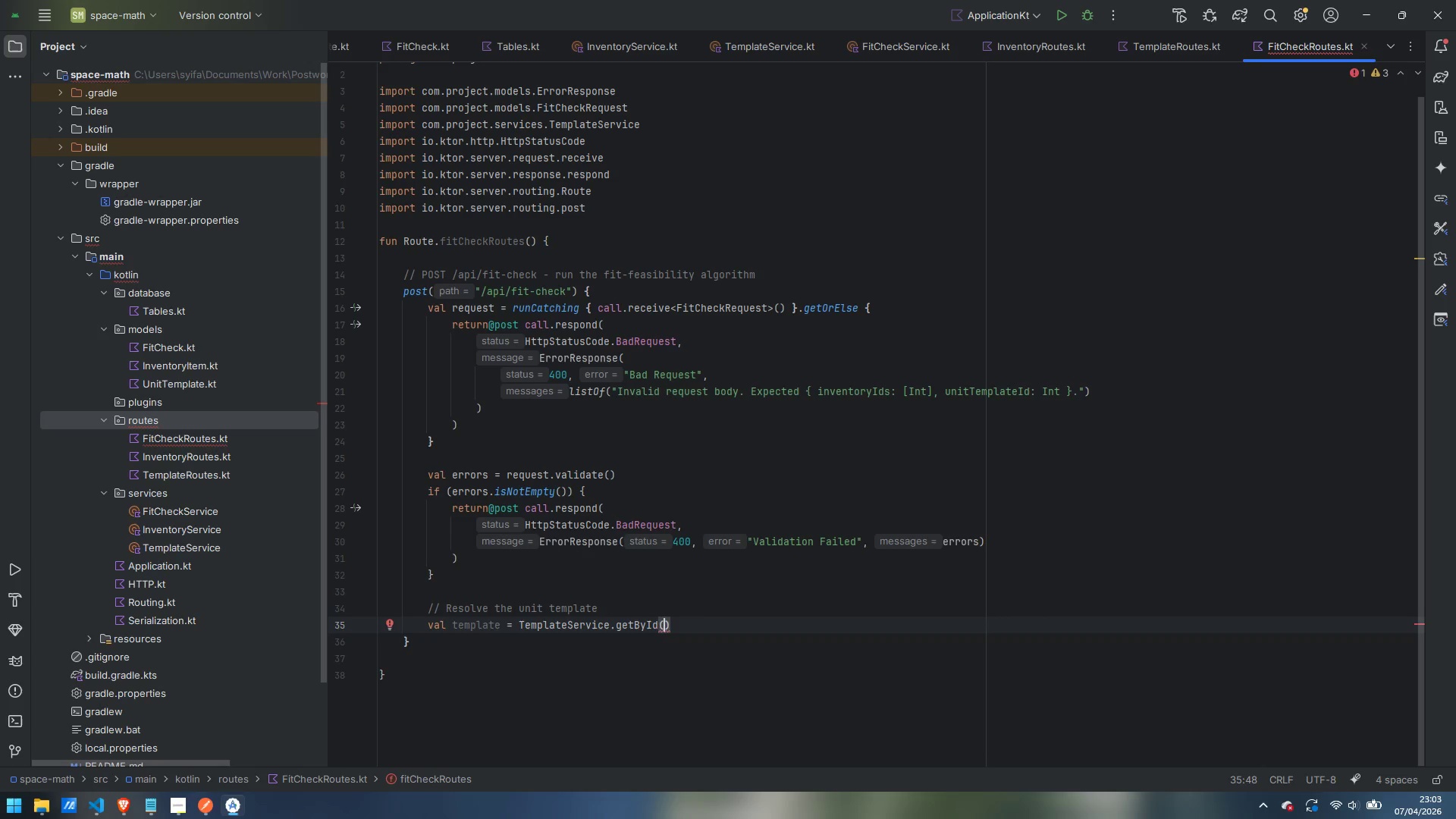 
type(request.unitTemplateId)
 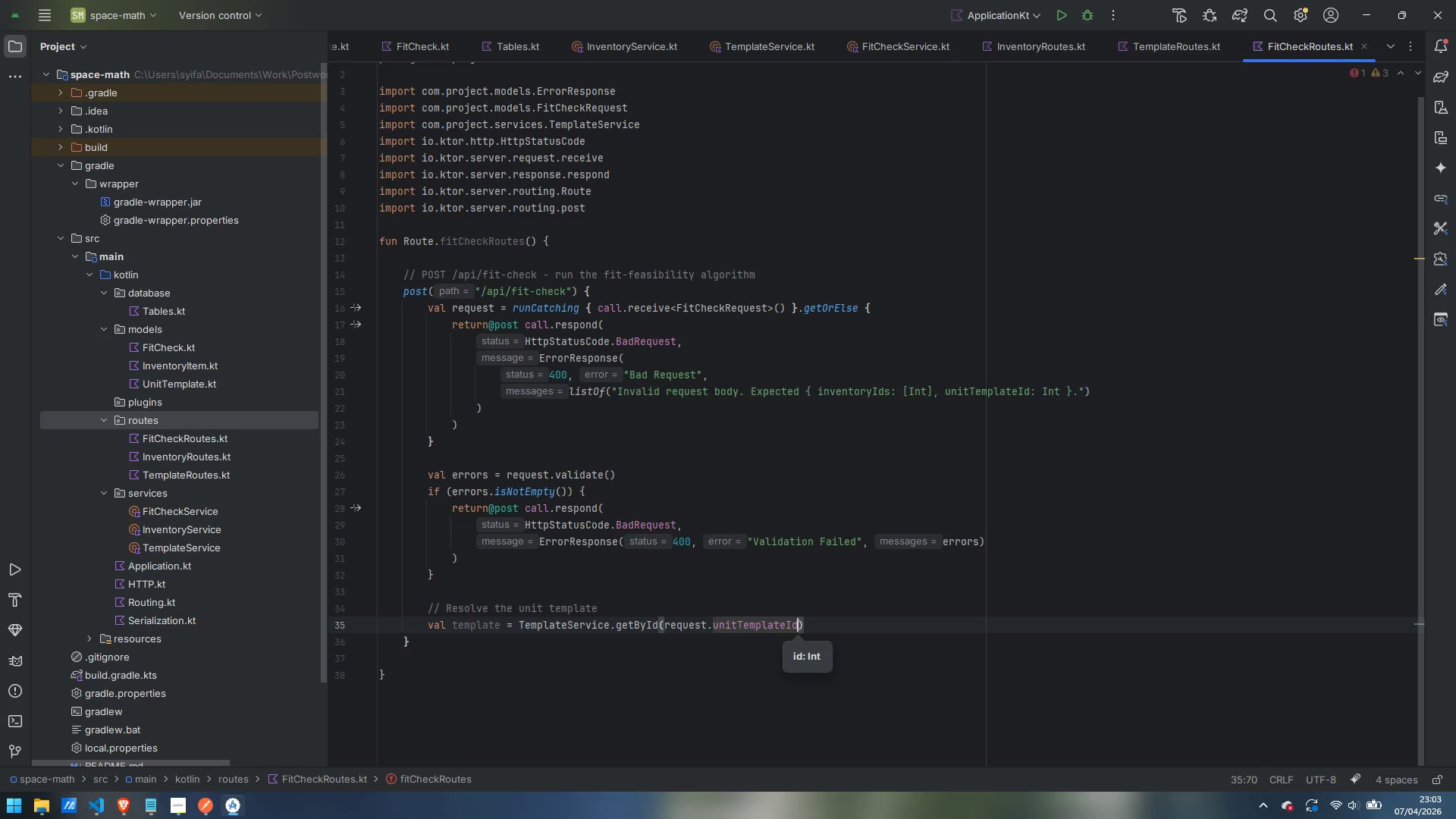 
key(ArrowRight)
 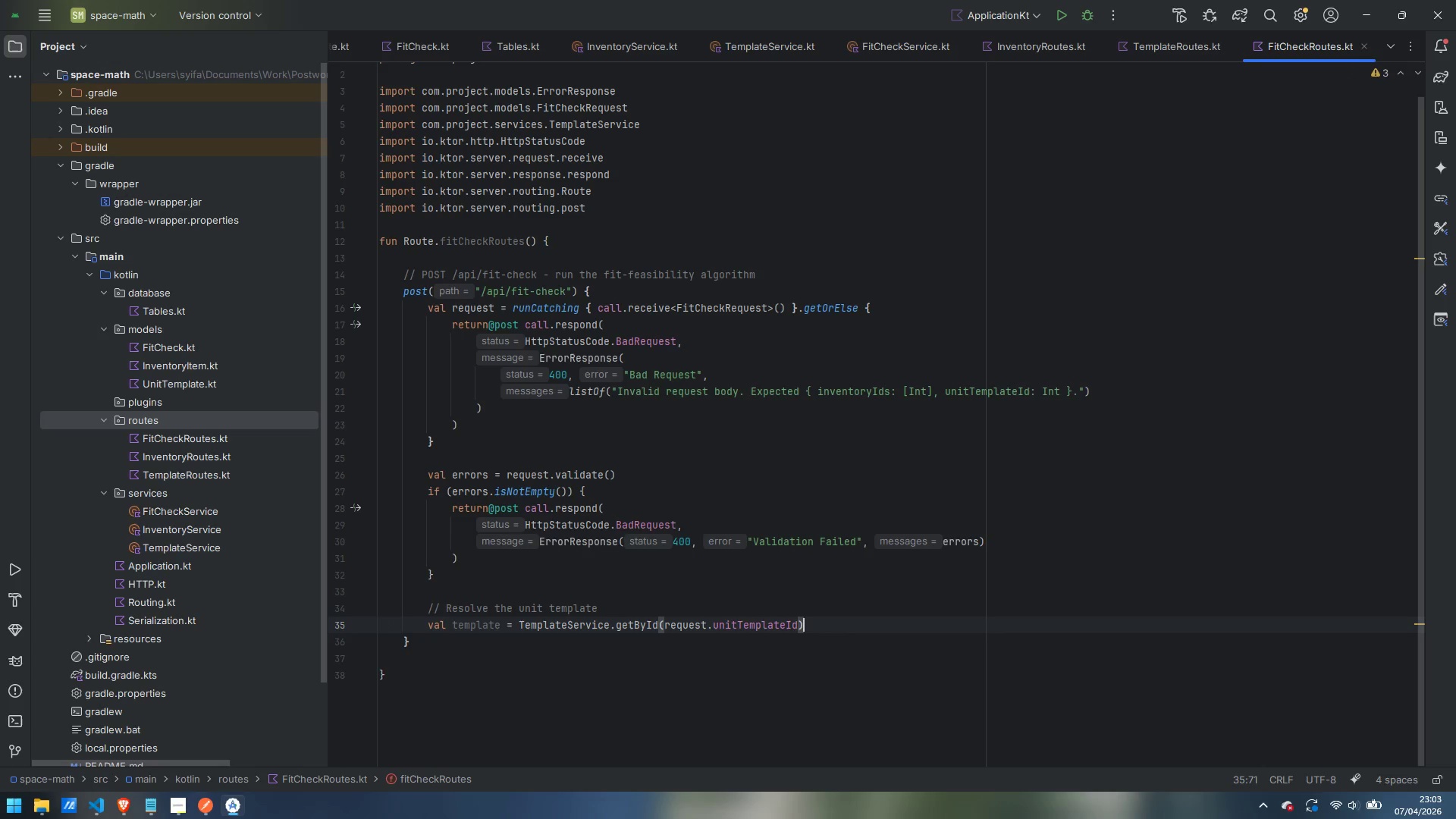 
key(Enter)
 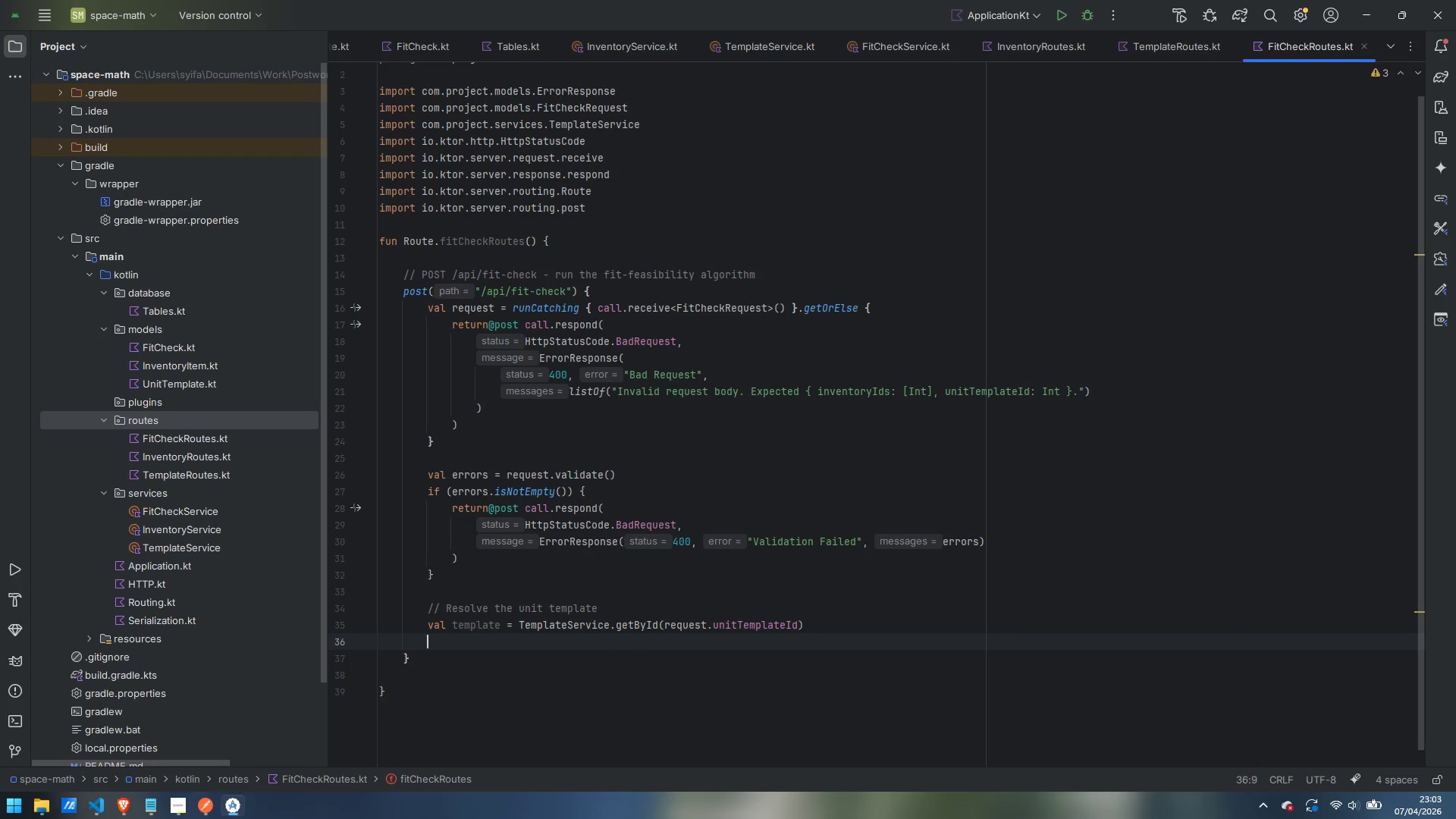 
key(Tab)
type(?: return@post call.respond)
 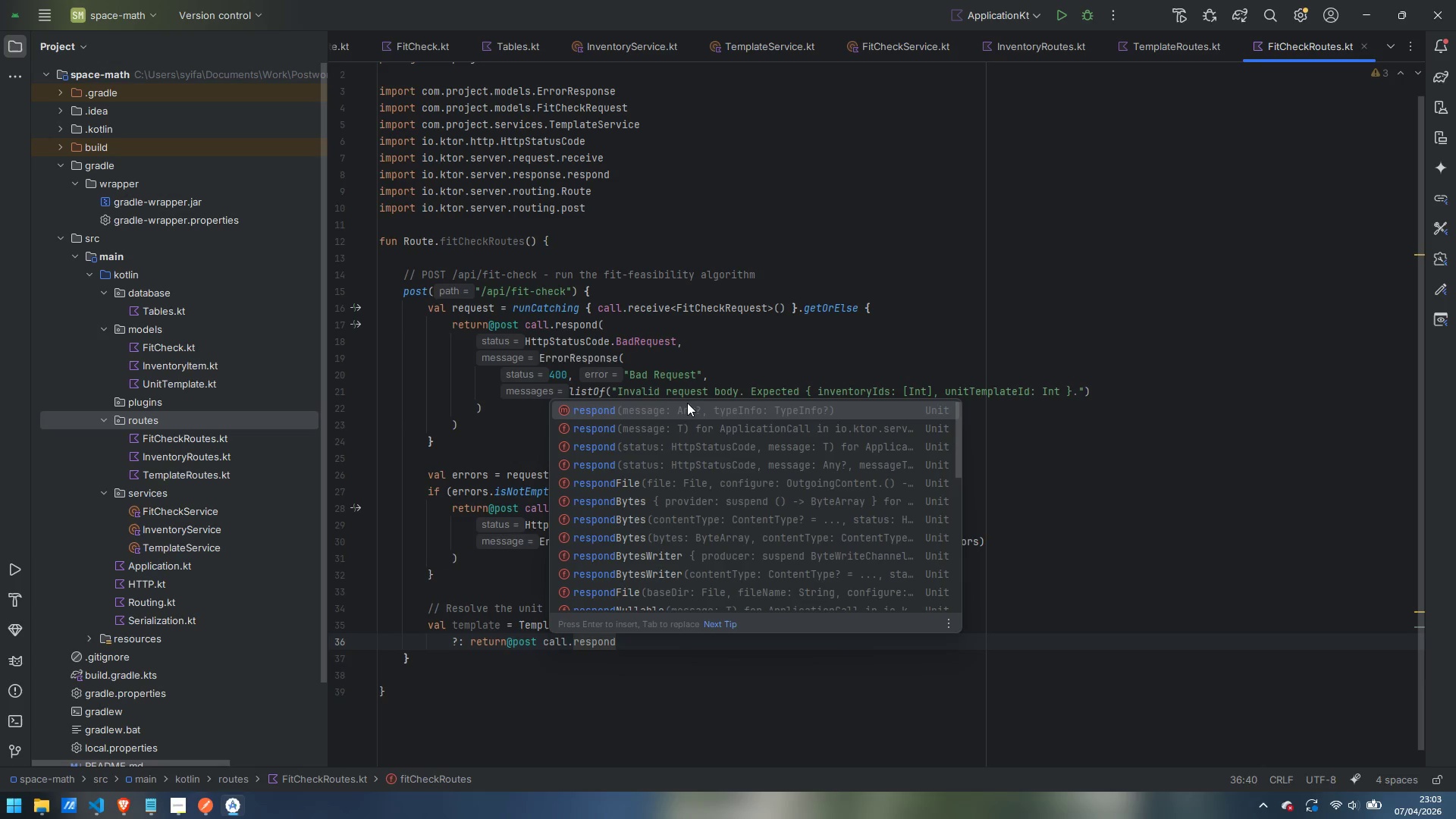 
key(Enter)
 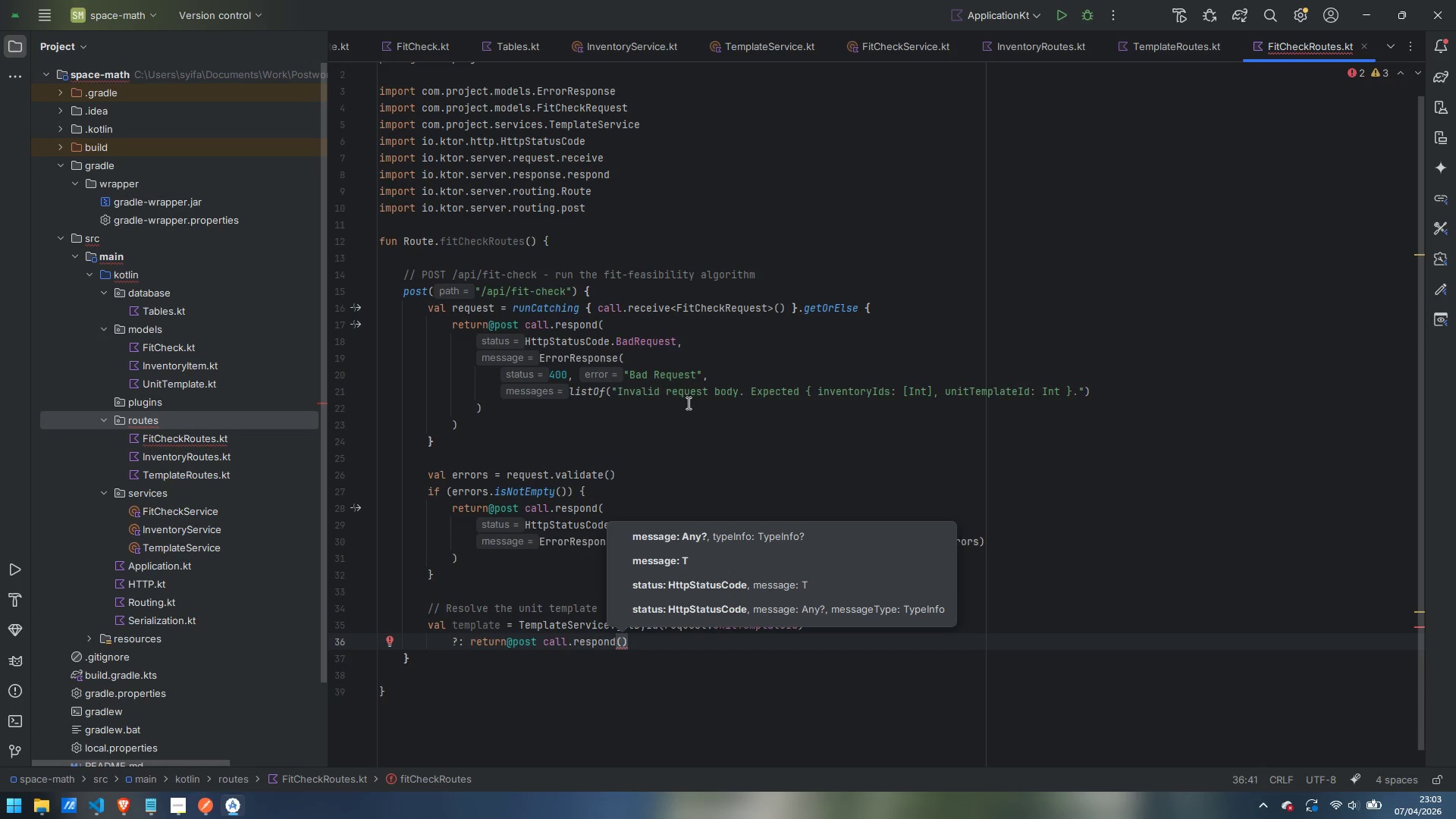 
key(Escape)
 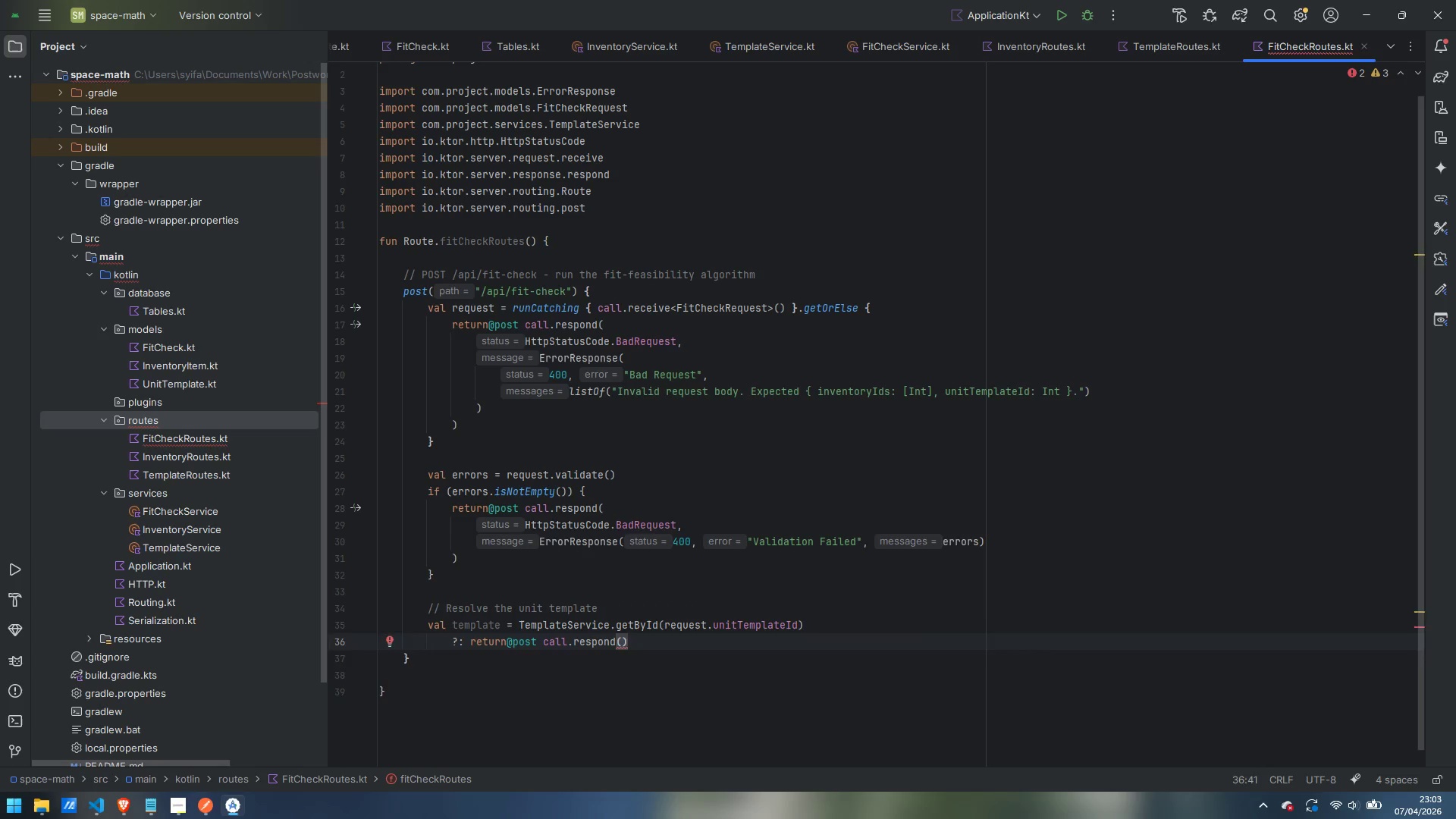 
key(Enter)
 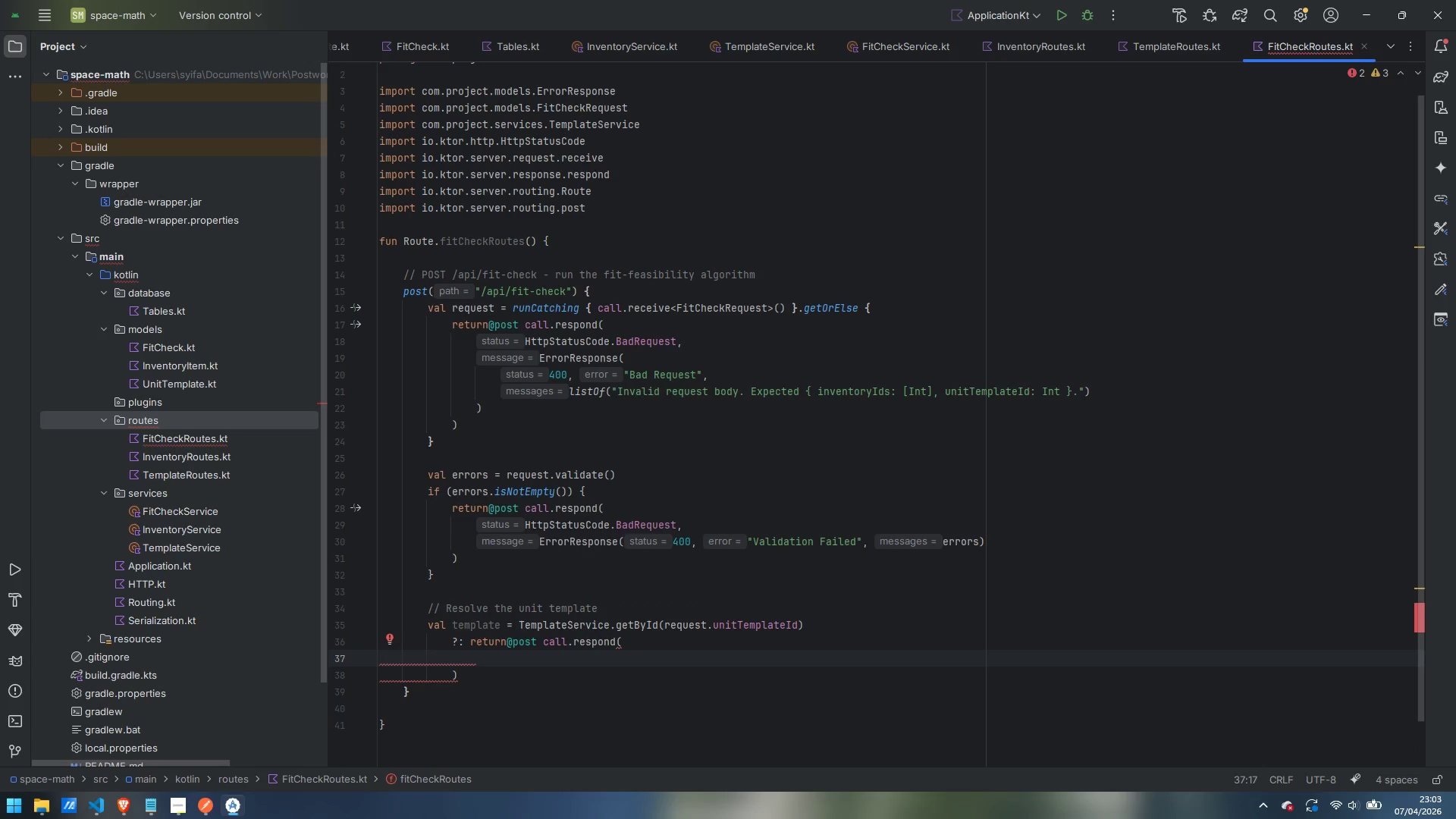 
type(HttpStatusCode.NotFound,)
 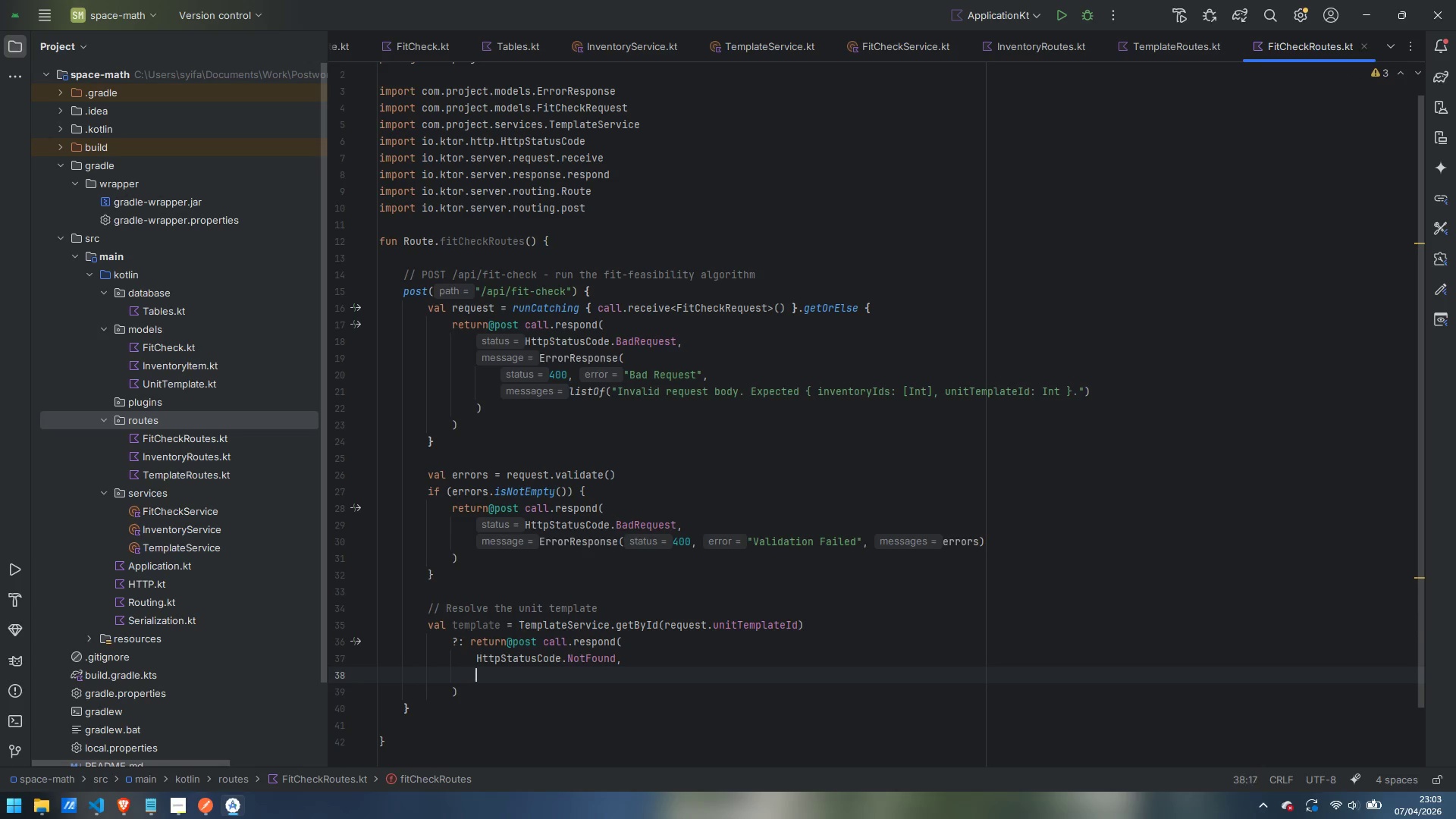 
 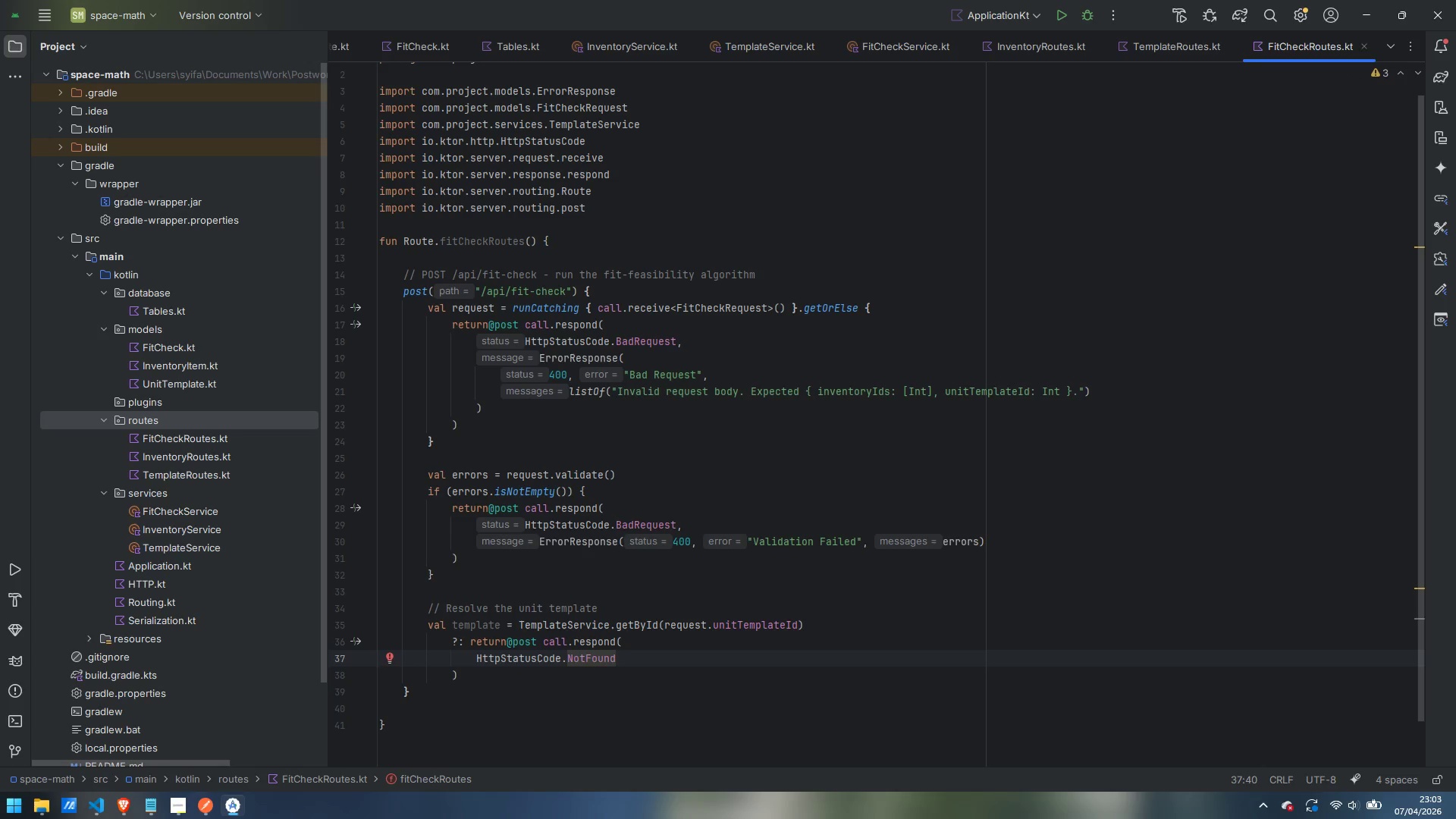 
key(Enter)
 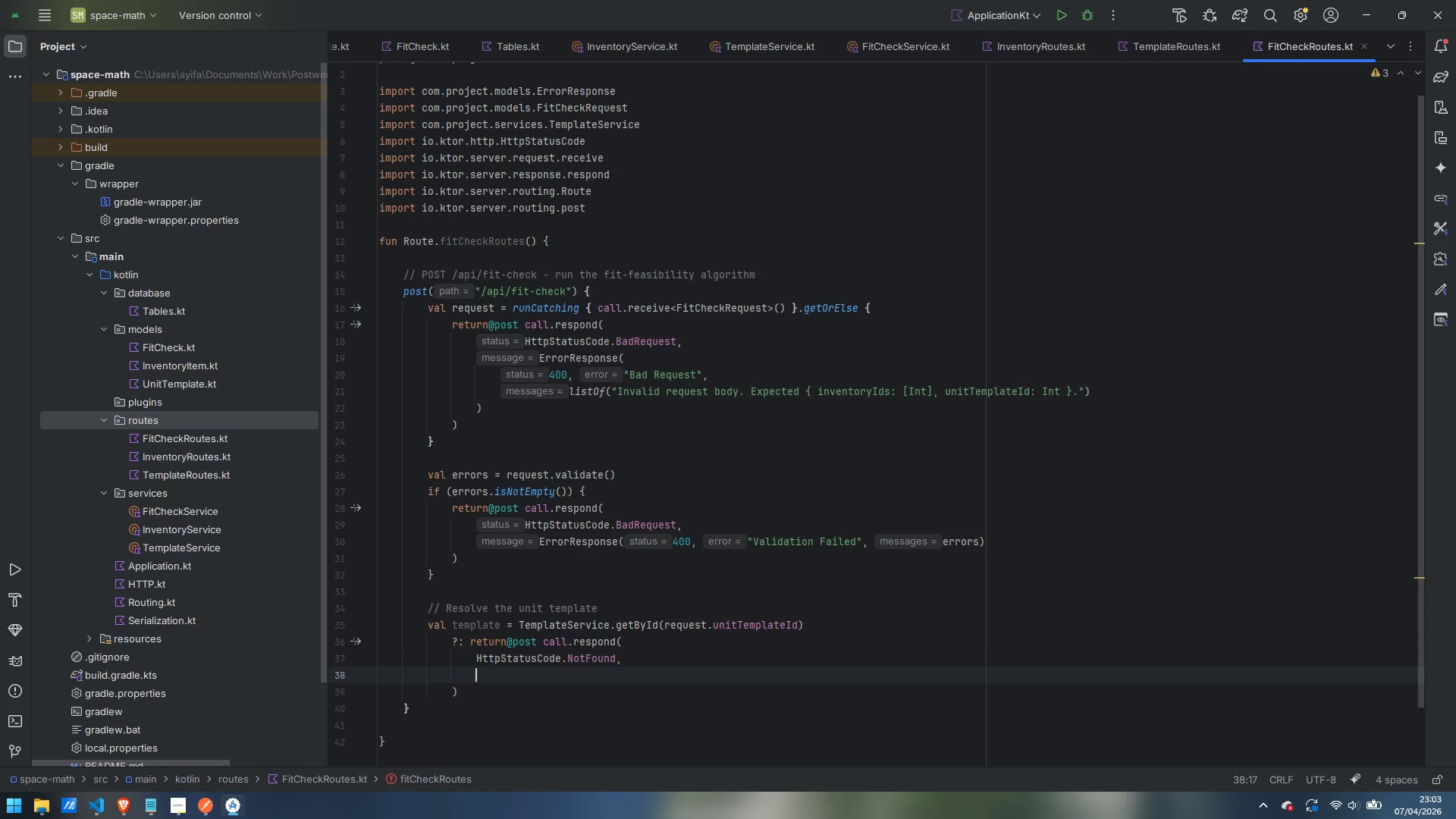 
type(ErrorResponse()
 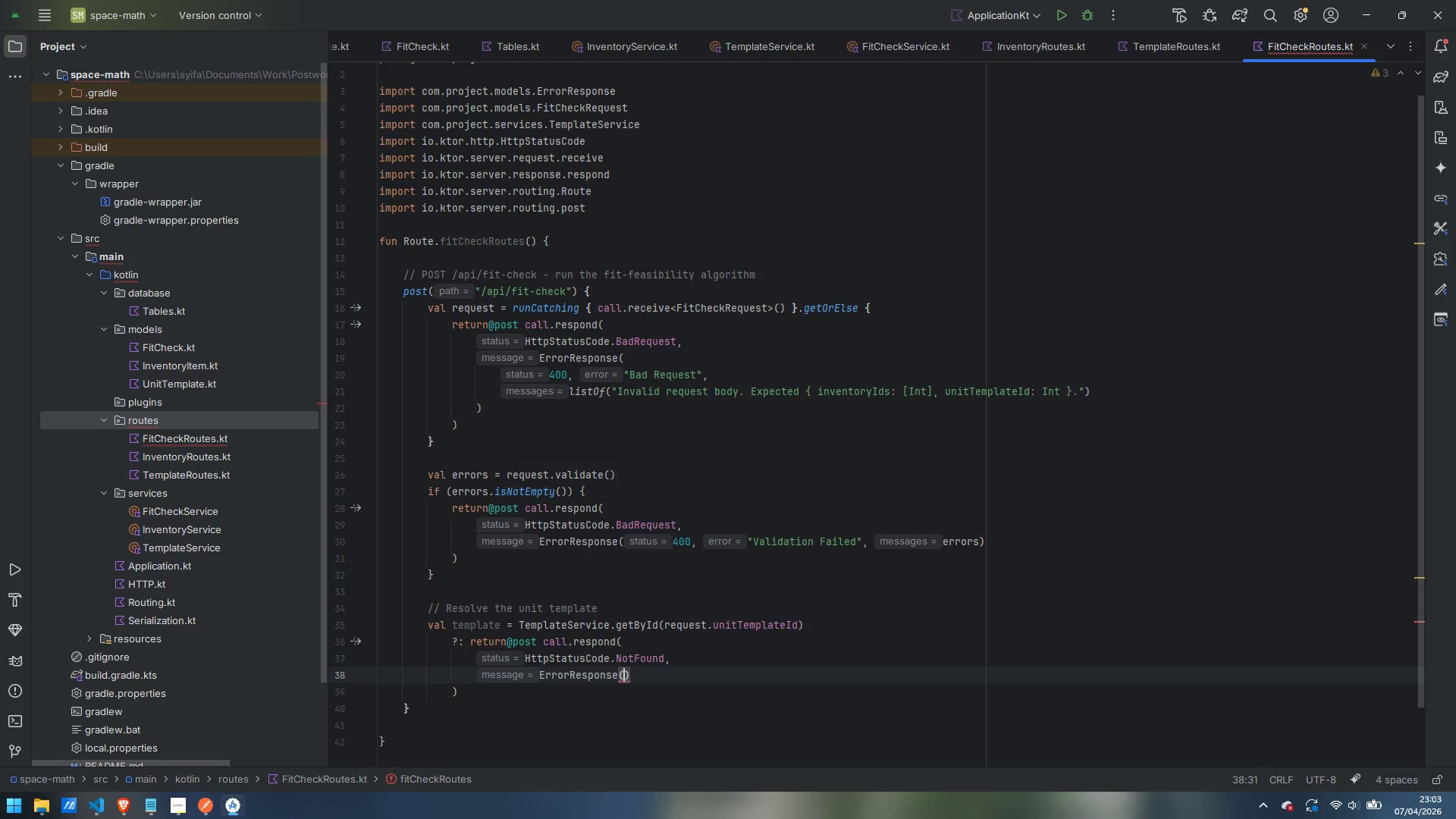 
key(Enter)
 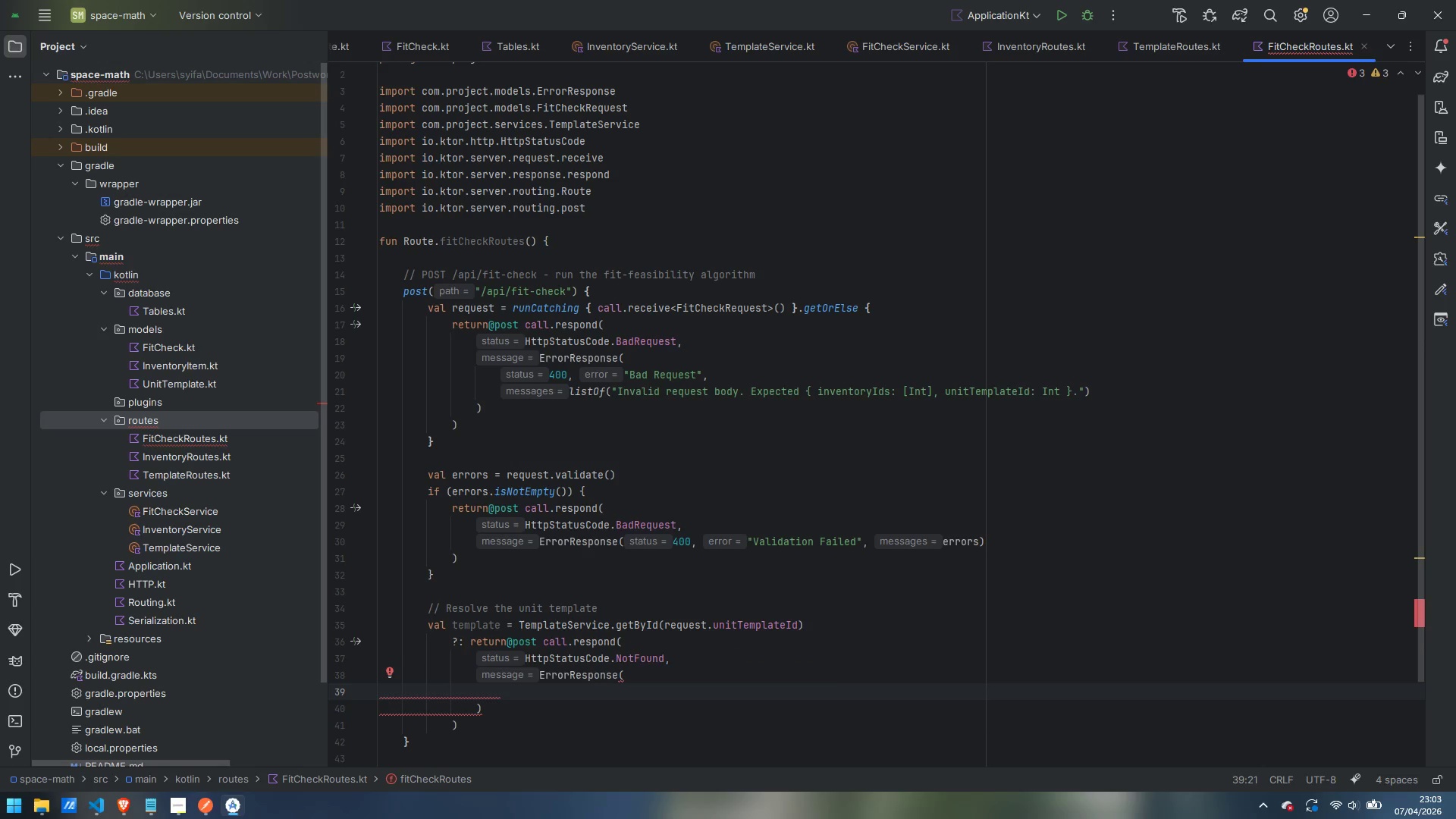 
type(404, "Not Found)
 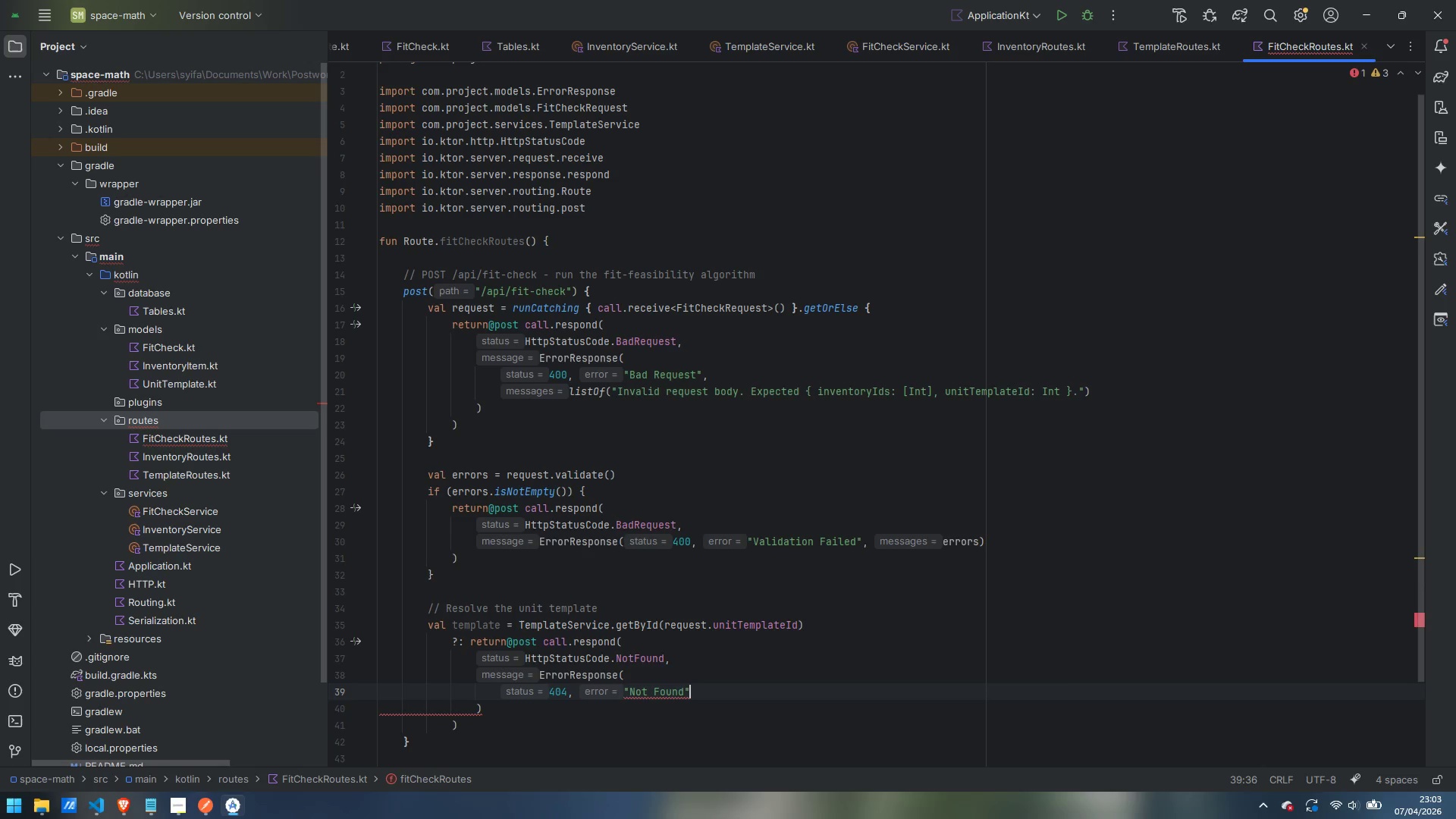 
 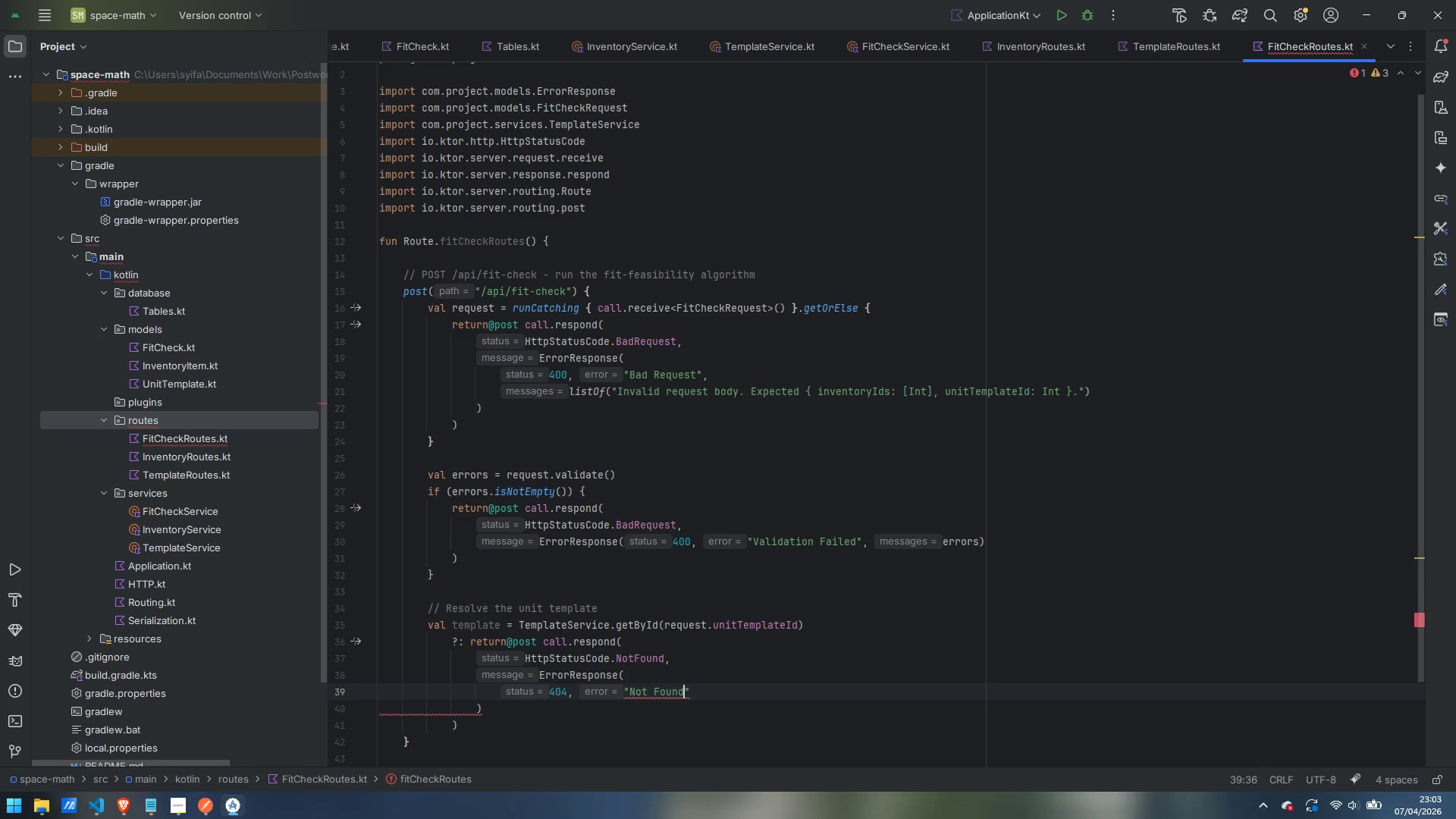 
key(ArrowRight)
 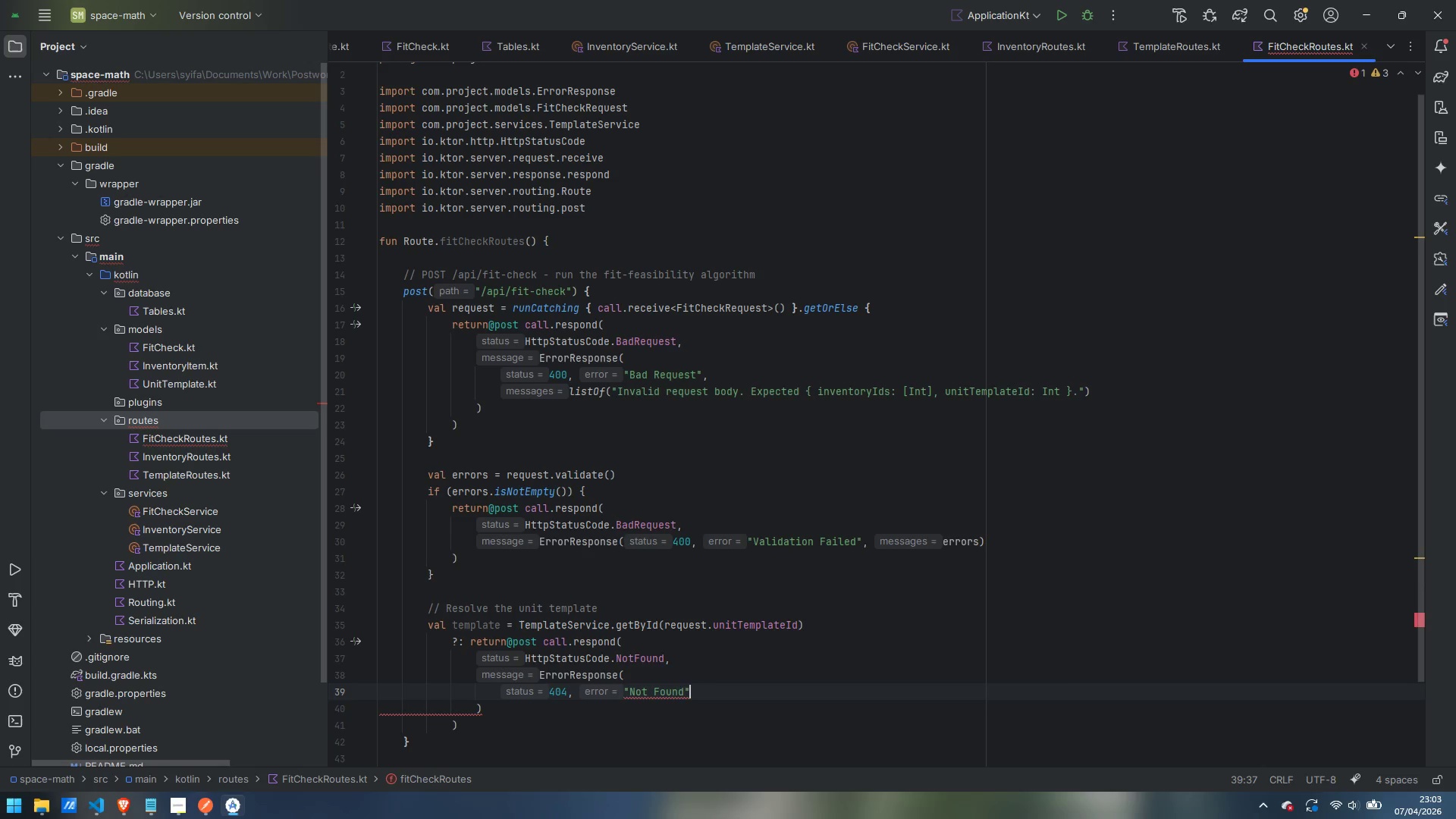 
key(Comma)
 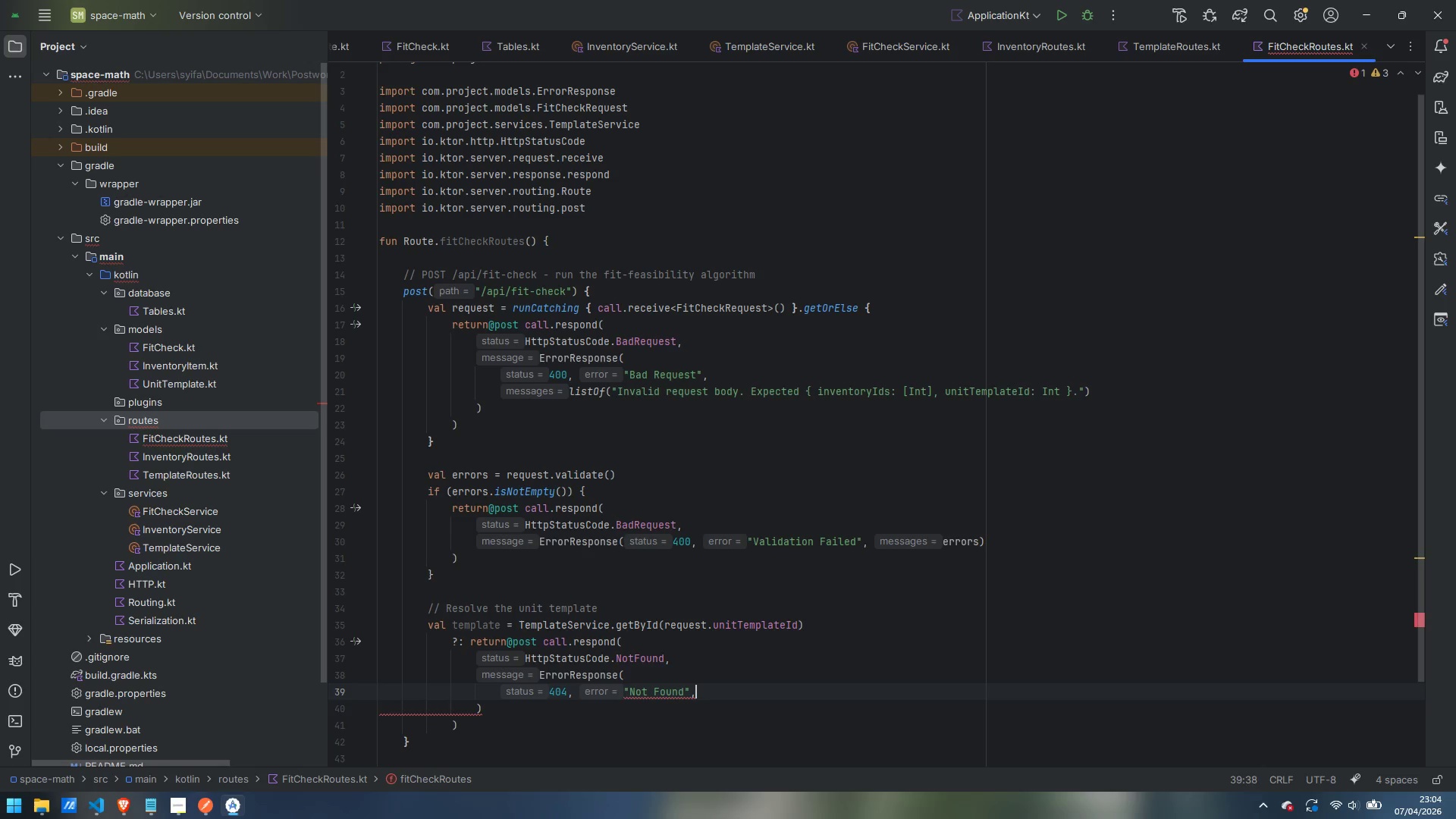 
key(Enter)
 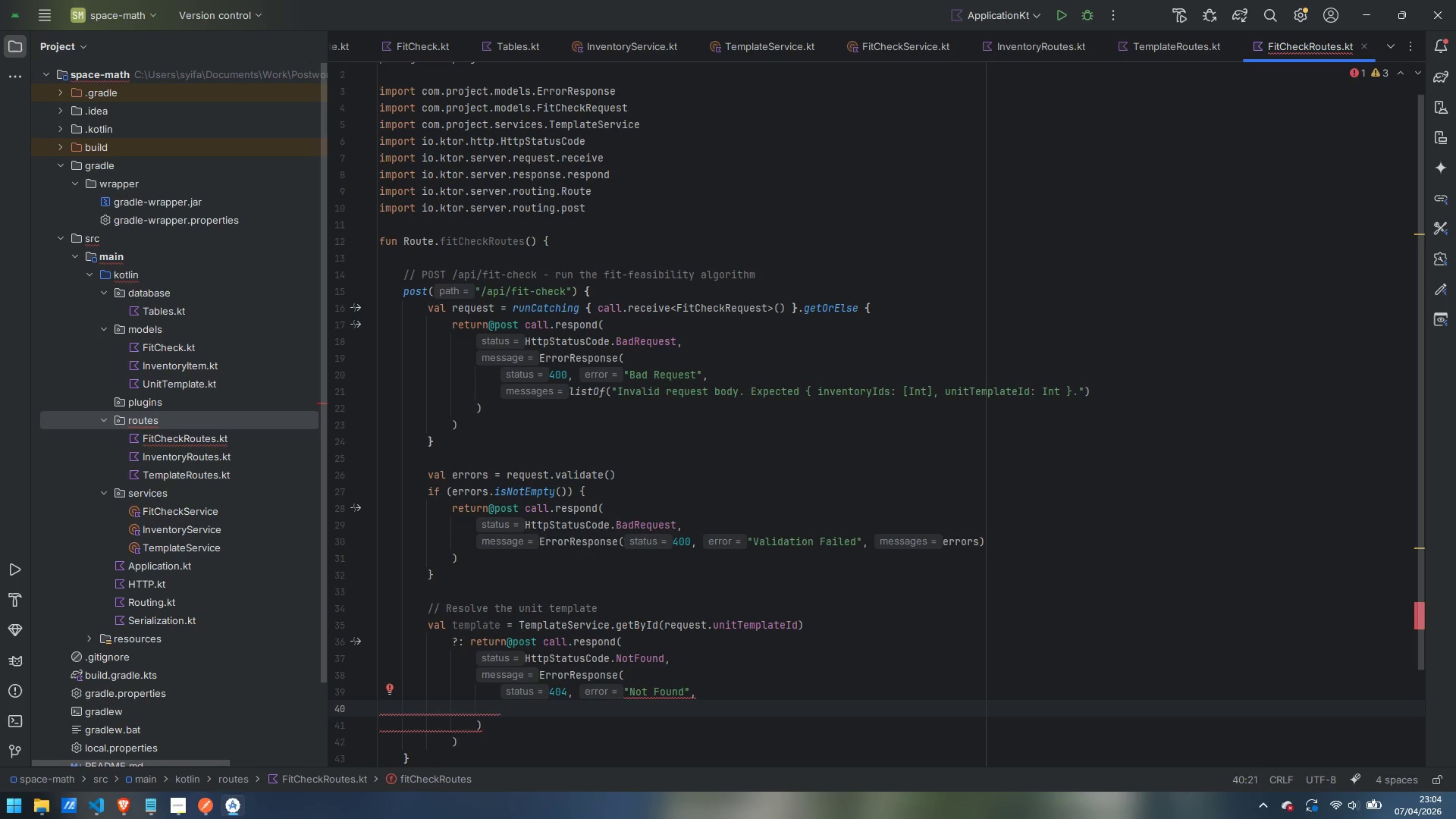 
type(listOf("Unit template with ID ${})
 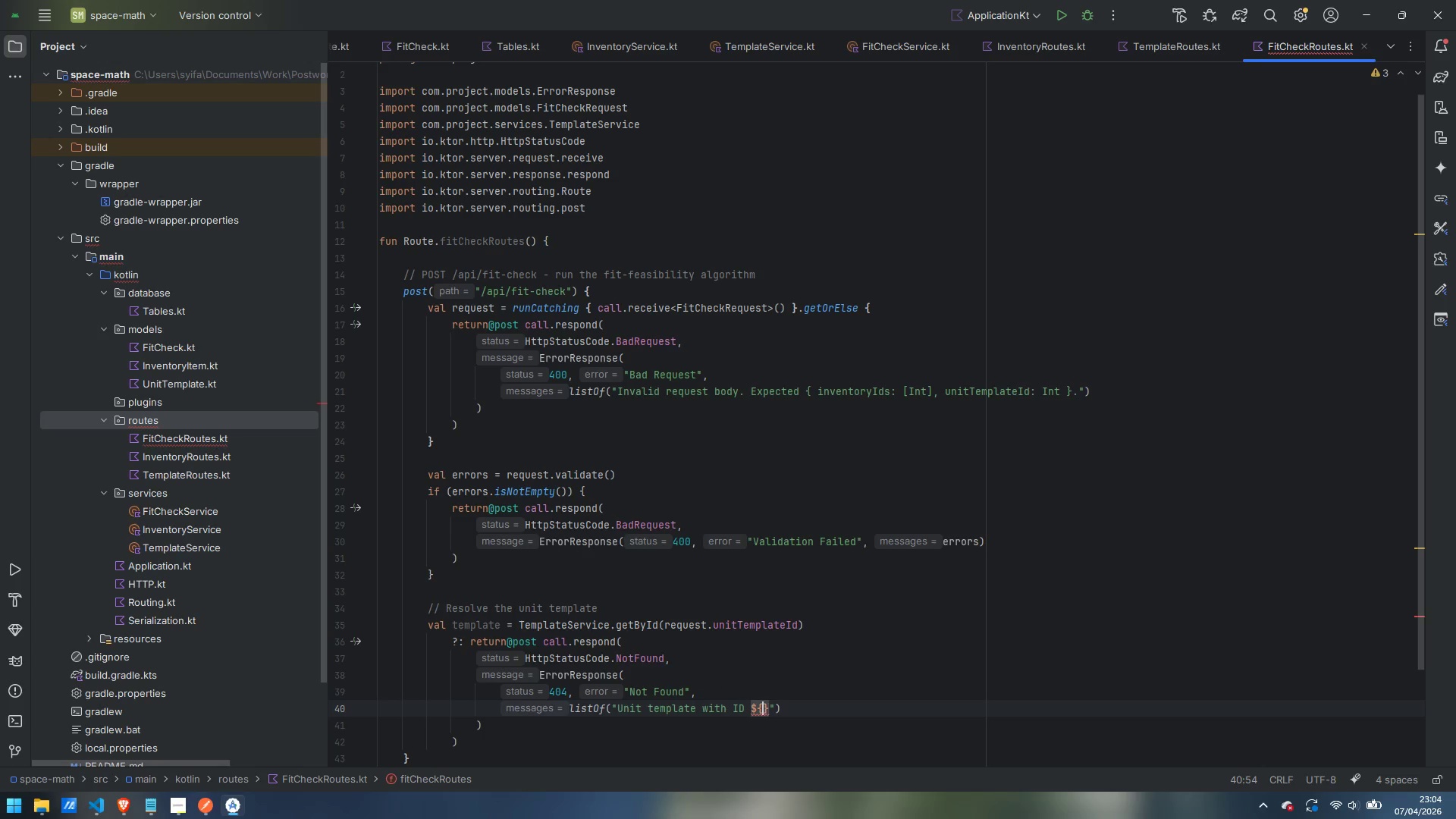 
 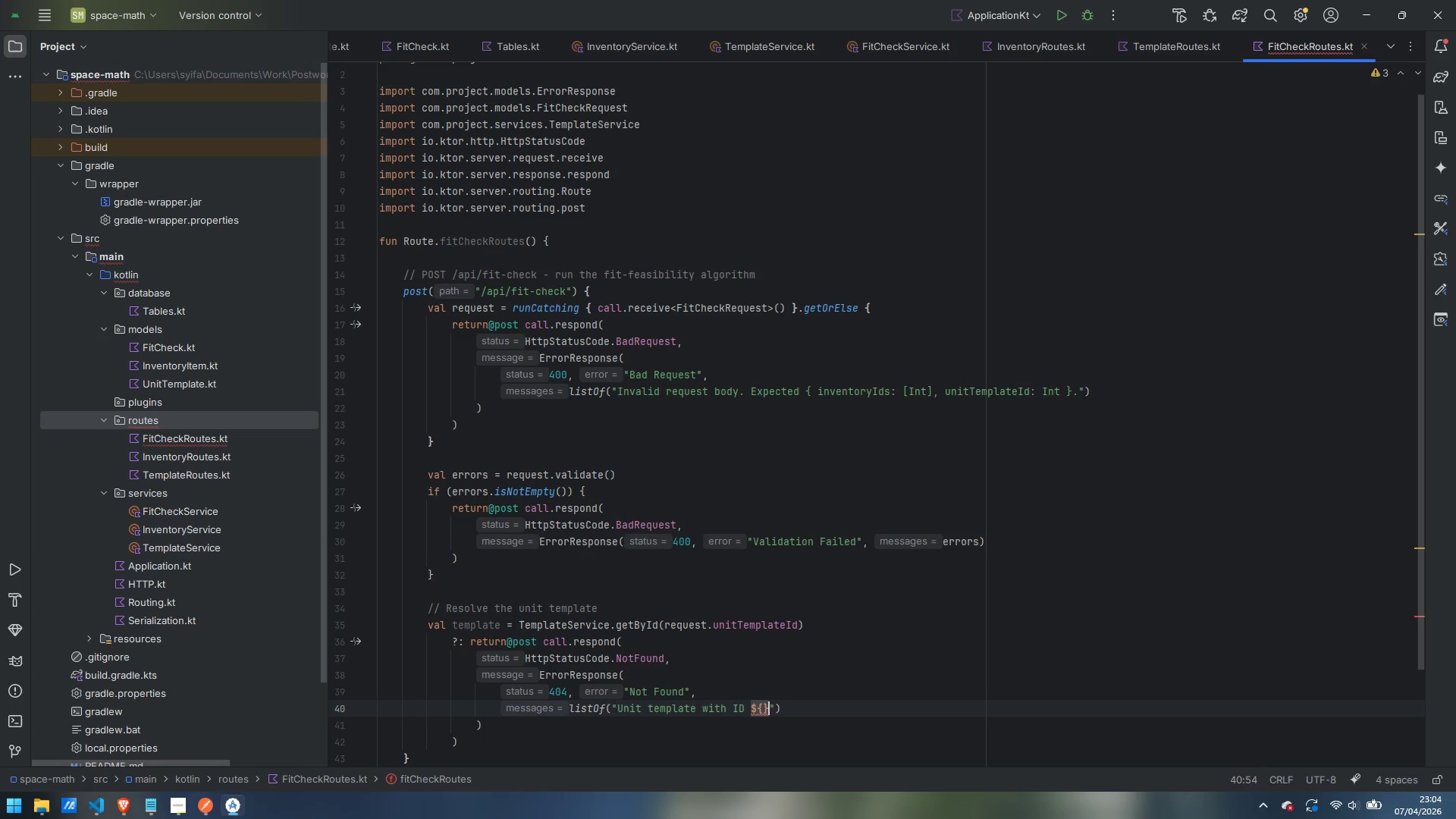 
key(ArrowLeft)
 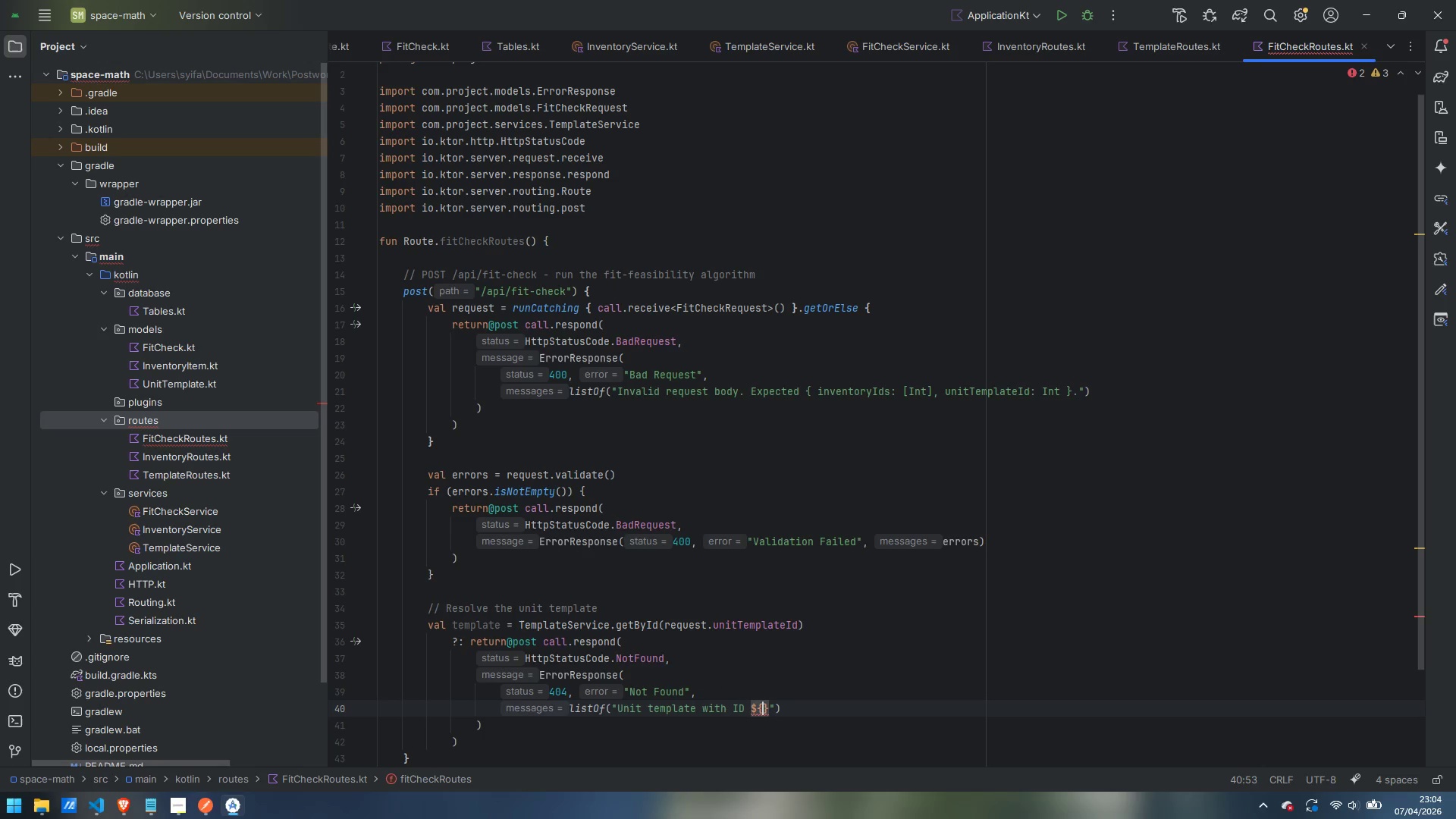 
type(request.unitTEmpl)
key(Backspace)
key(Backspace)
key(Backspace)
key(Backspace)
type(emplateId)
 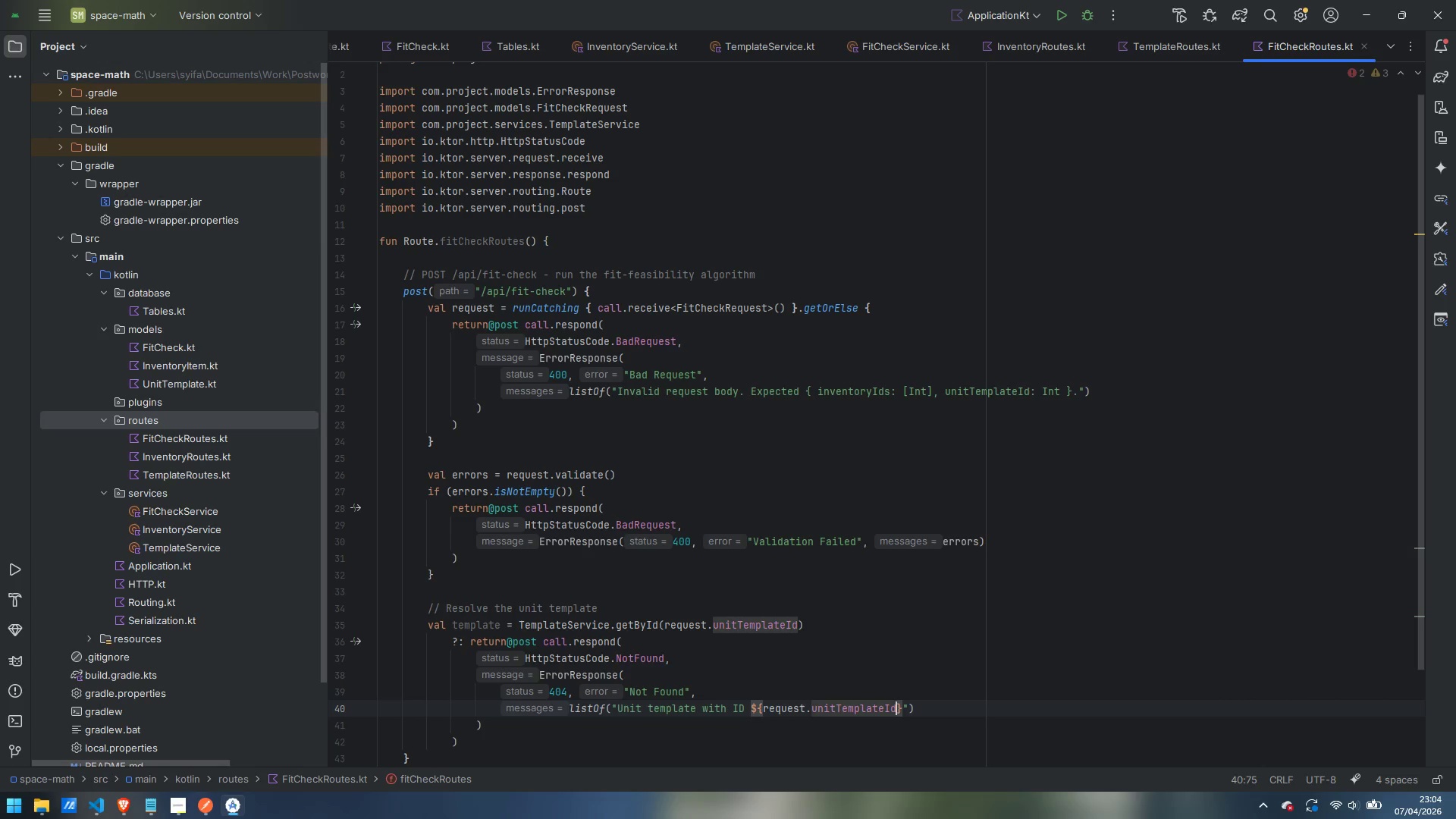 
key(ArrowRight)
 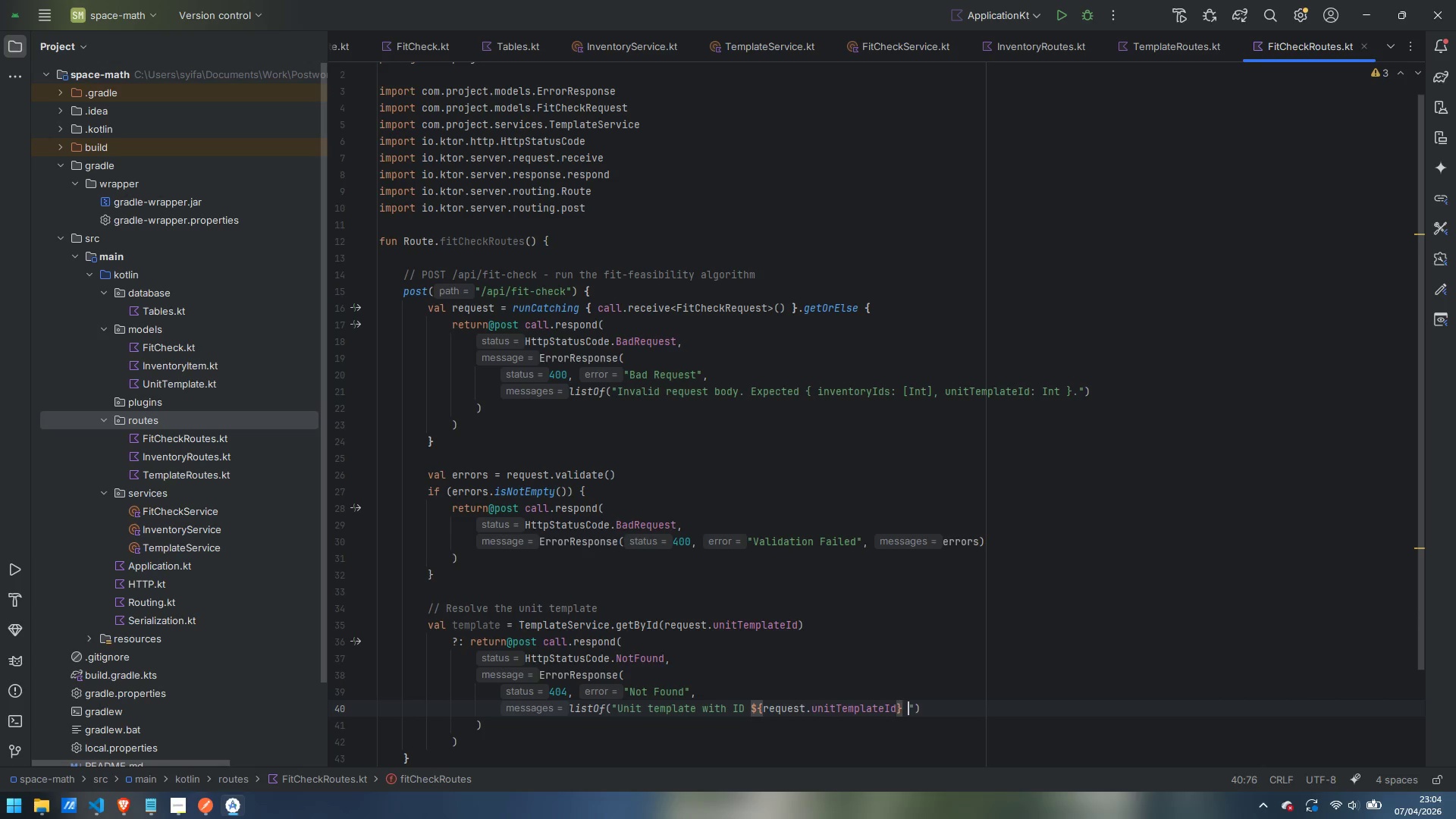 
type( does ot e)
 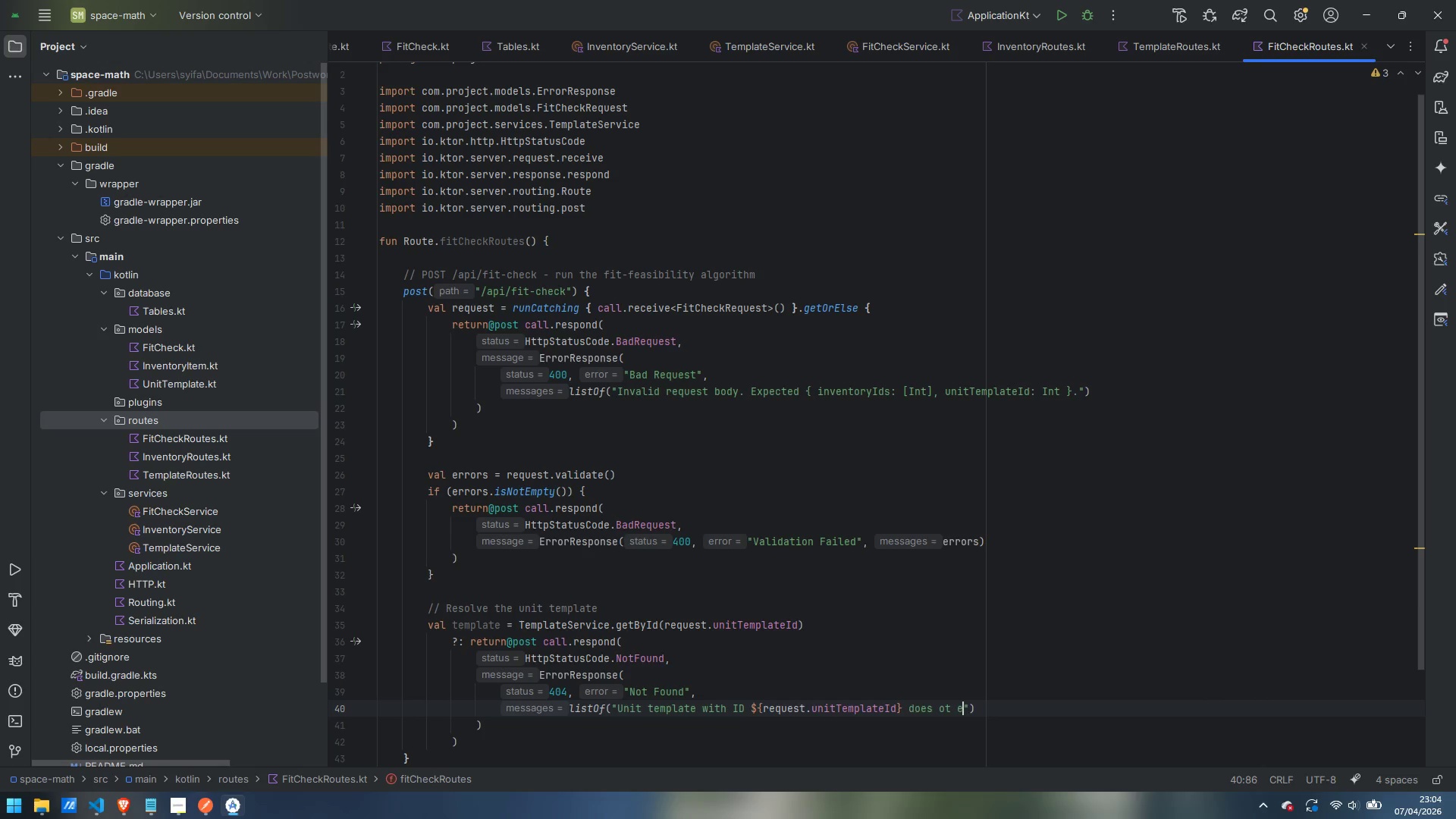 
key(Control+Backspace)
 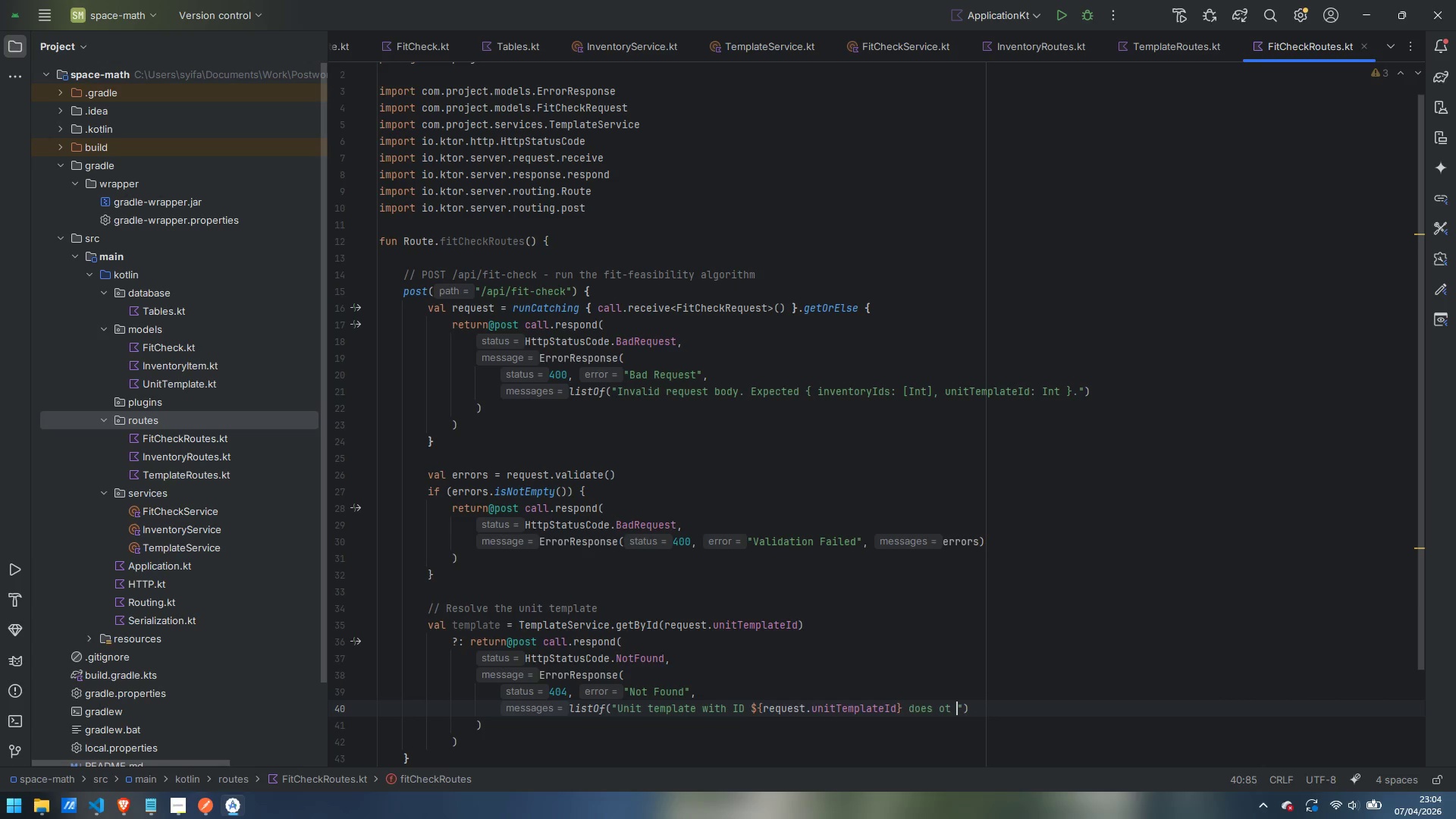 
key(Backspace)
 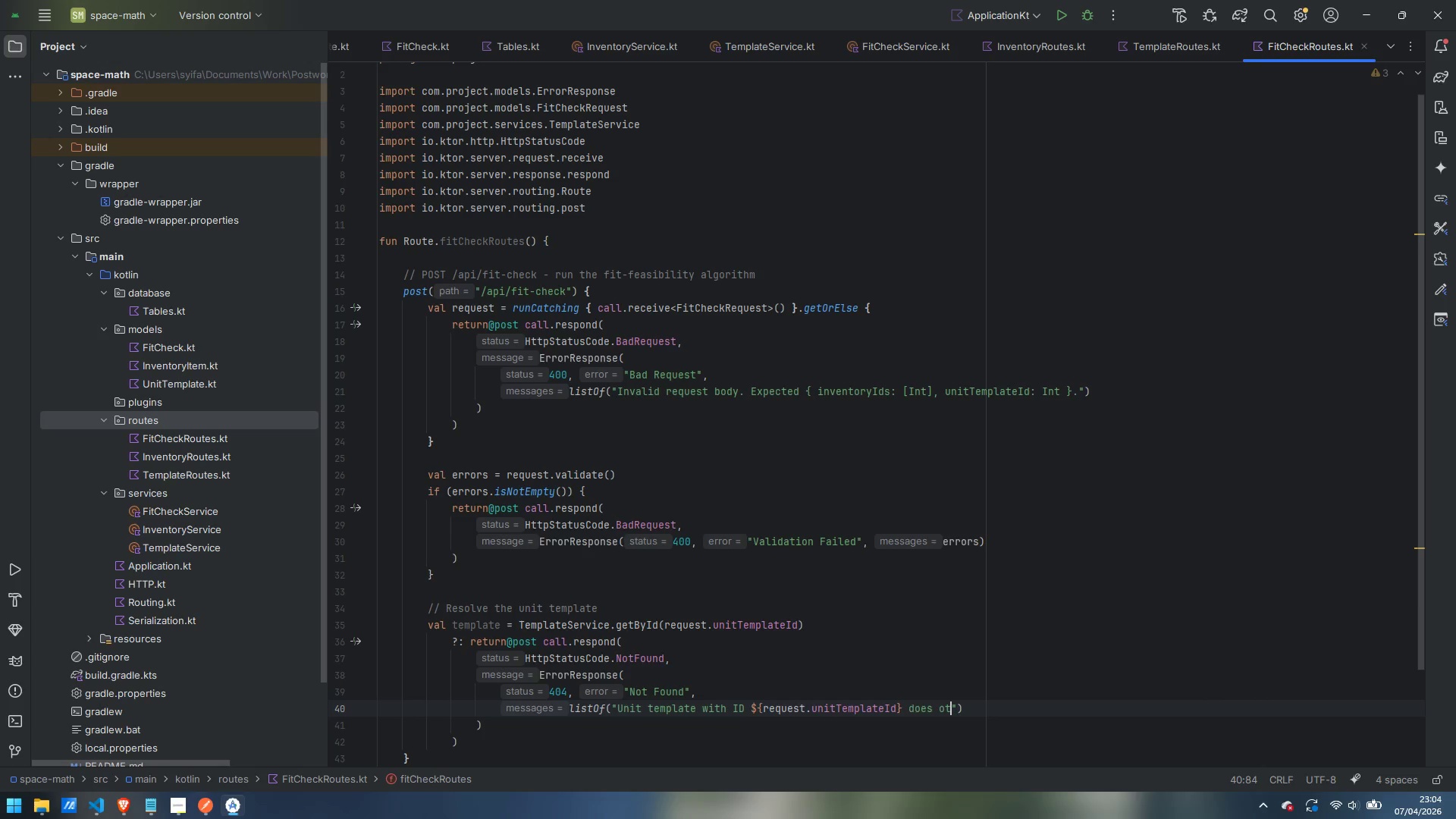 
key(ArrowLeft)
 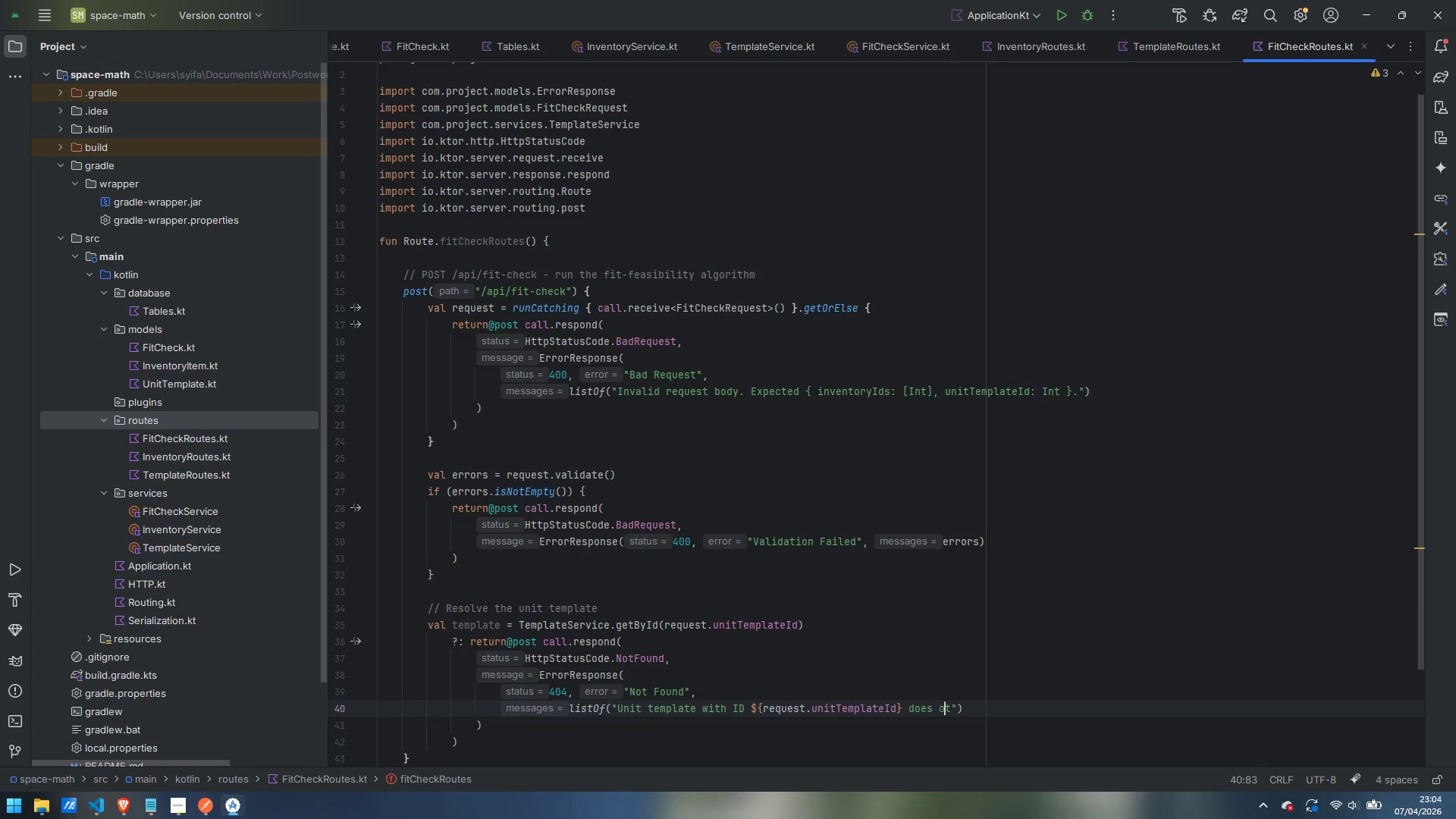 
key(ArrowLeft)
 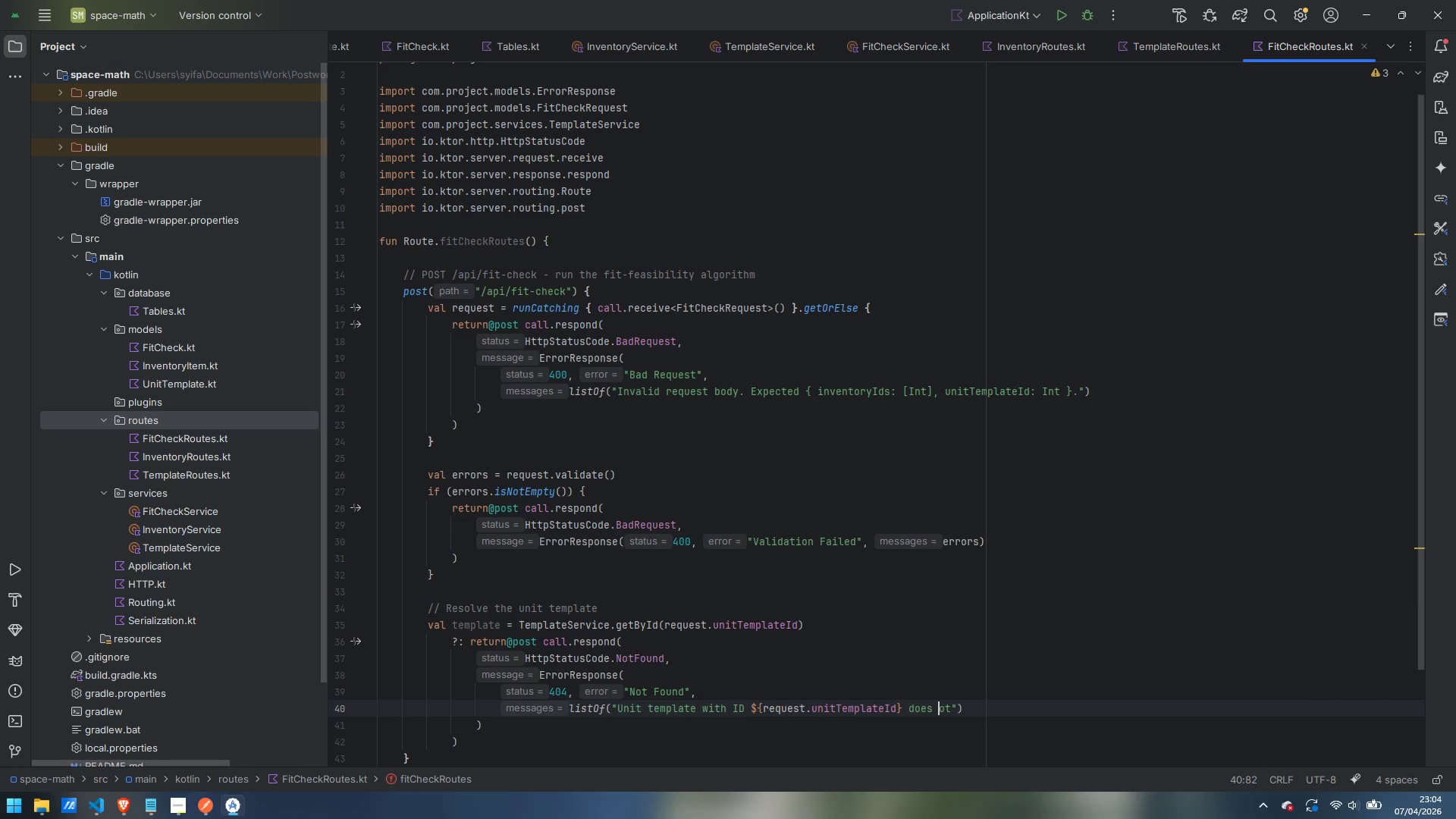 
key(N)
 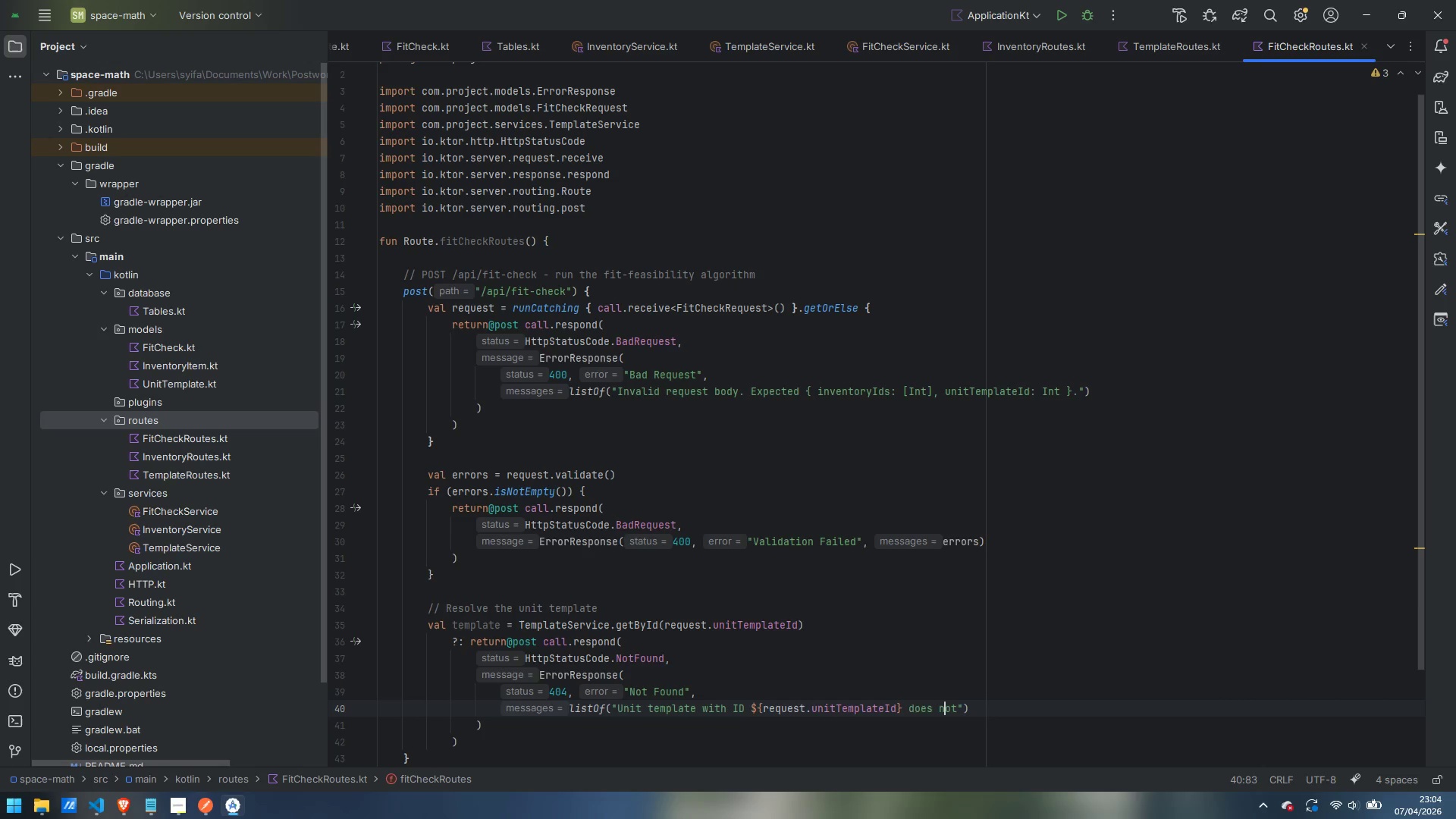 
key(Control+ControlLeft)
 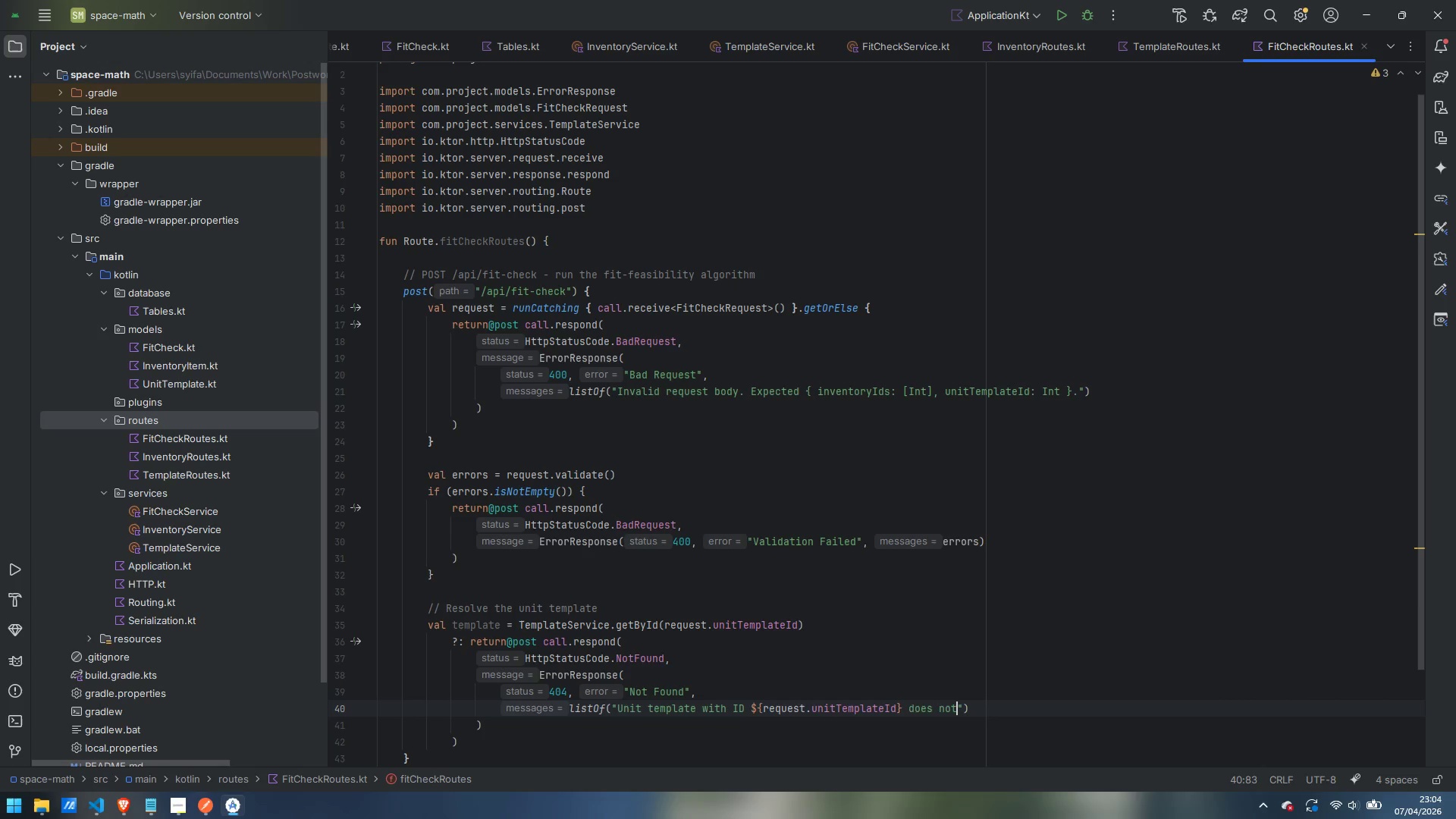 
key(Control+ArrowRight)
 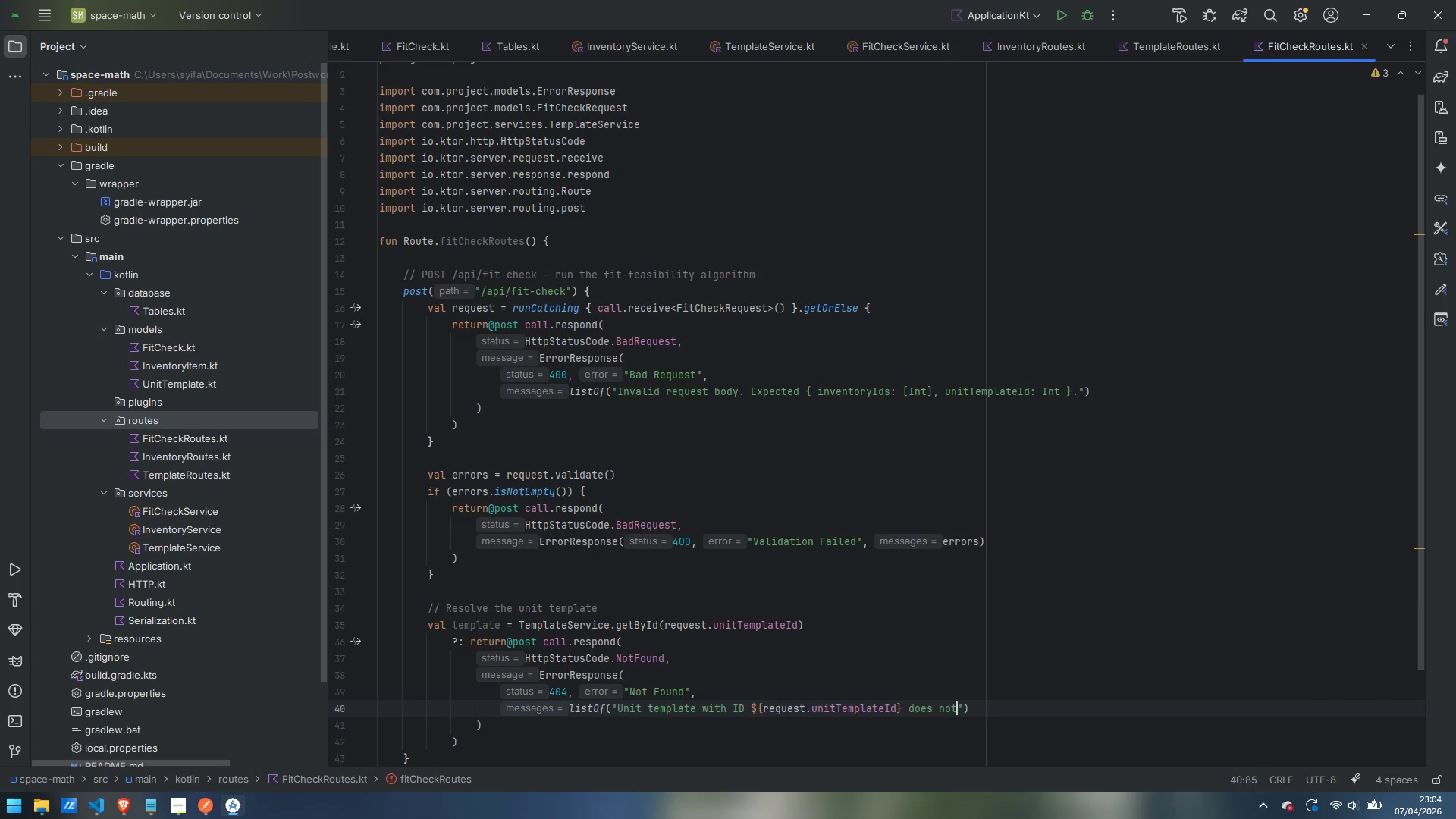 
type( exist.)
 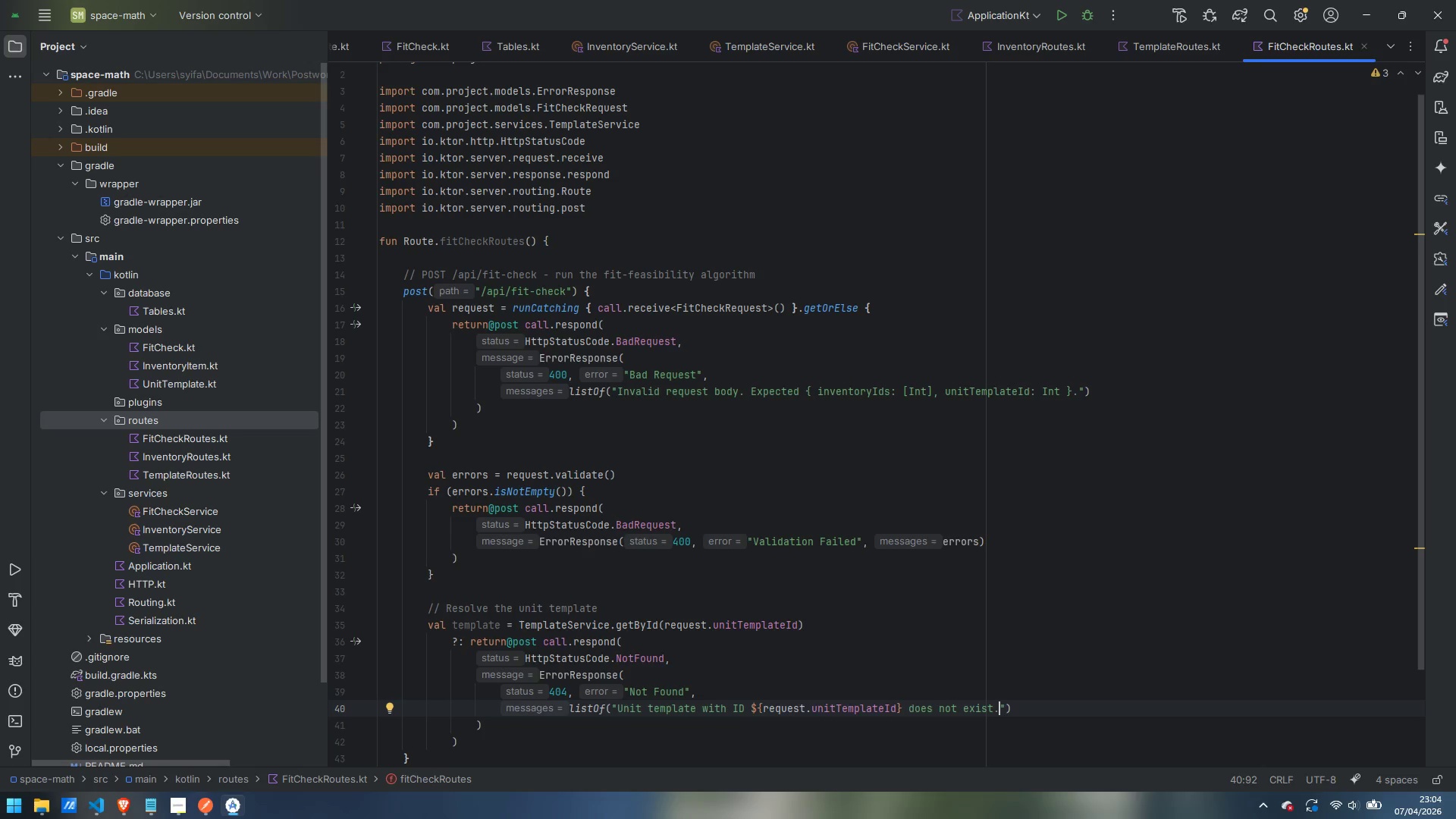 
key(ArrowDown)
 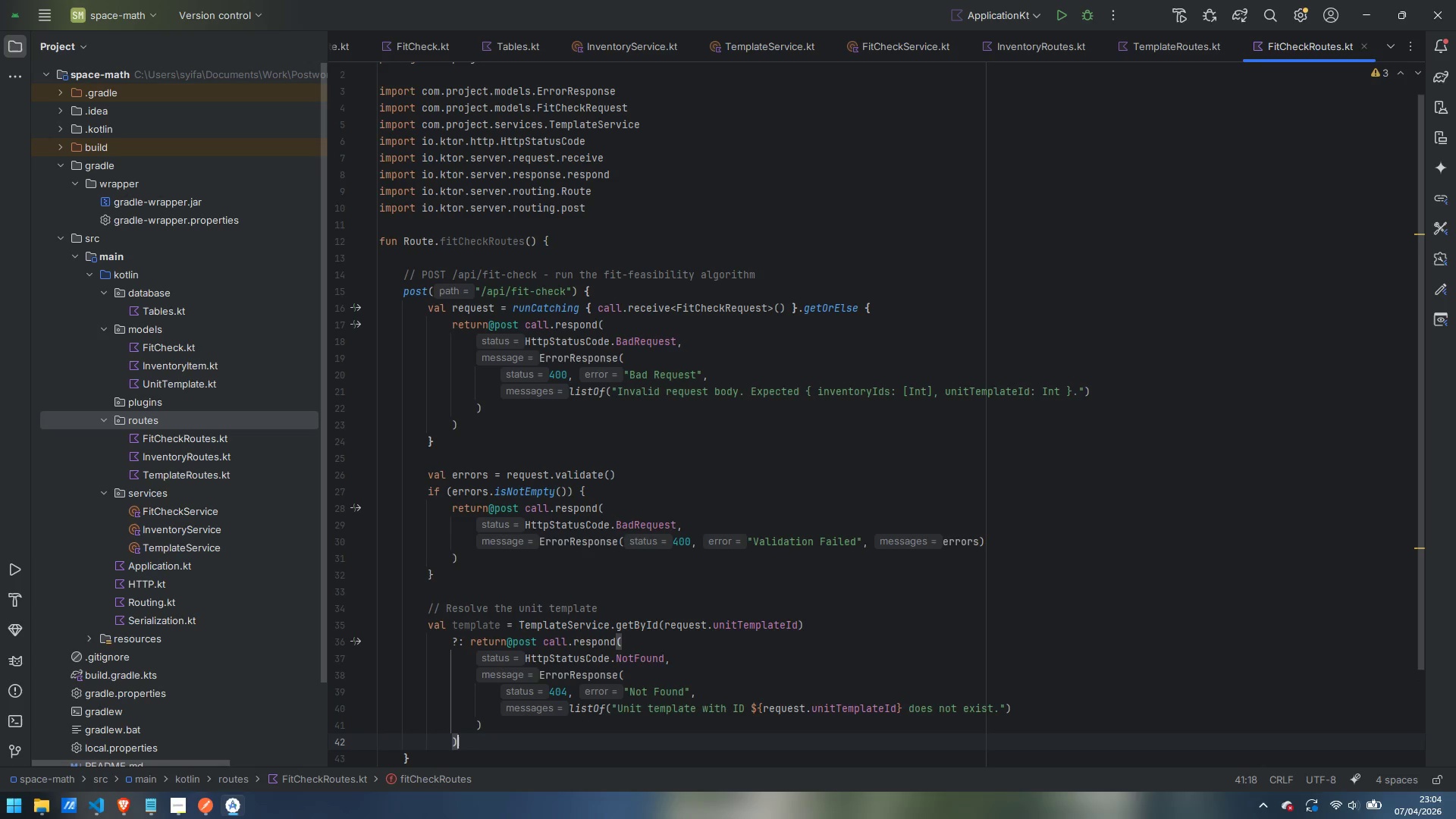 
key(ArrowDown)
 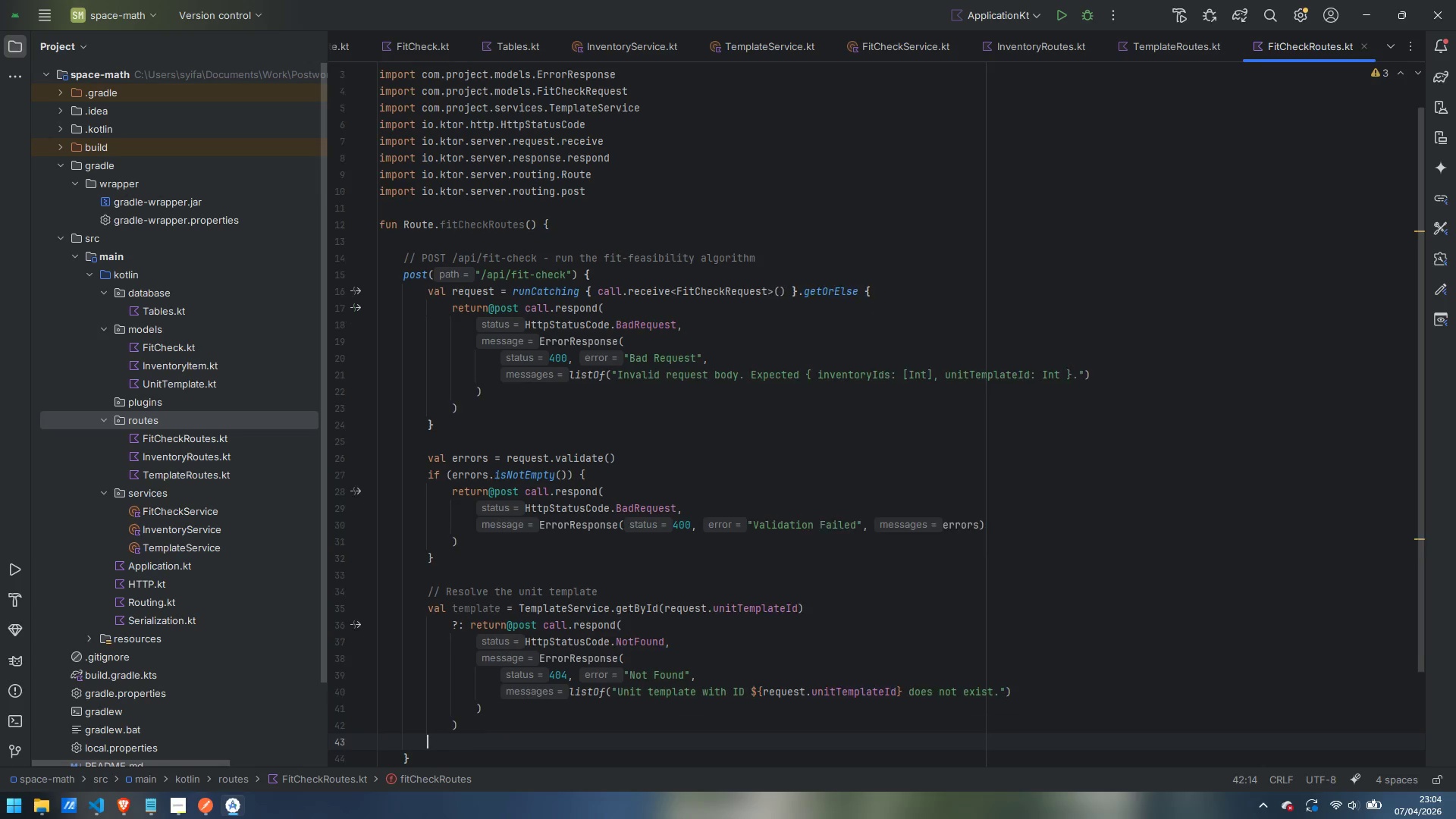 
key(Enter)
 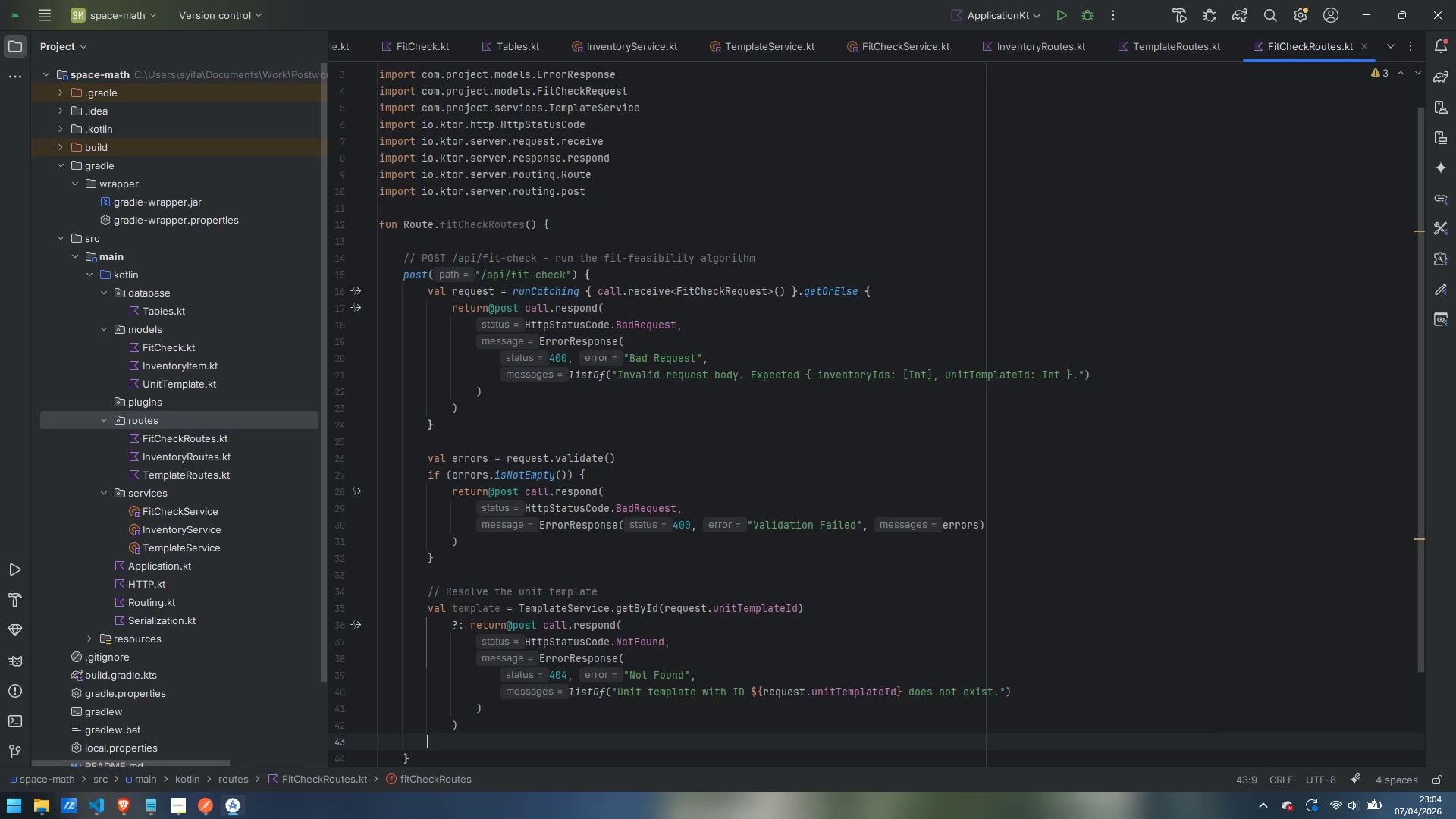 
key(Enter)
 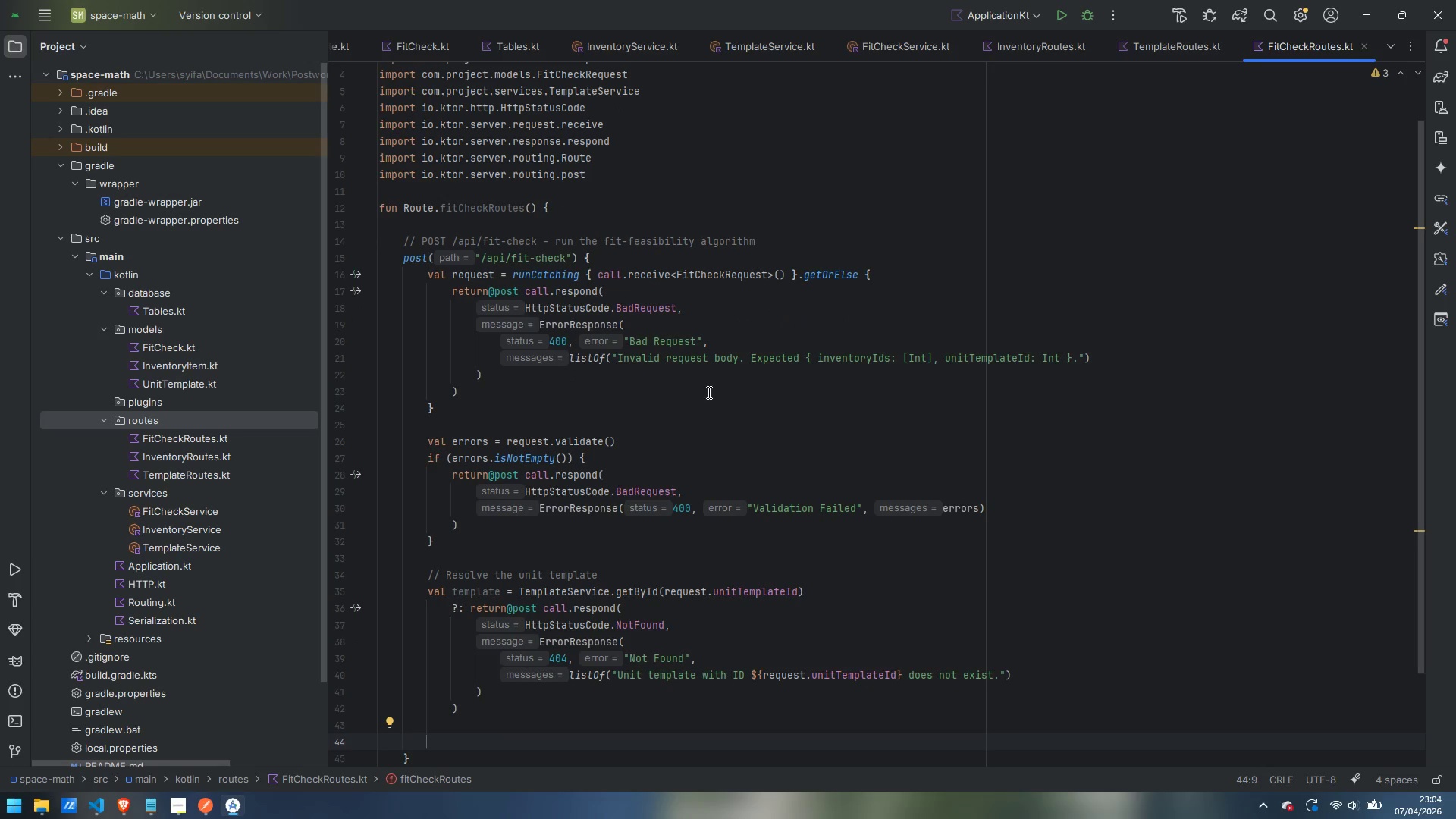 
scroll: coordinate [785, 340], scroll_direction: down, amount: 11.0
 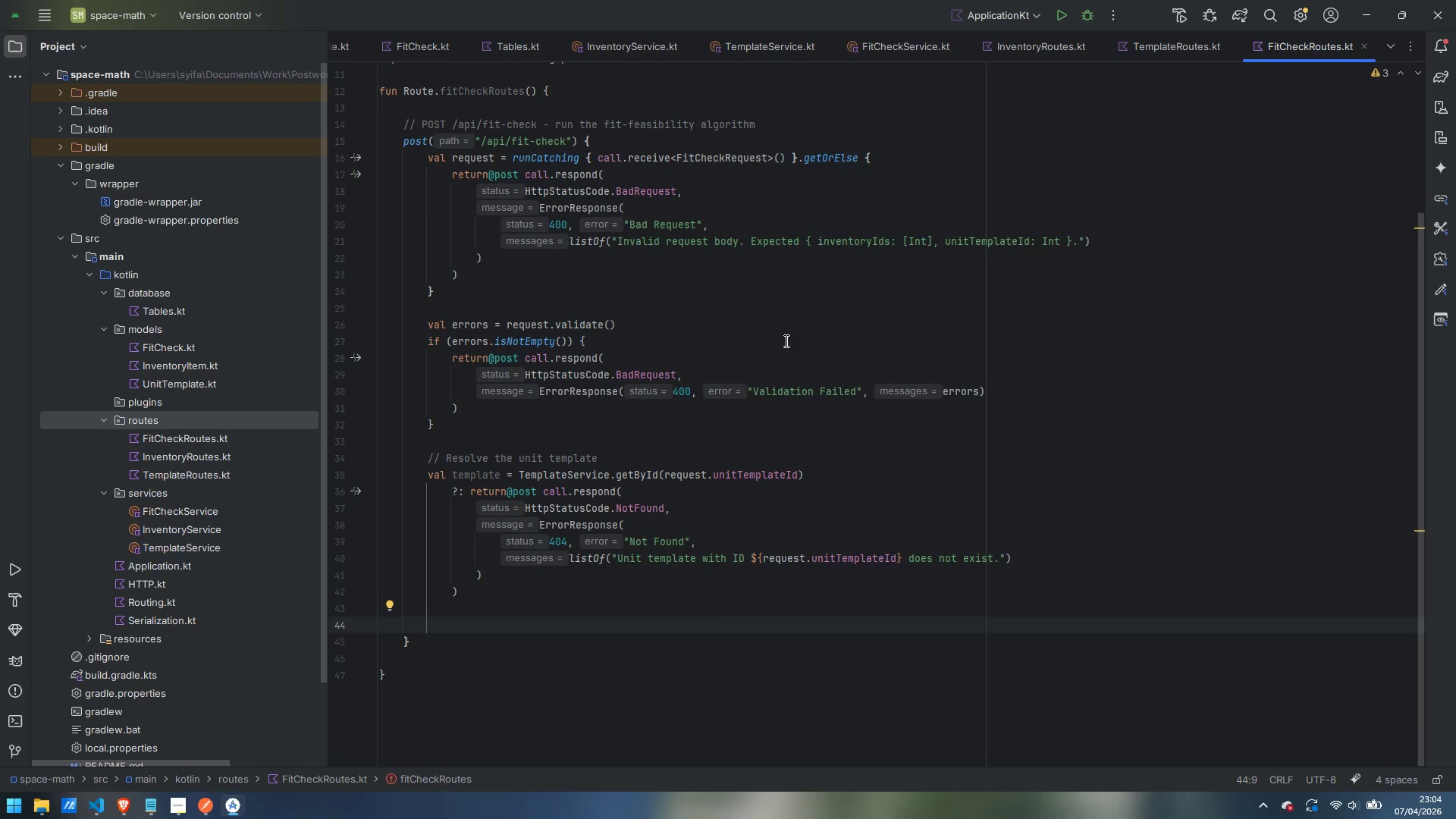 
type(// Resolve inventory items and catch any missing IDs)
 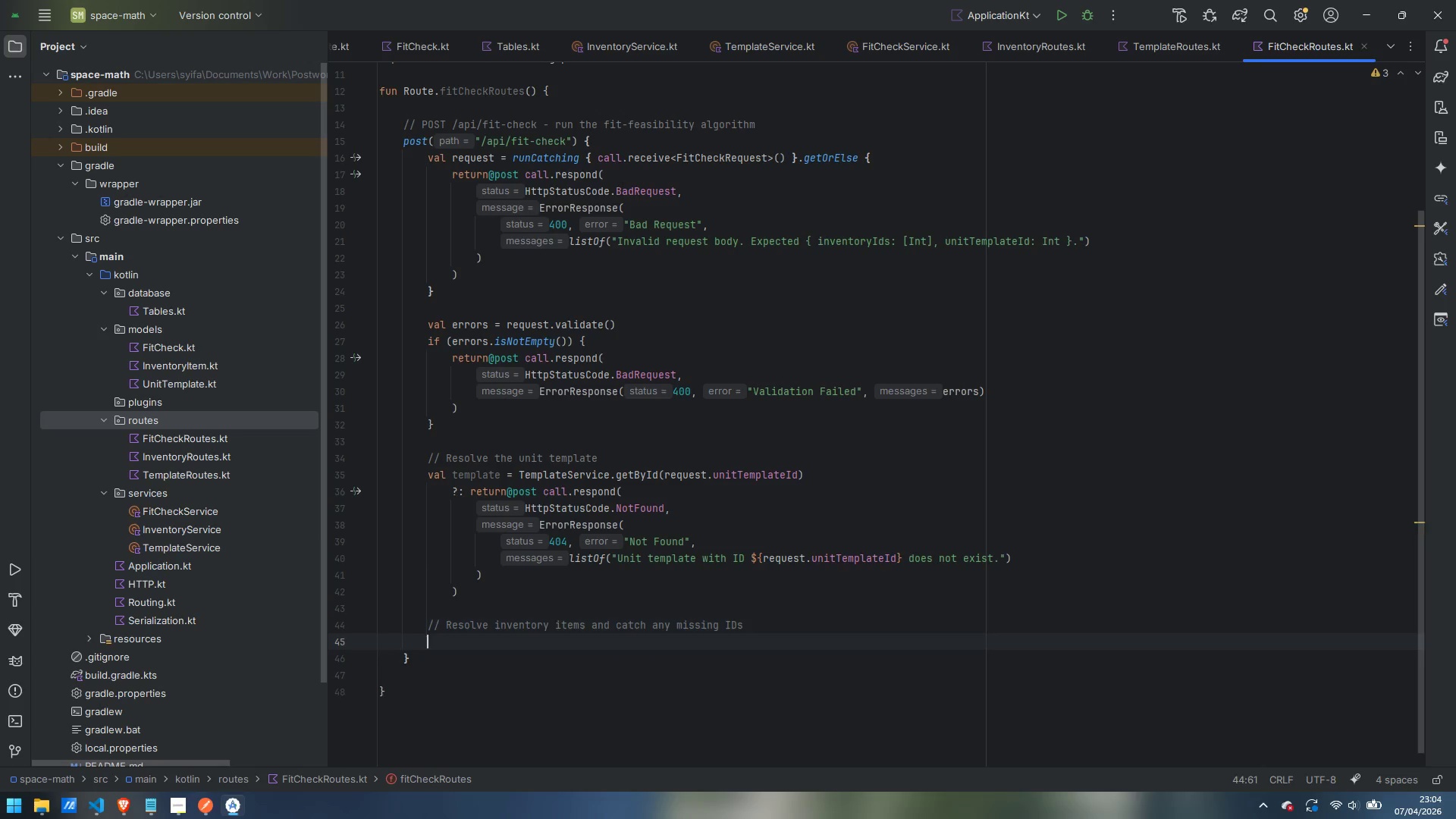 
 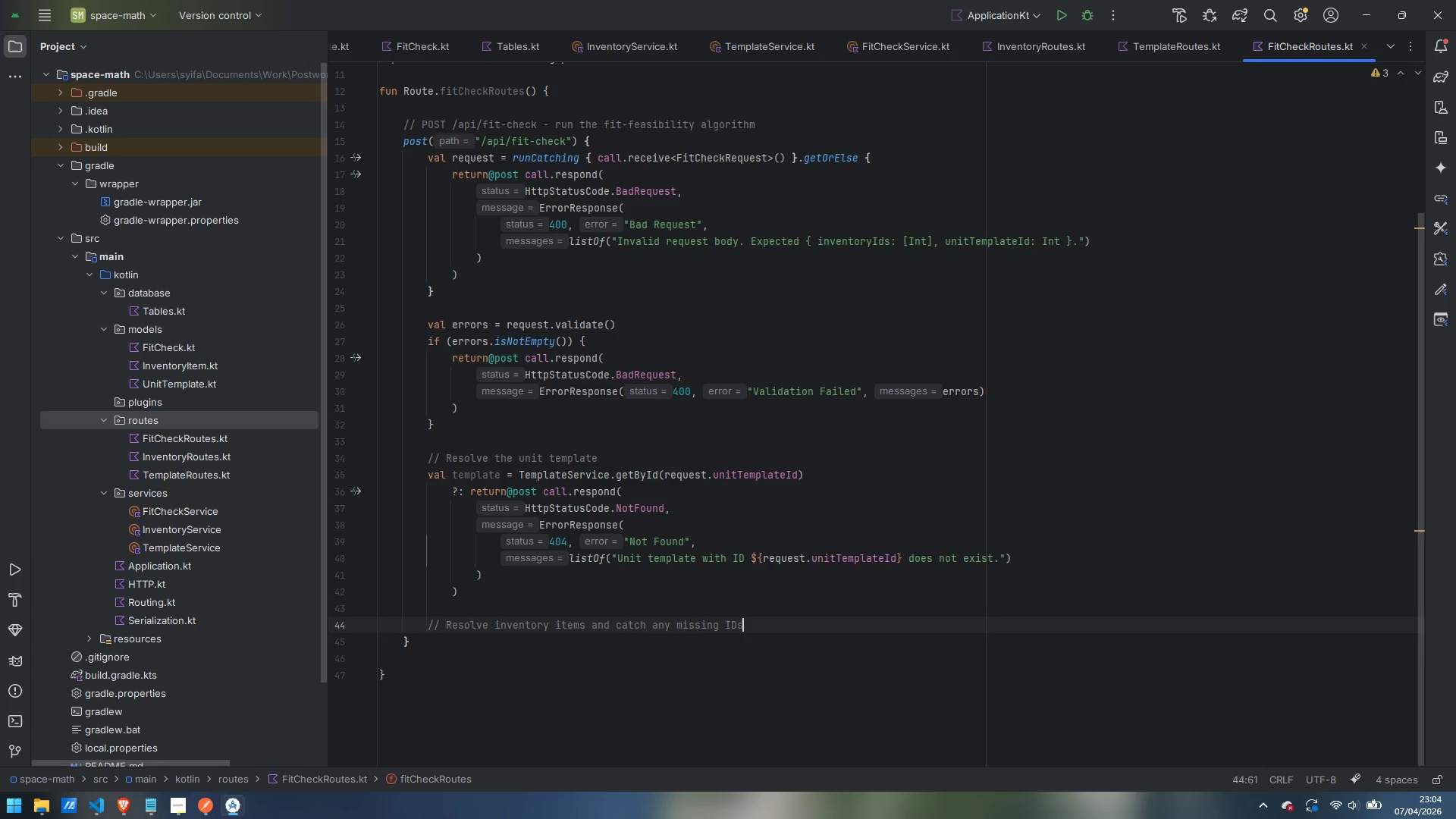 
key(Enter)
 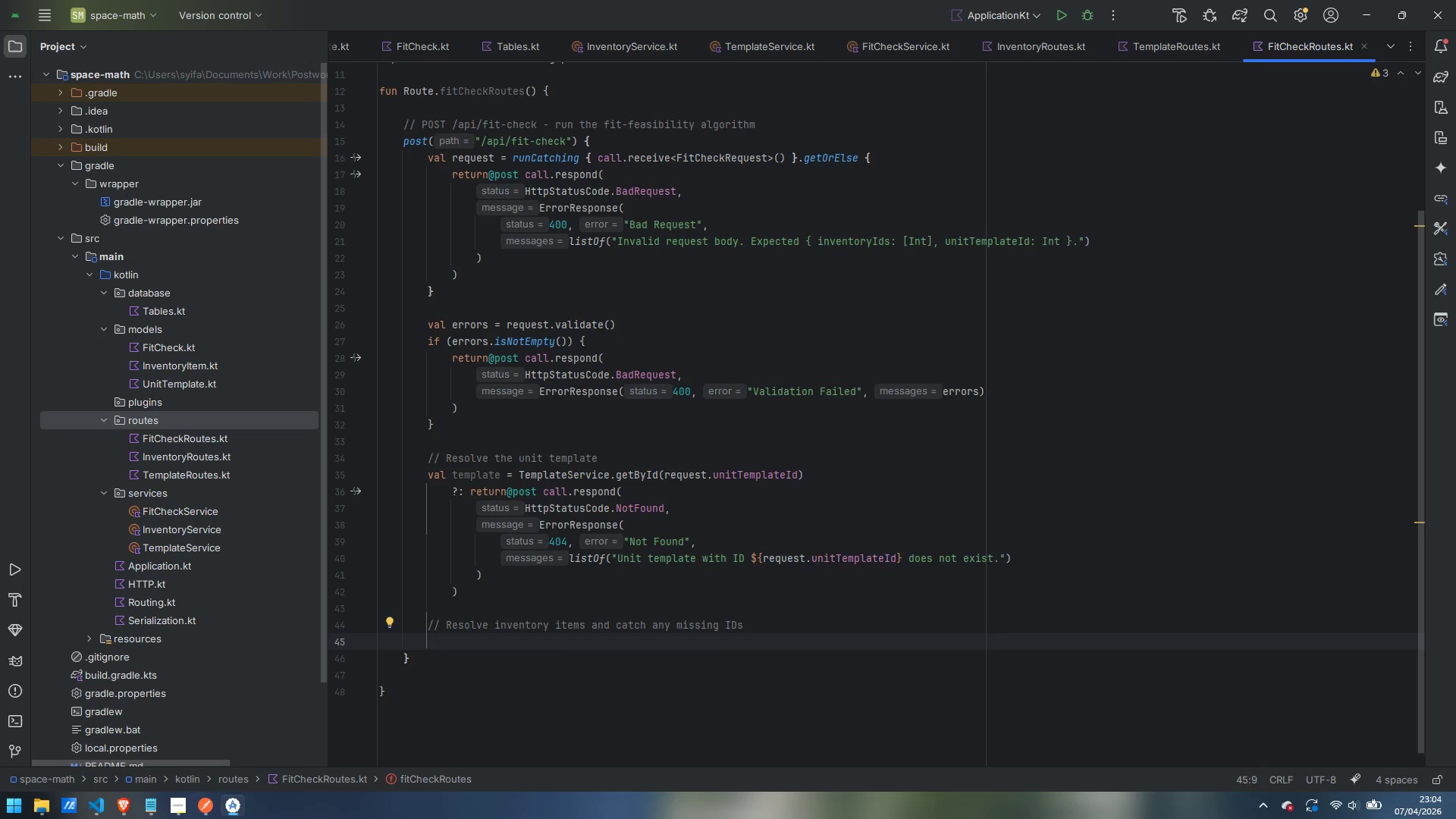 
type(val foundItems = InventoryService)
 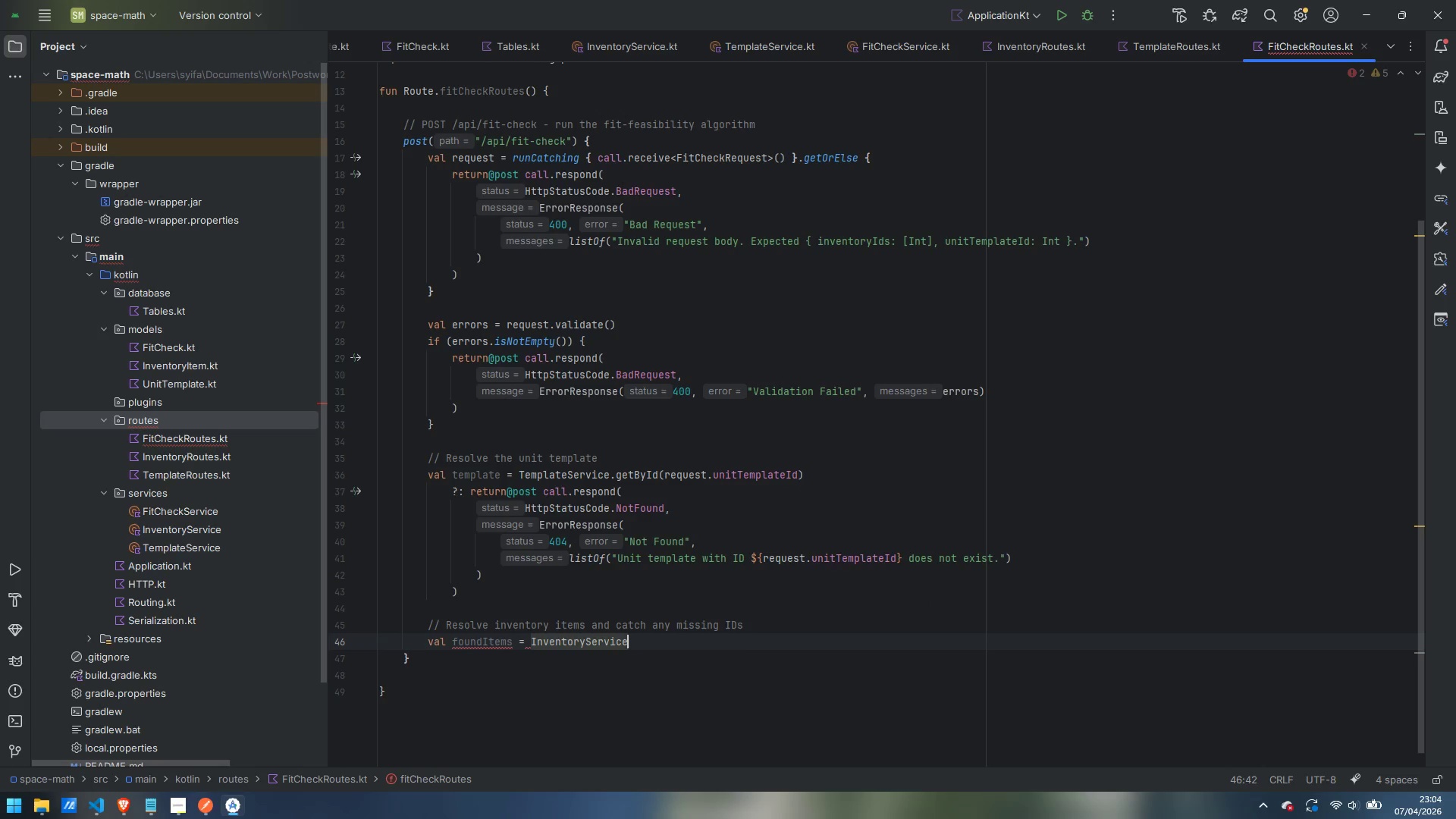 
 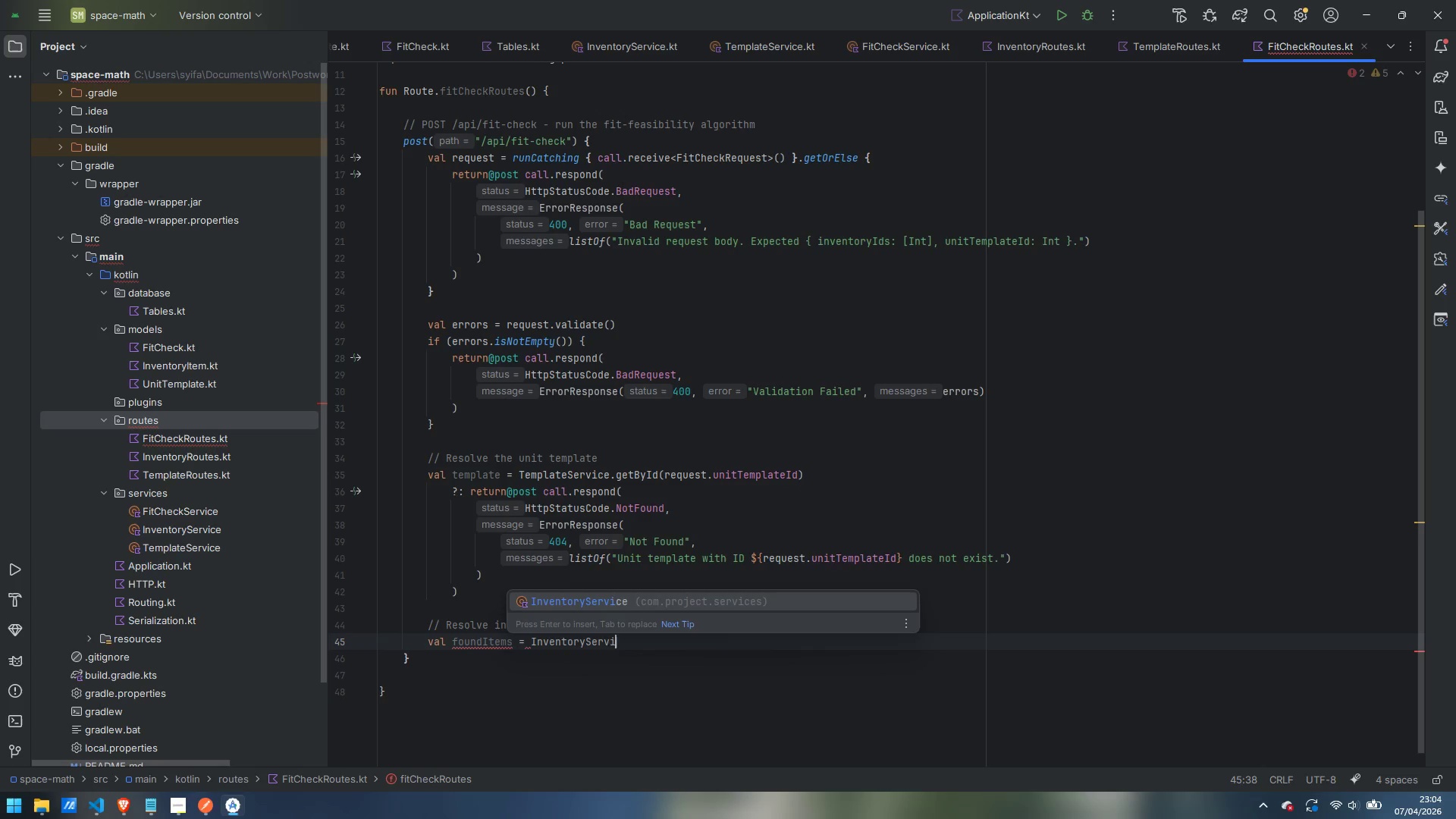 
key(Enter)
 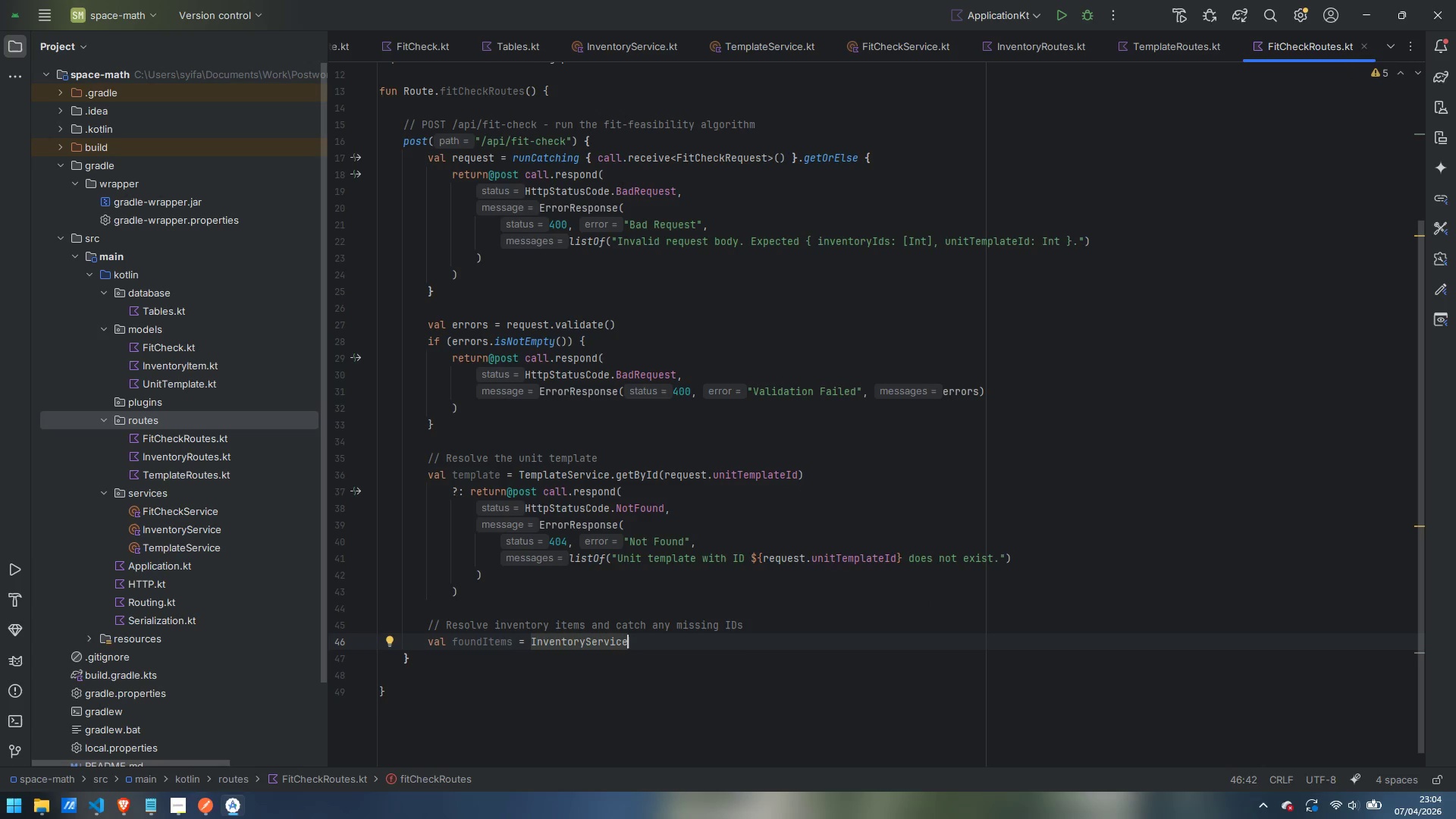 
type(.getByIds(request.inventoryIds)
 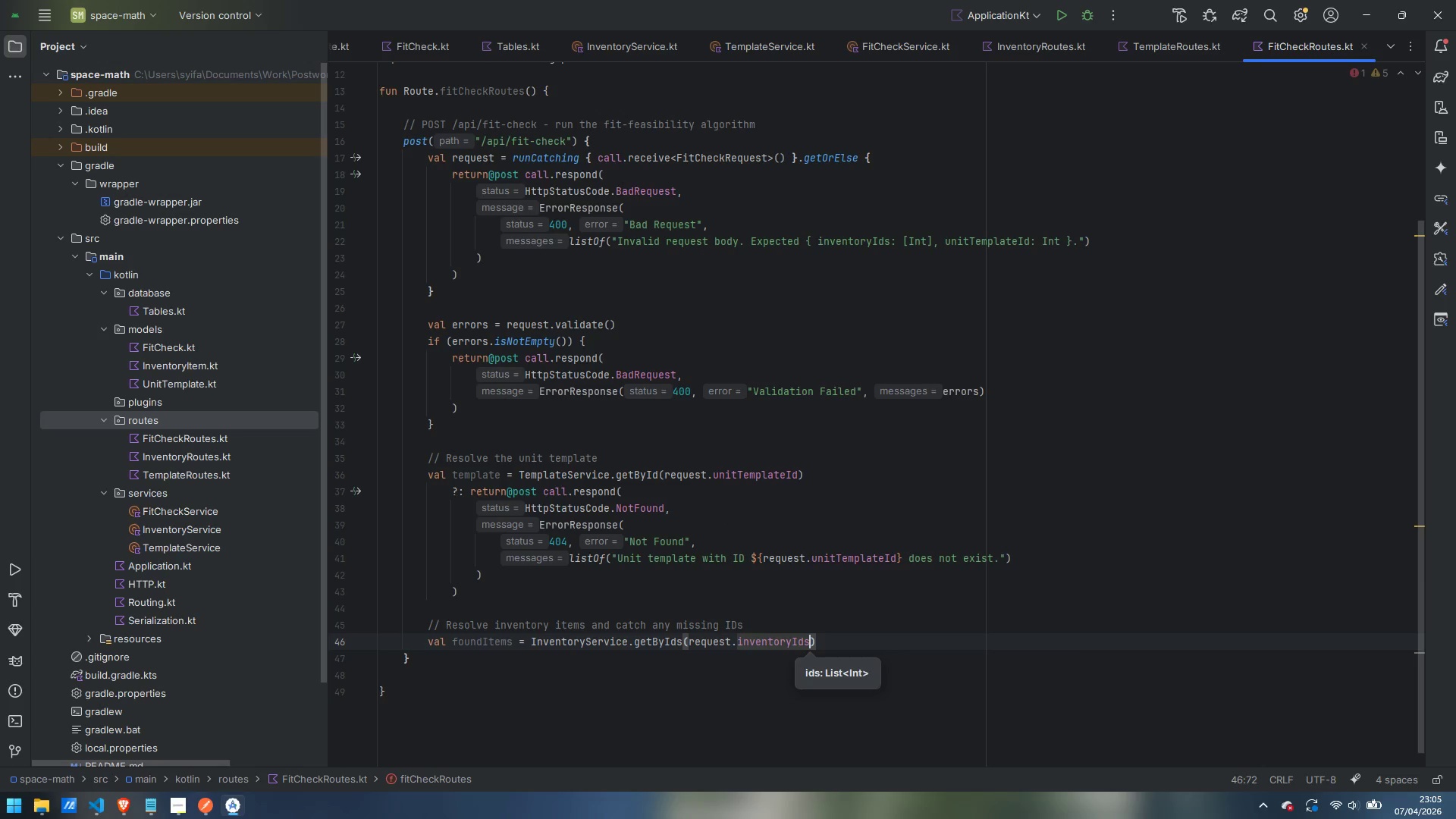 
key(ArrowRight)
 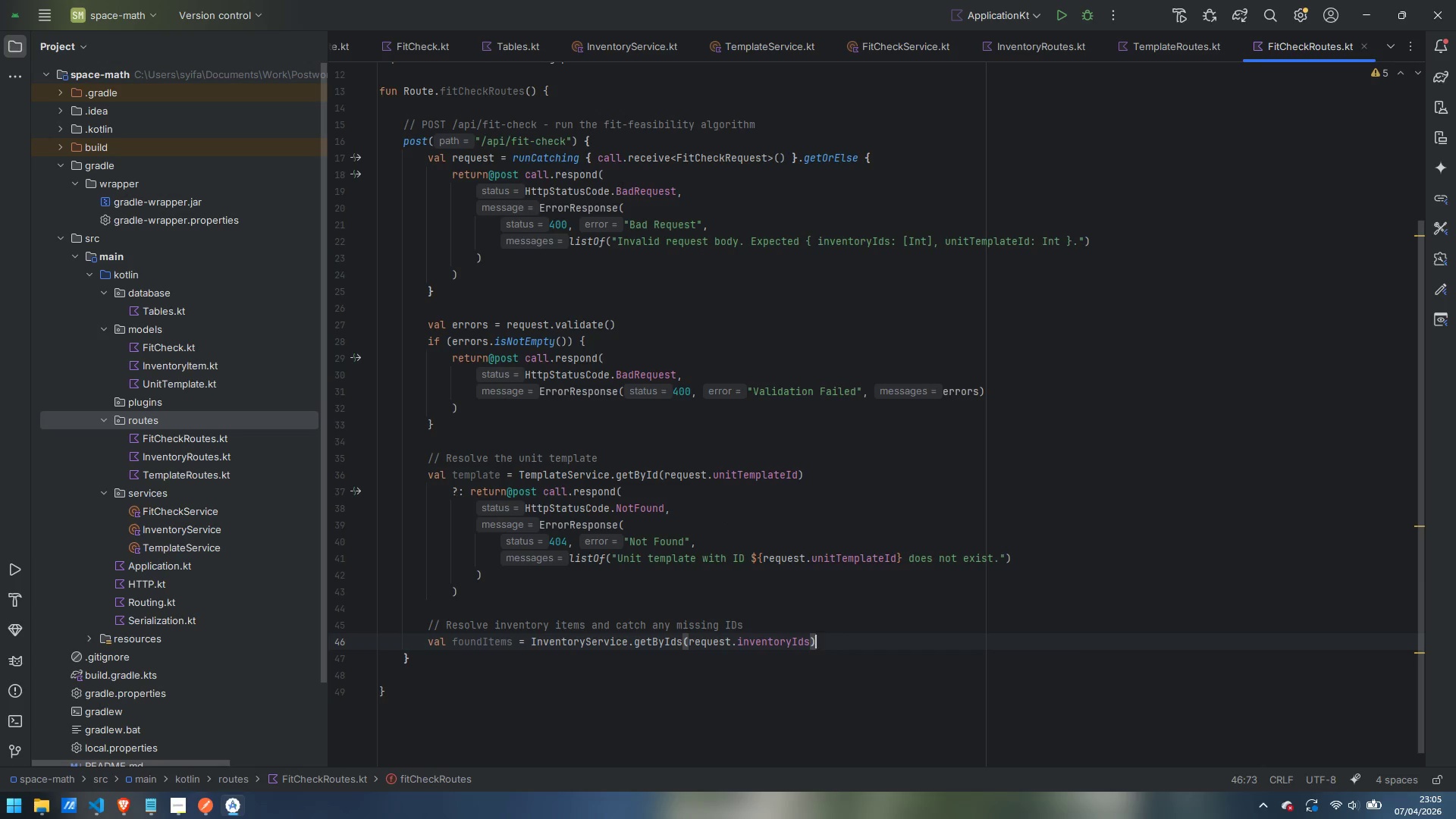 
key(Enter)
 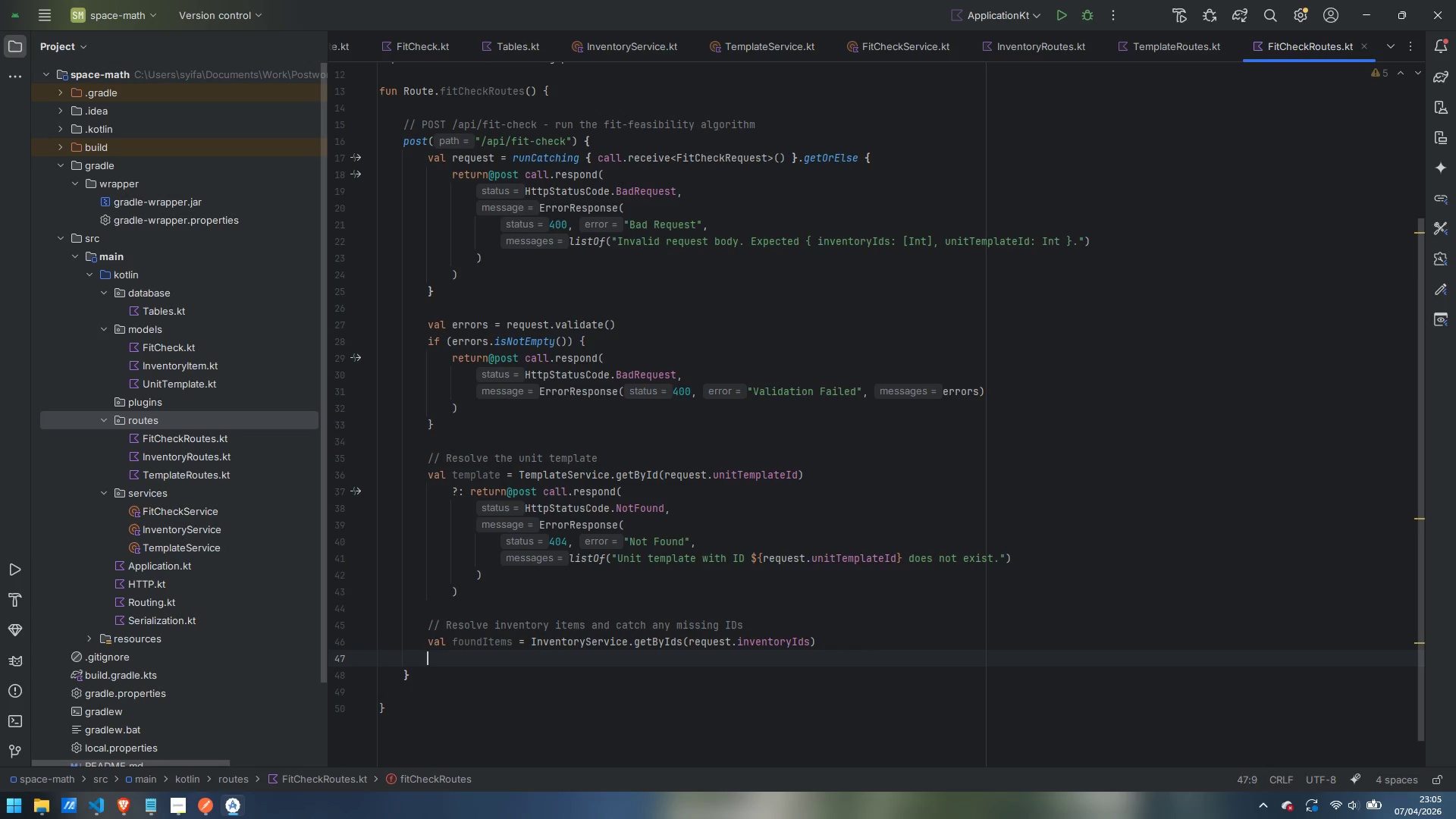 
type(val foundIds = fouind)
key(Backspace)
key(Backspace)
key(Backspace)
type(ndItems.map)
 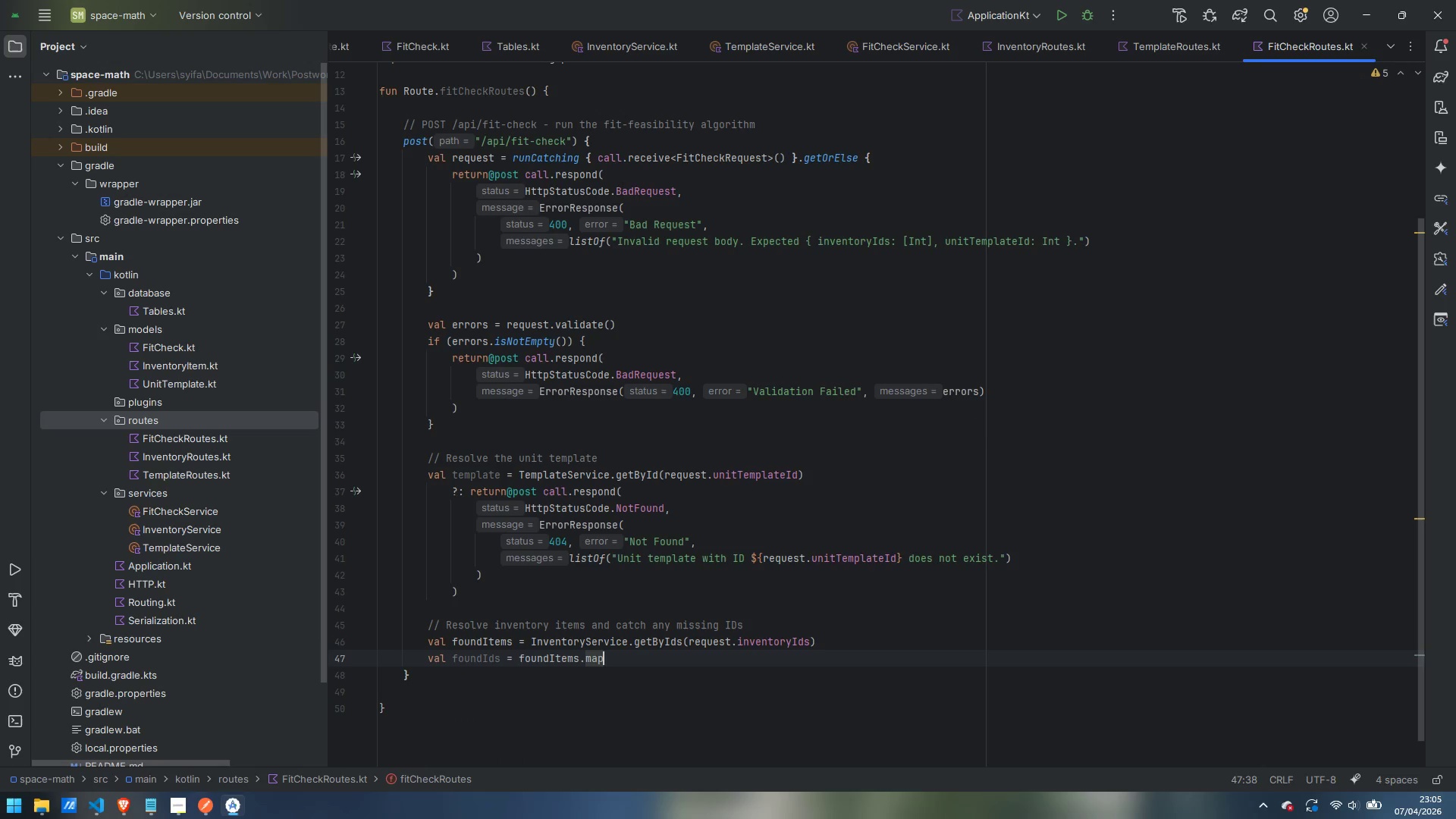 
key(Enter)
 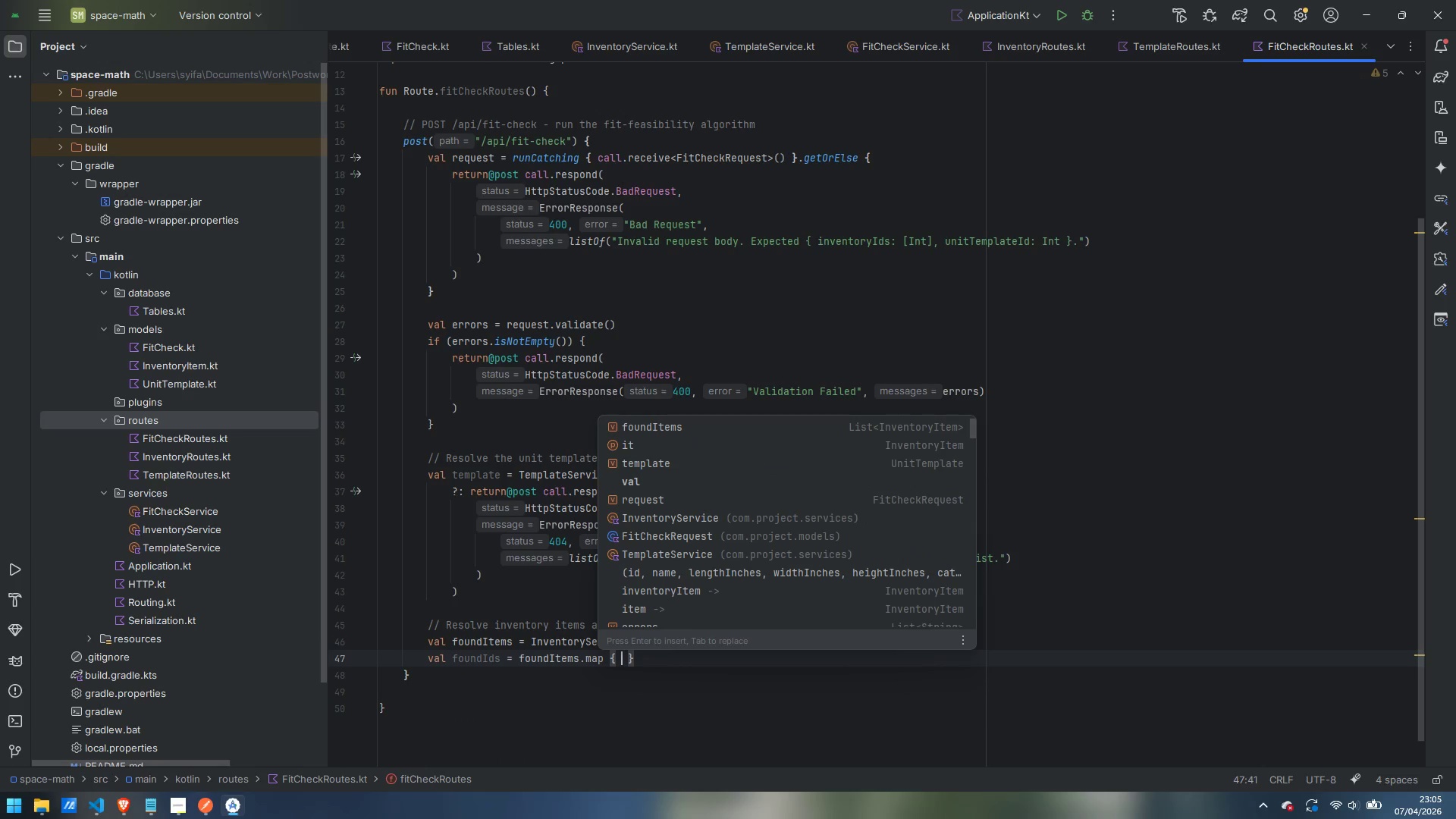 
type(it.id)
 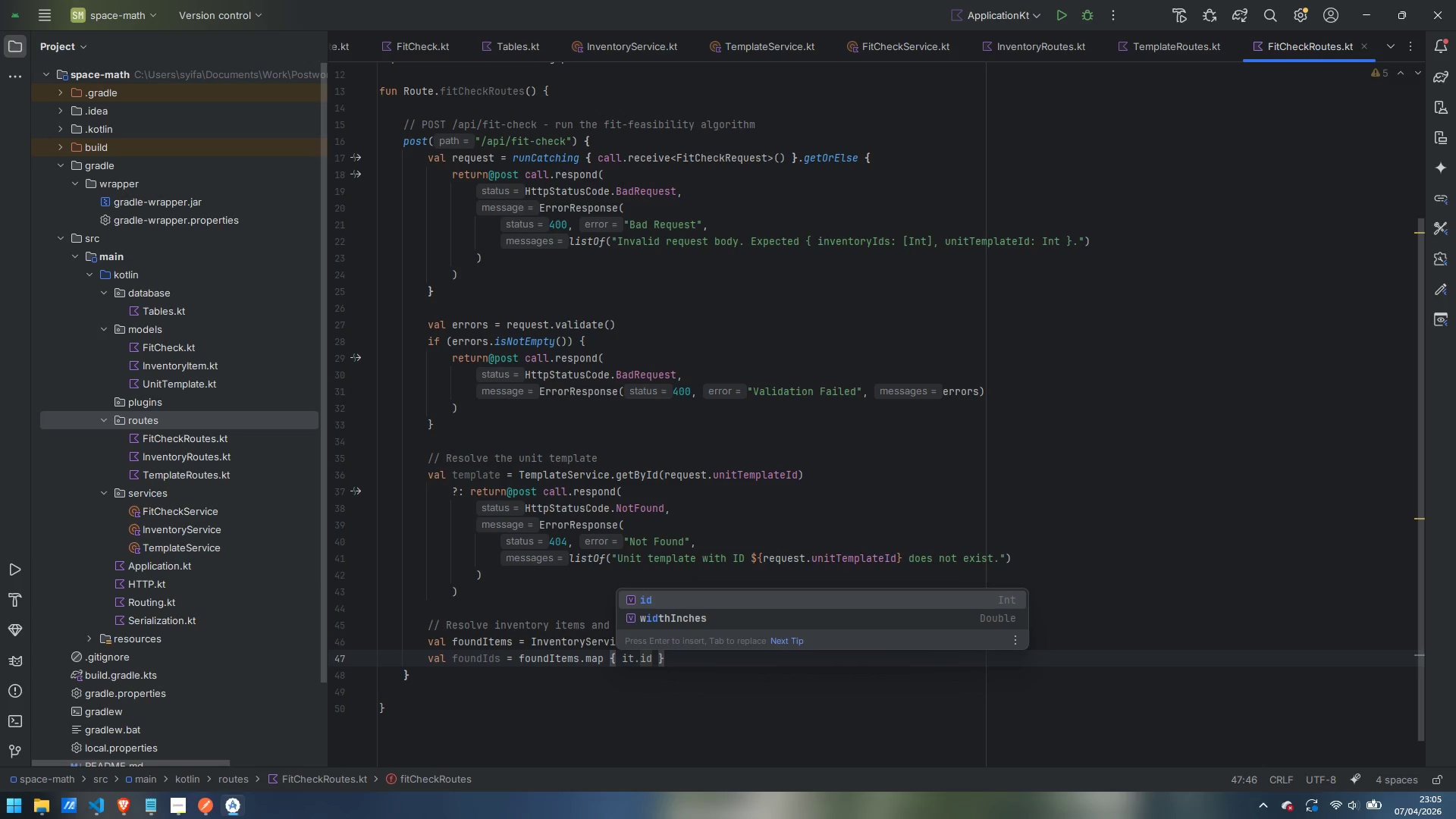 
key(ArrowRight)
 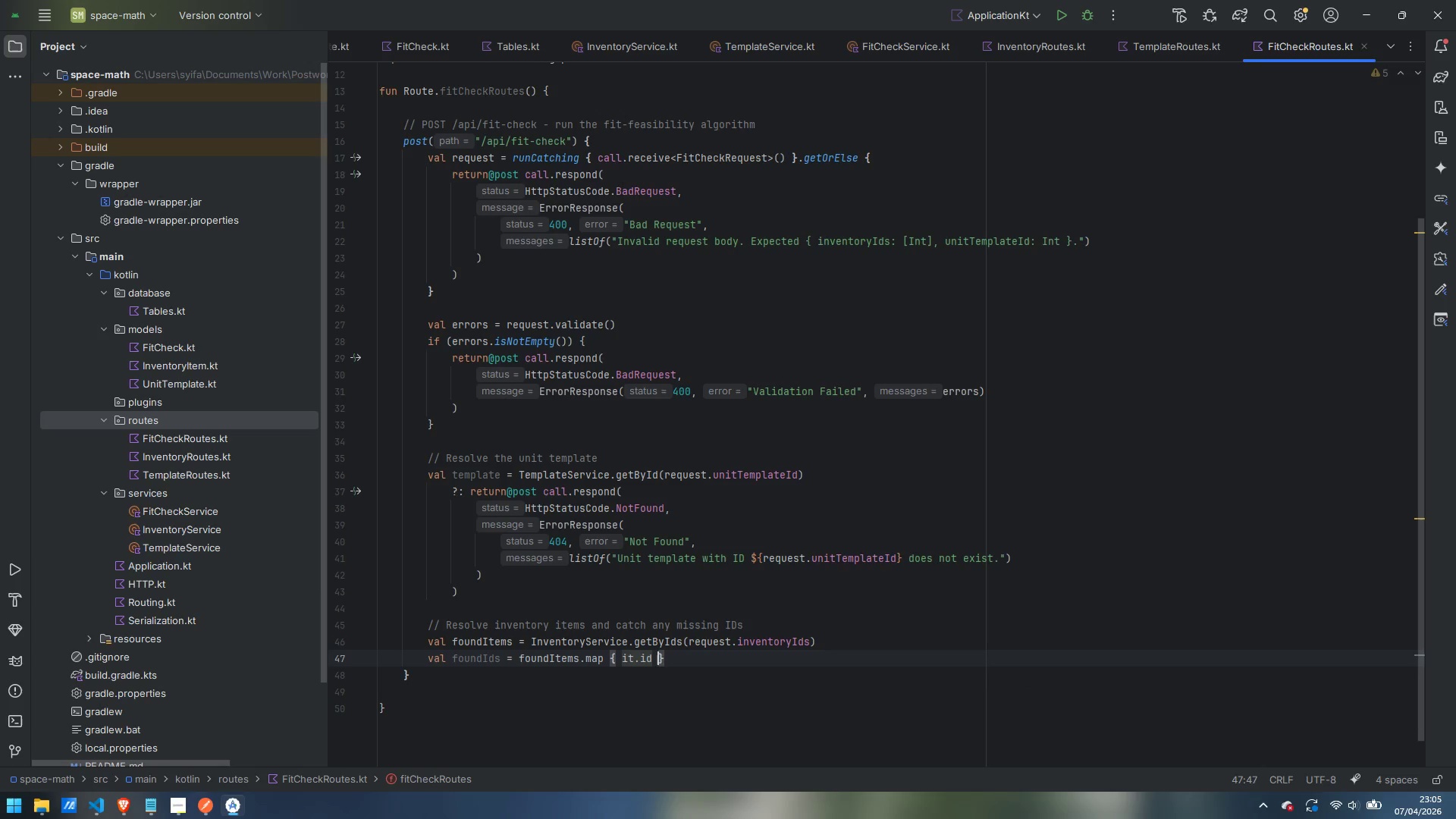 
key(ArrowRight)
 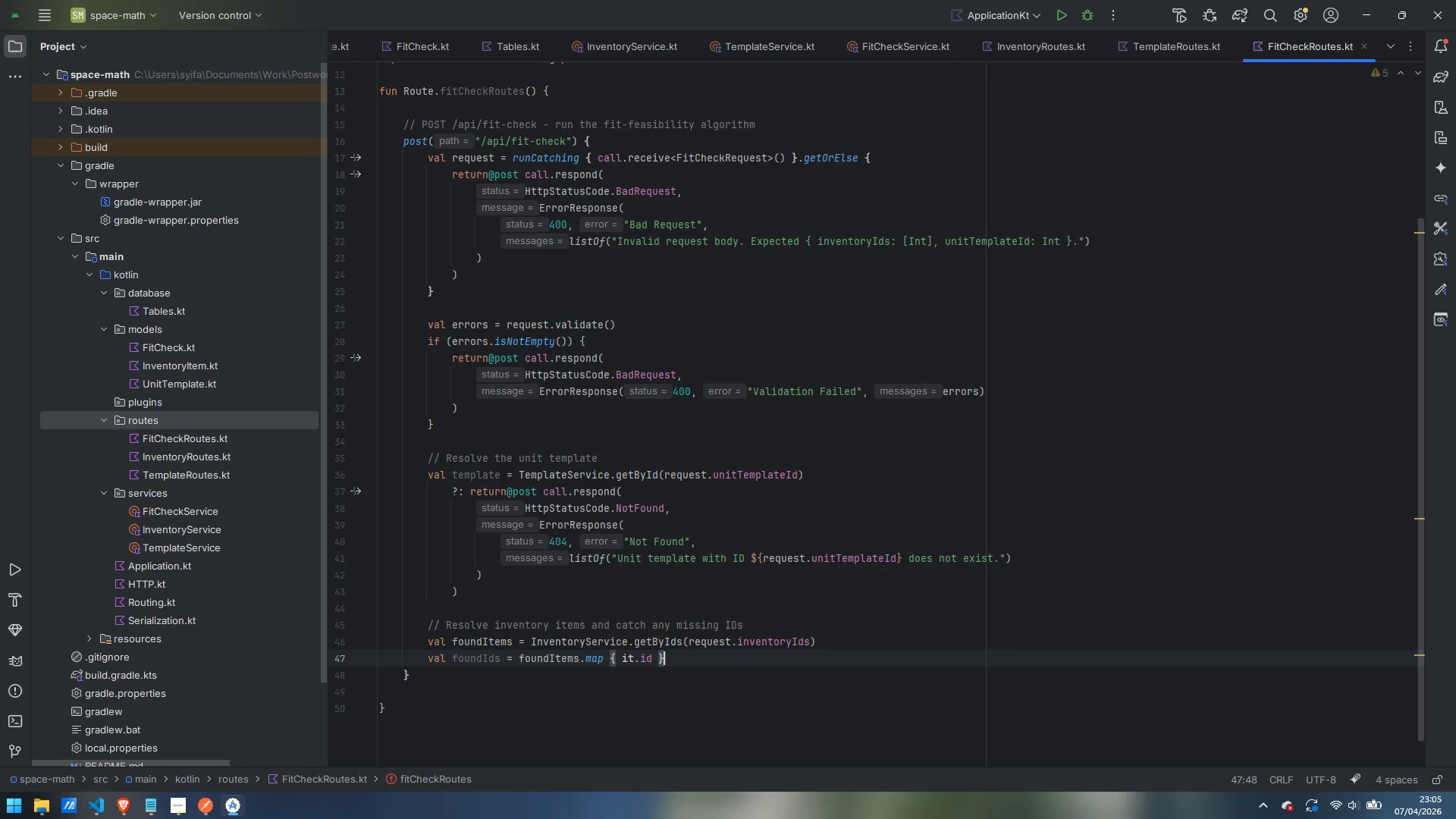 
type(.toSet)
 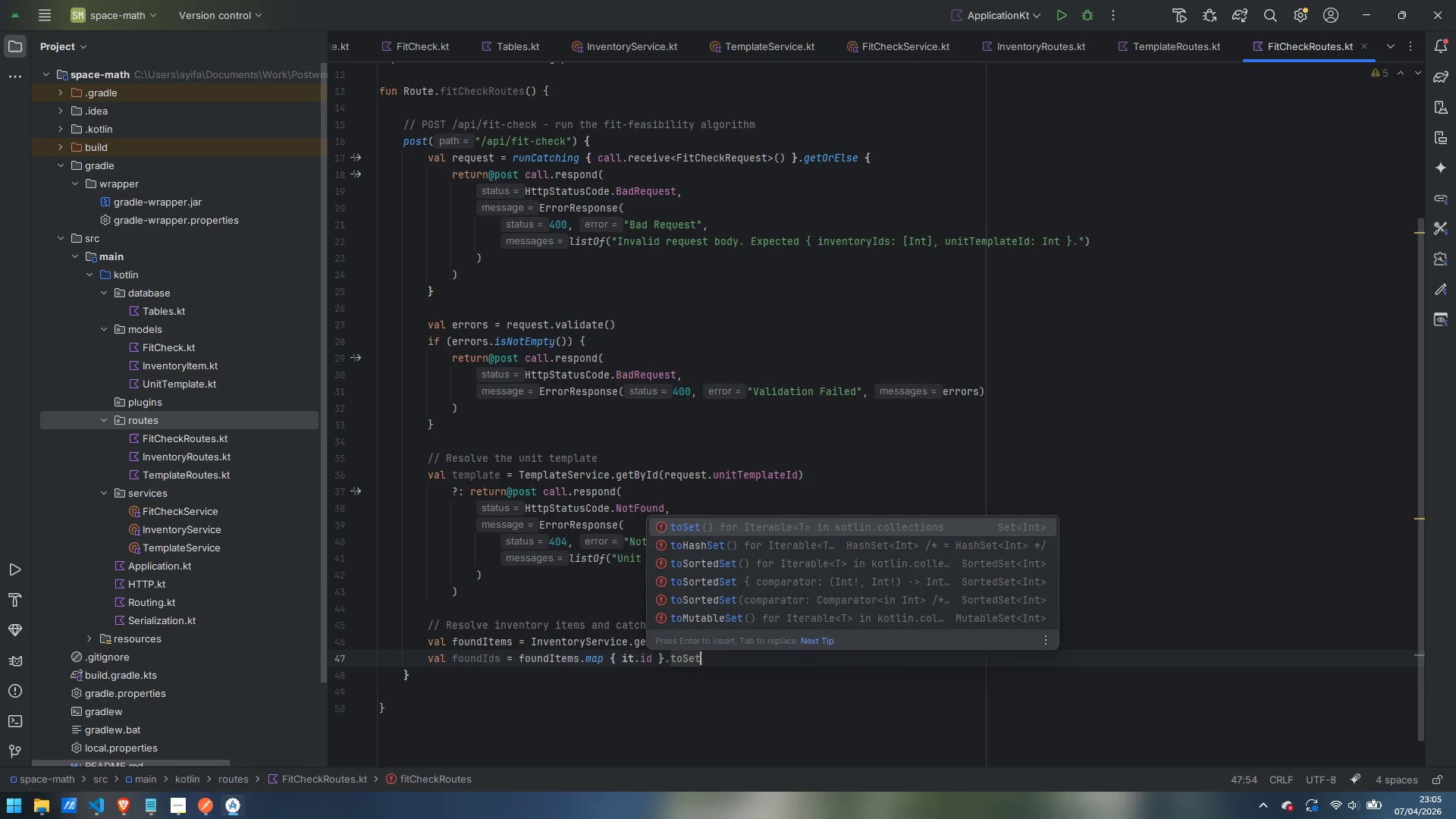 
key(Enter)
 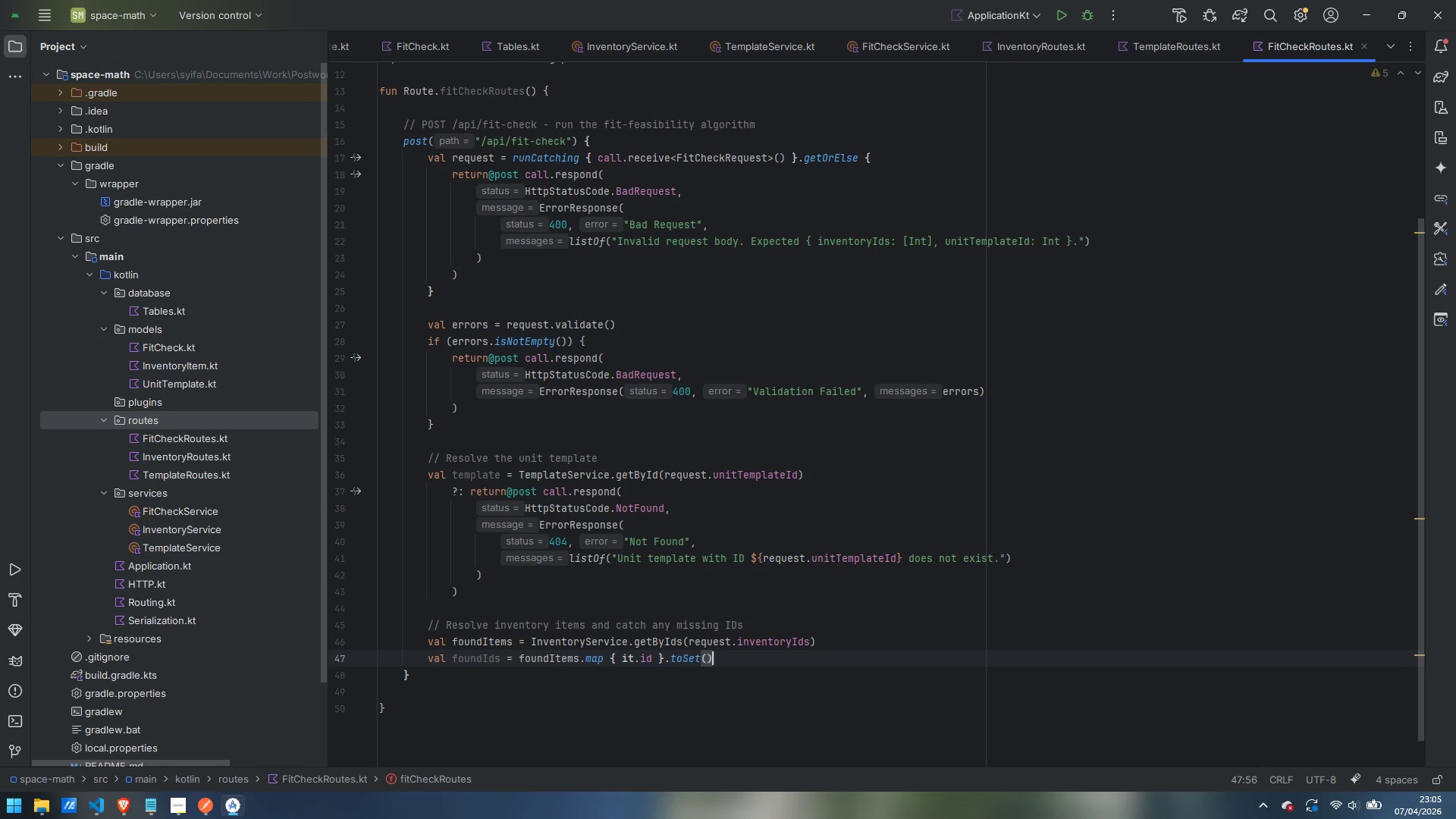 
key(Enter)
 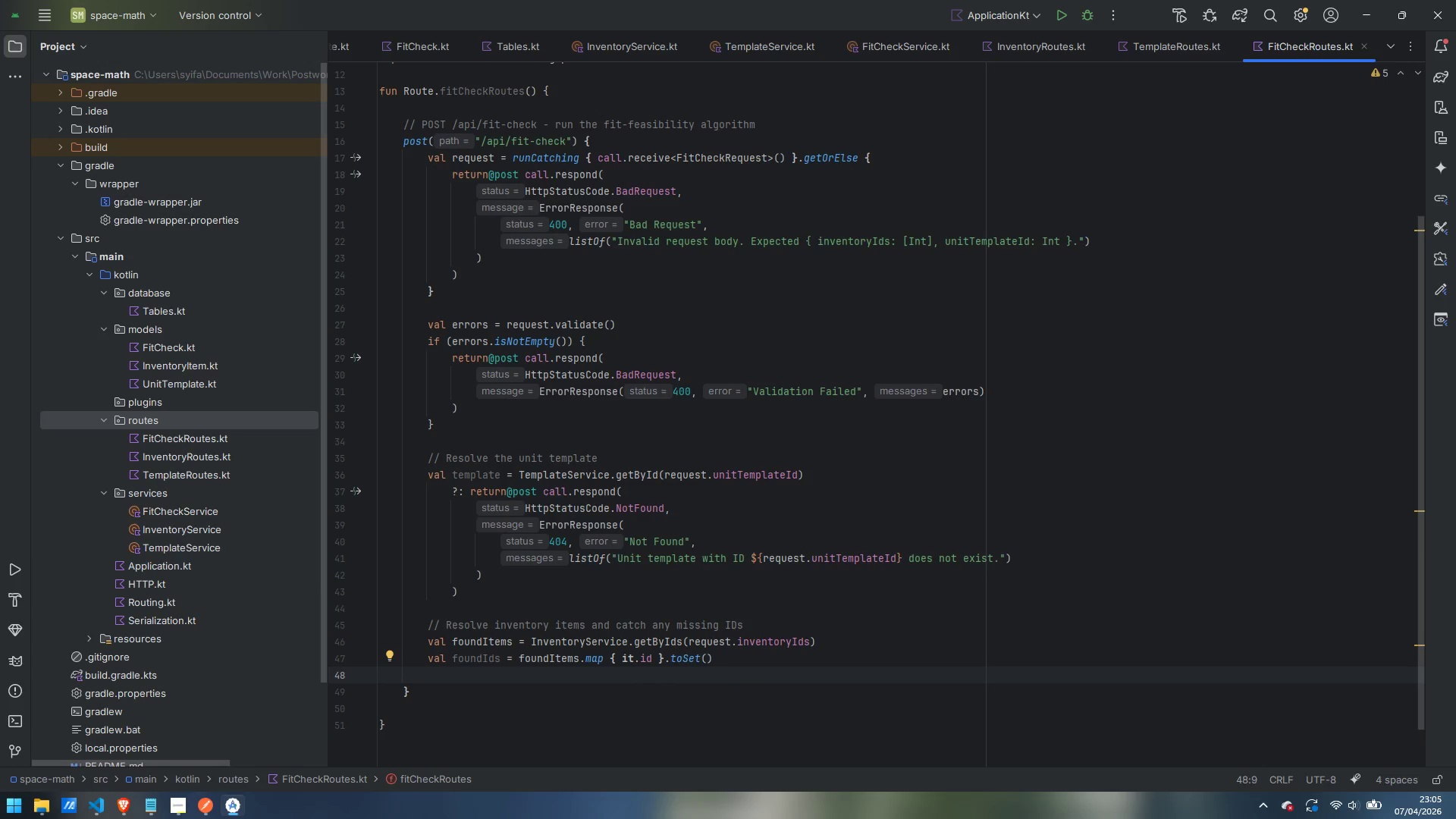 
type(val missingIds = request.inventoryIds.filter)
 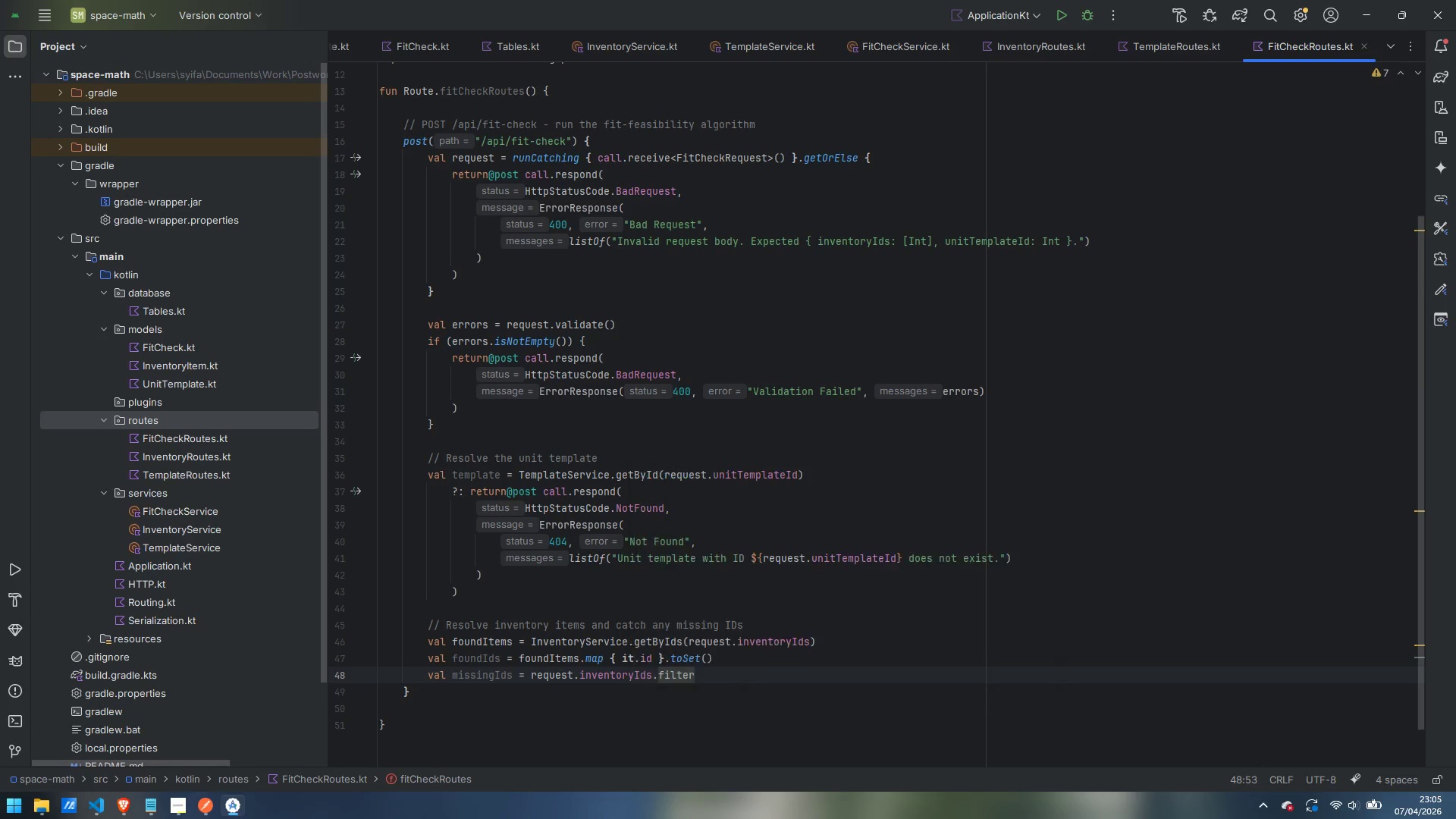 
key(Enter)
 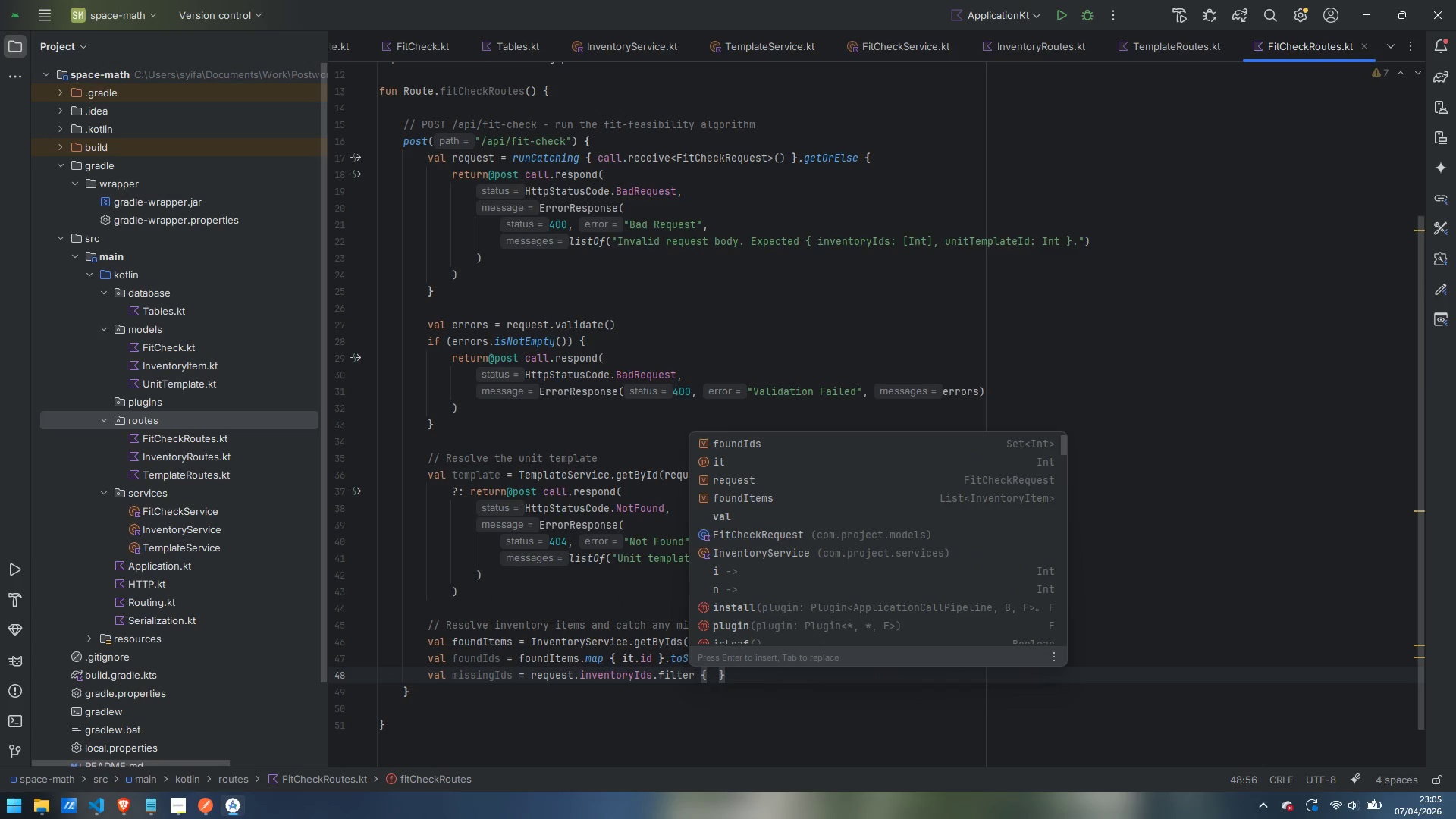 
type(it !in found)
 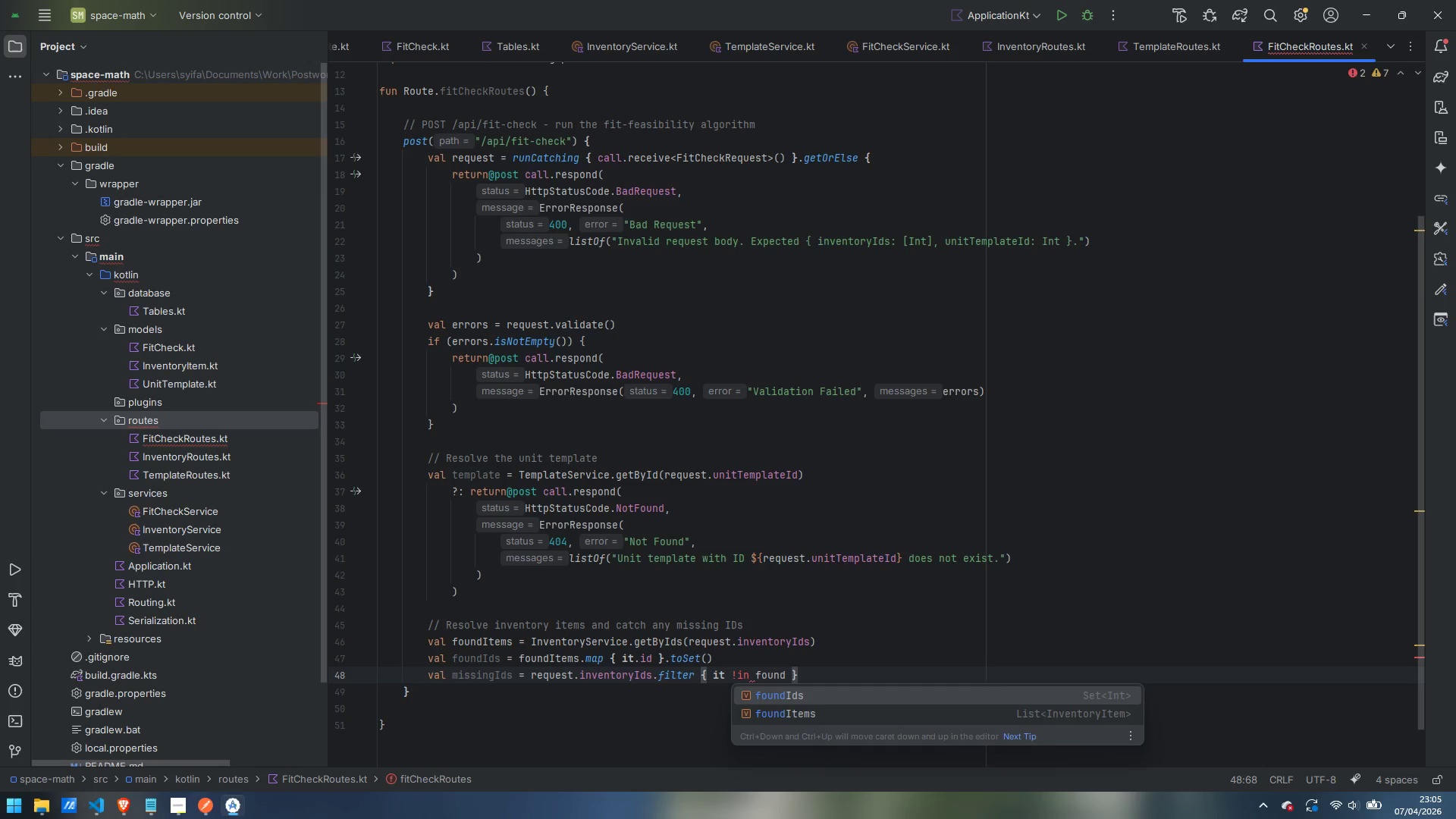 
key(Enter)
 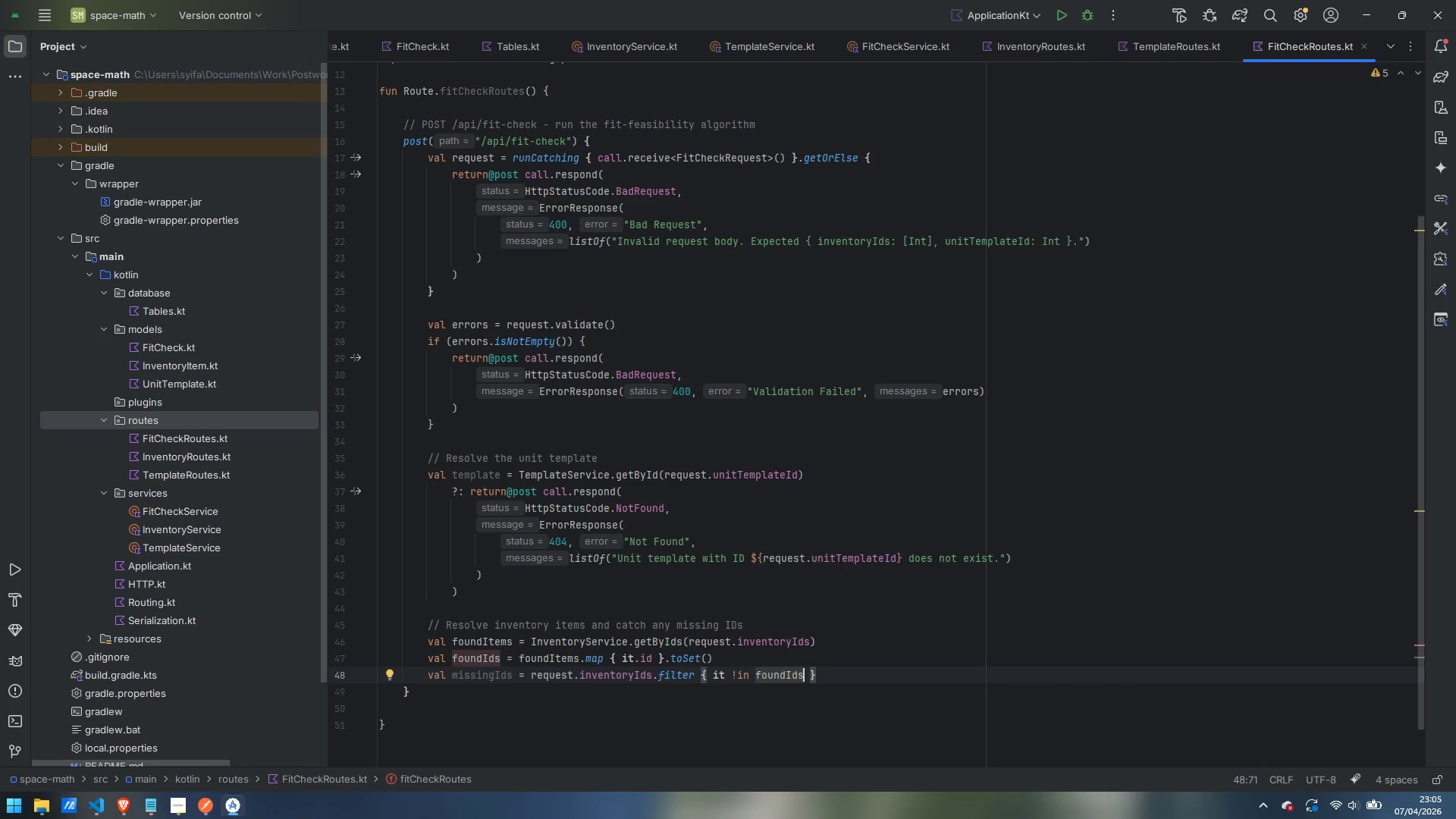 
key(ArrowRight)
 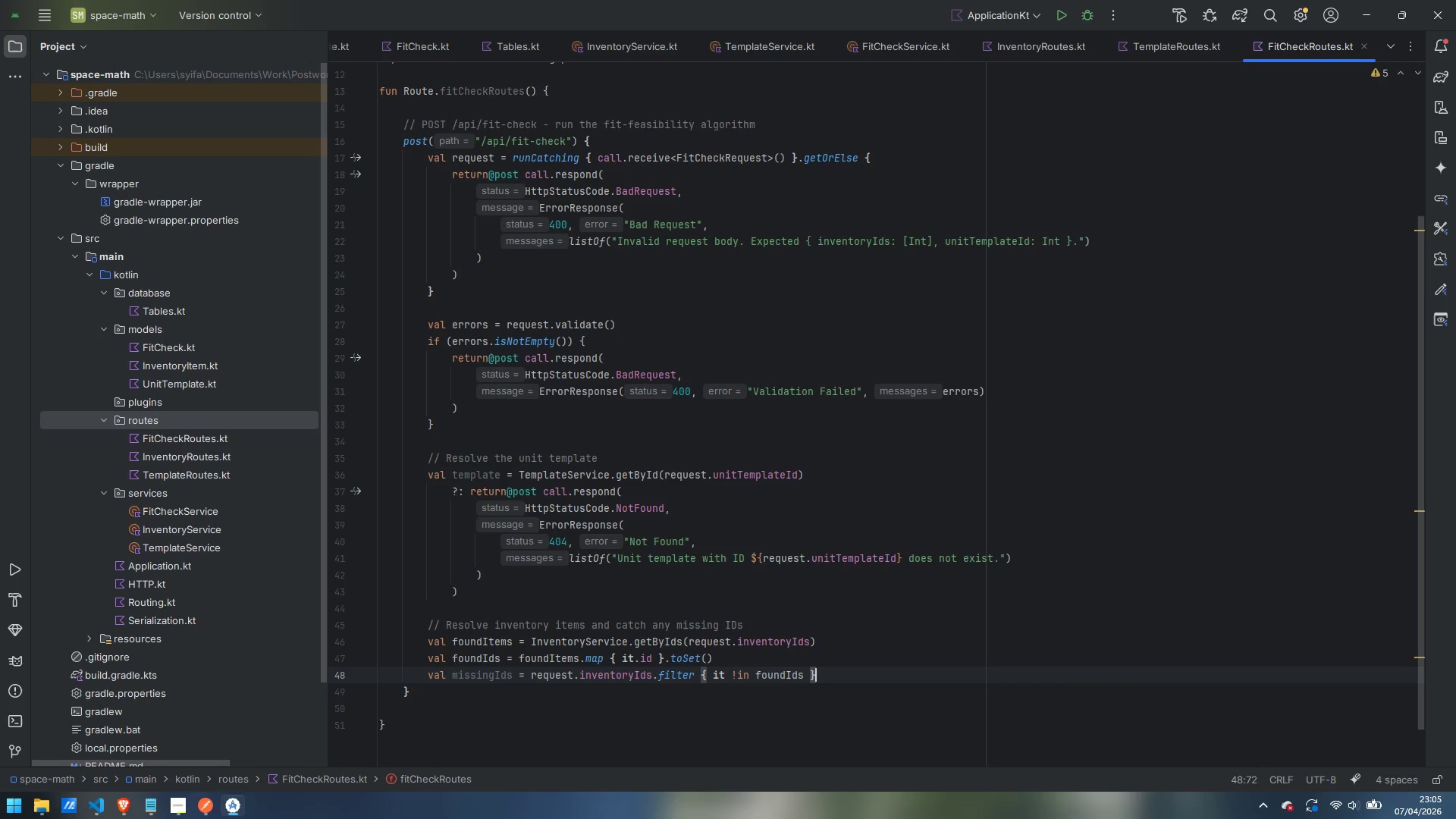 
key(ArrowRight)
 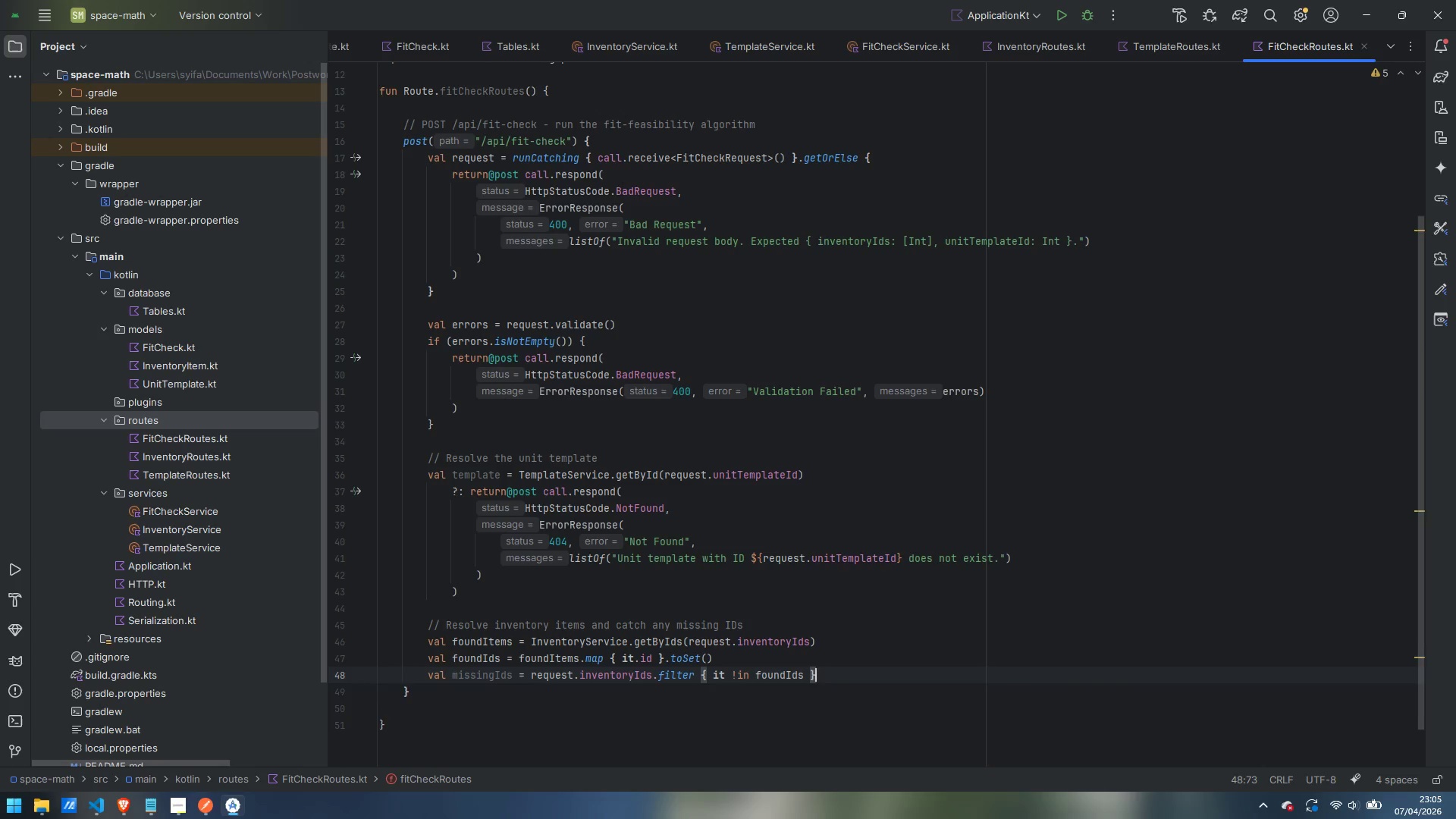 
key(Enter)
 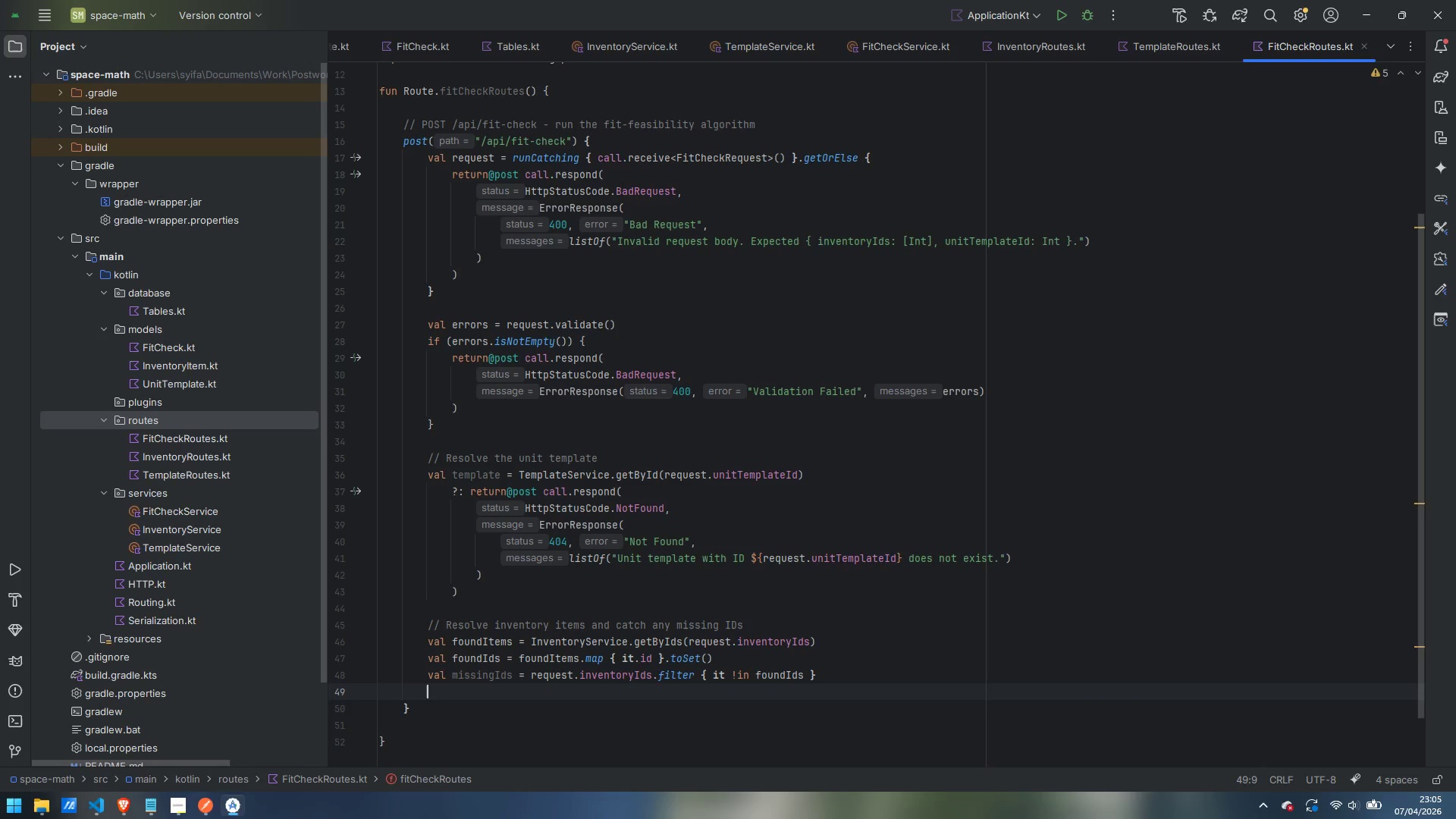 
key(Enter)
 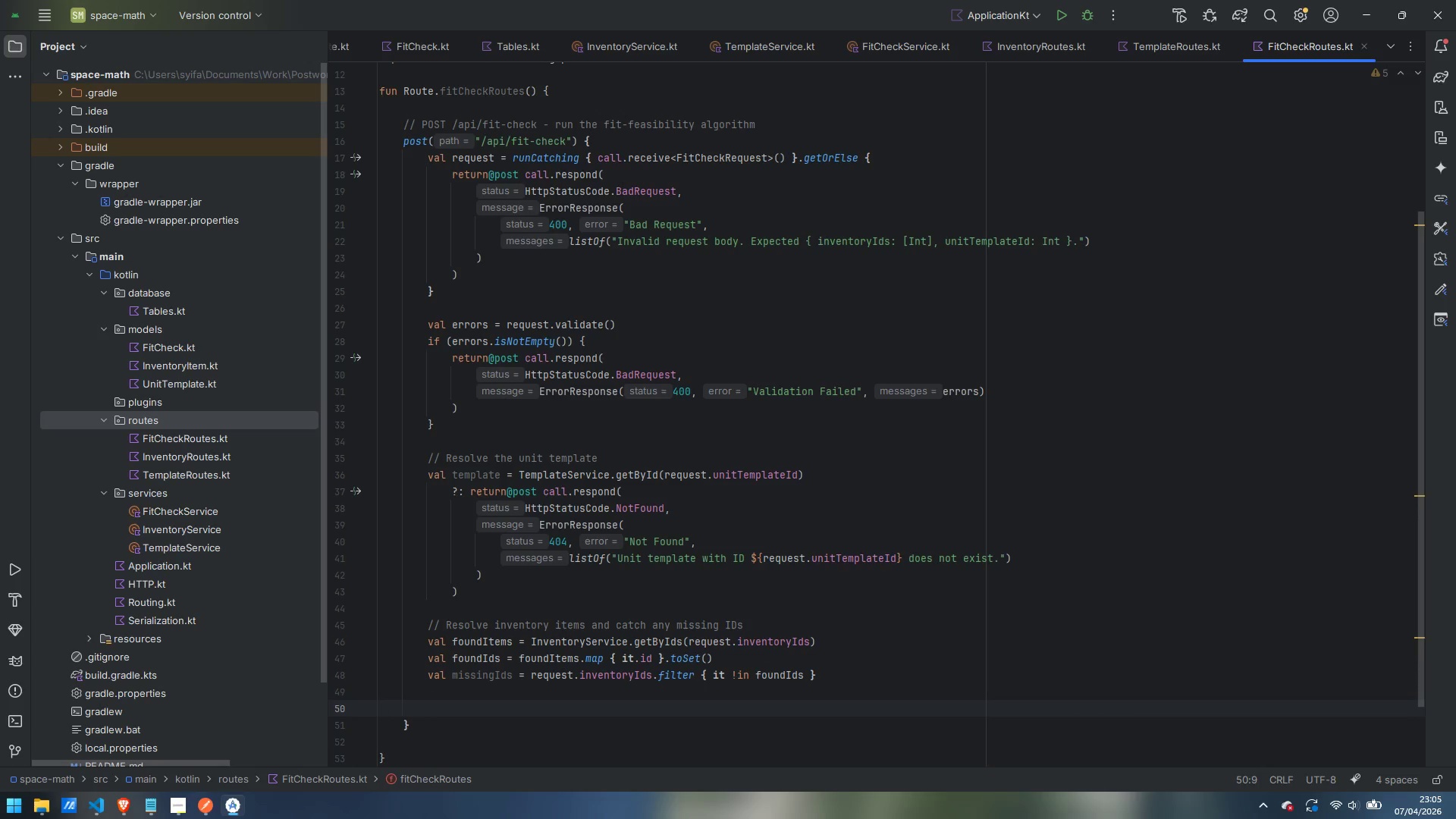 
type(if (missingIds)
 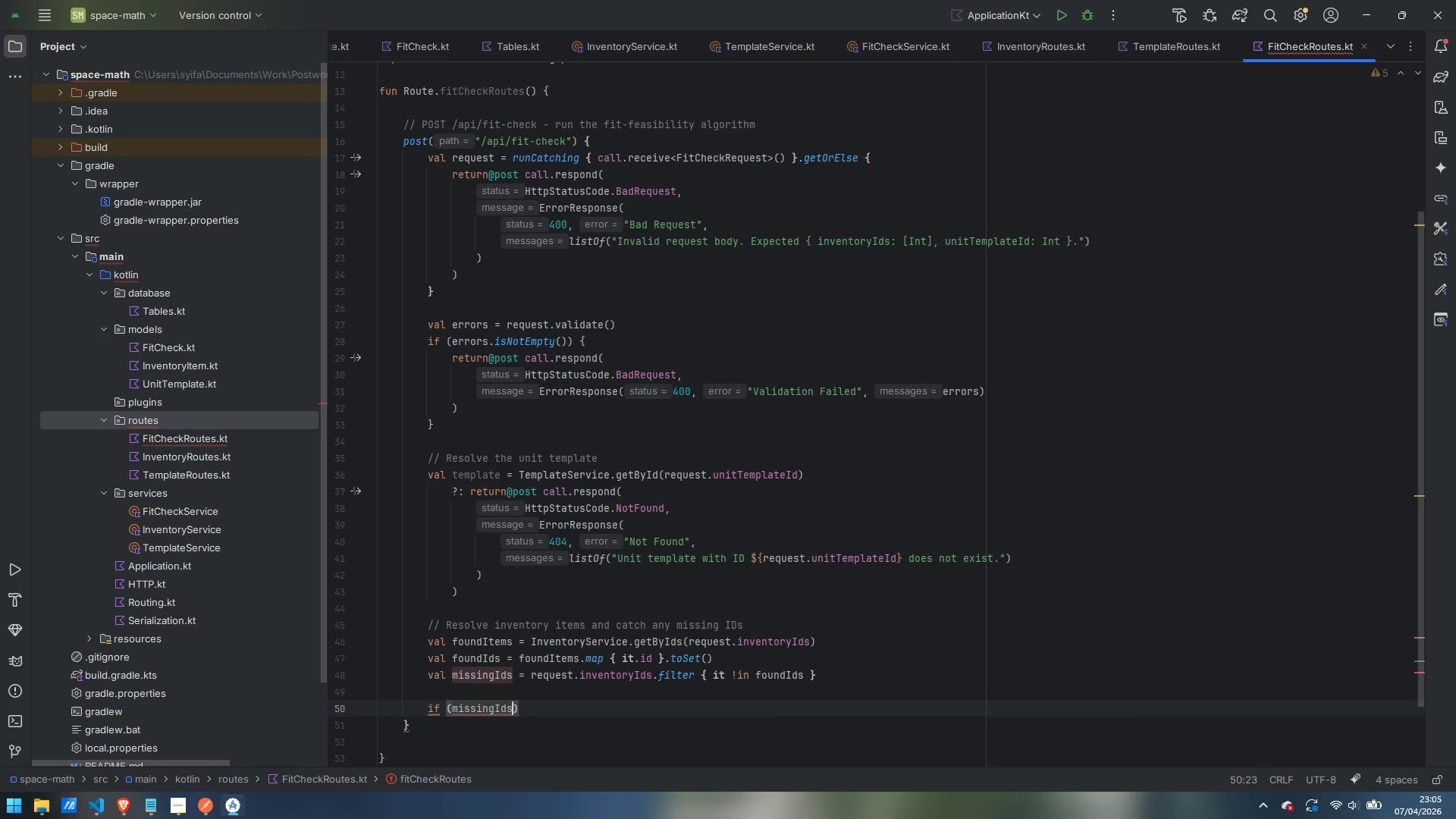 
wait(11.59)
 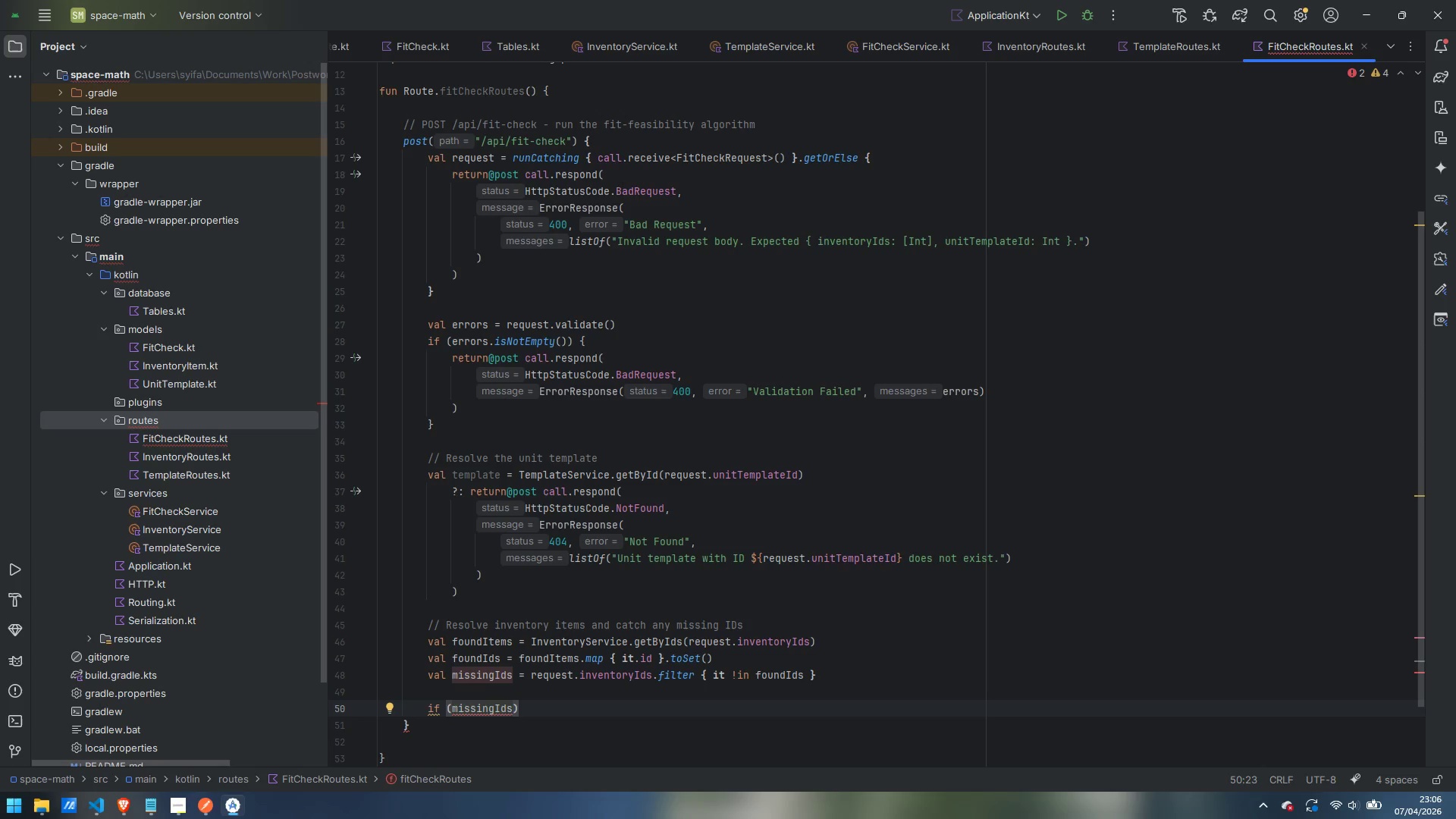 
type(.isNotEmpty())
 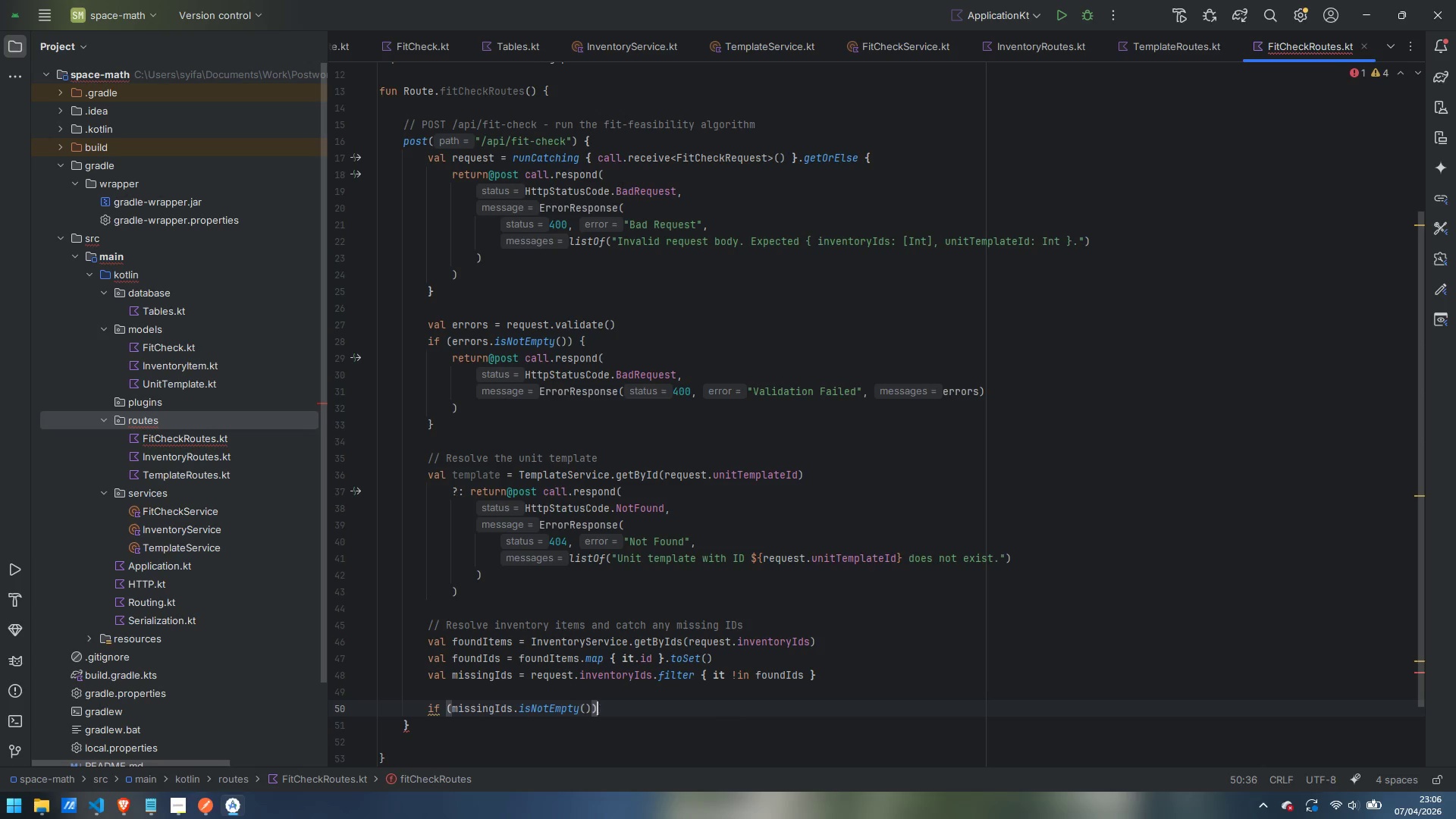 
key(ArrowRight)
 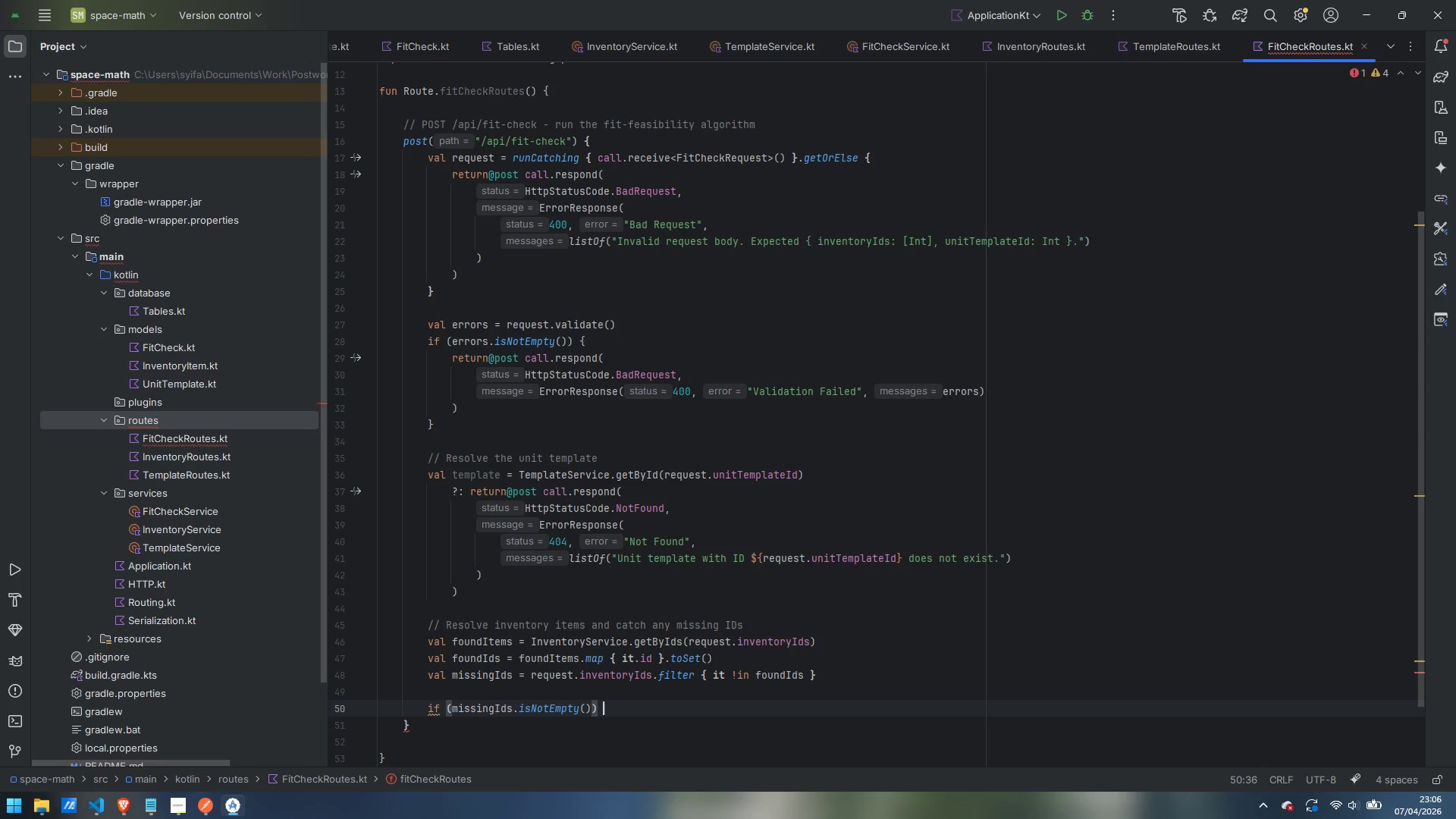 
key(Space)
 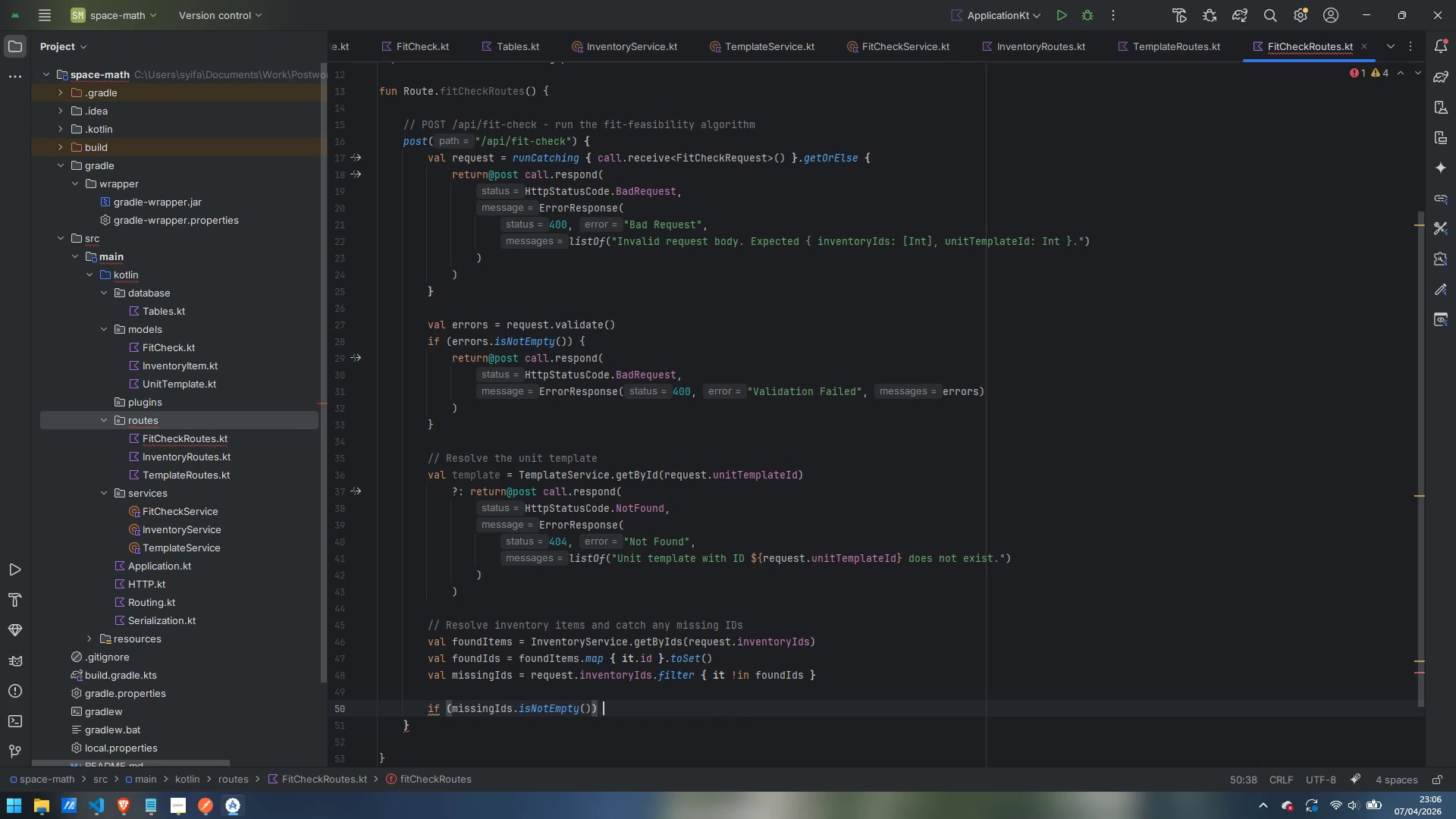 
key(Shift+BracketLeft)
 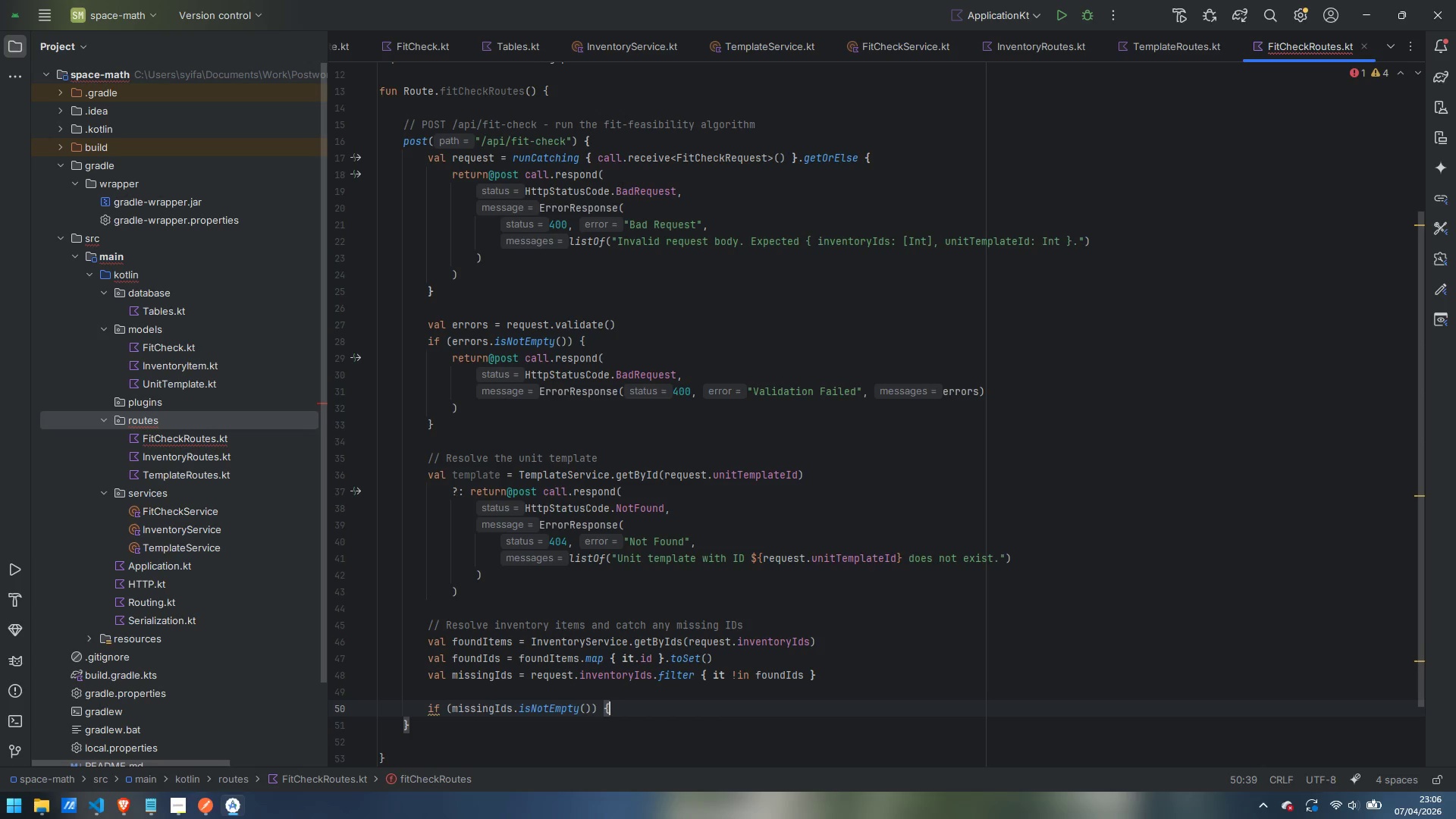 
key(Enter)
 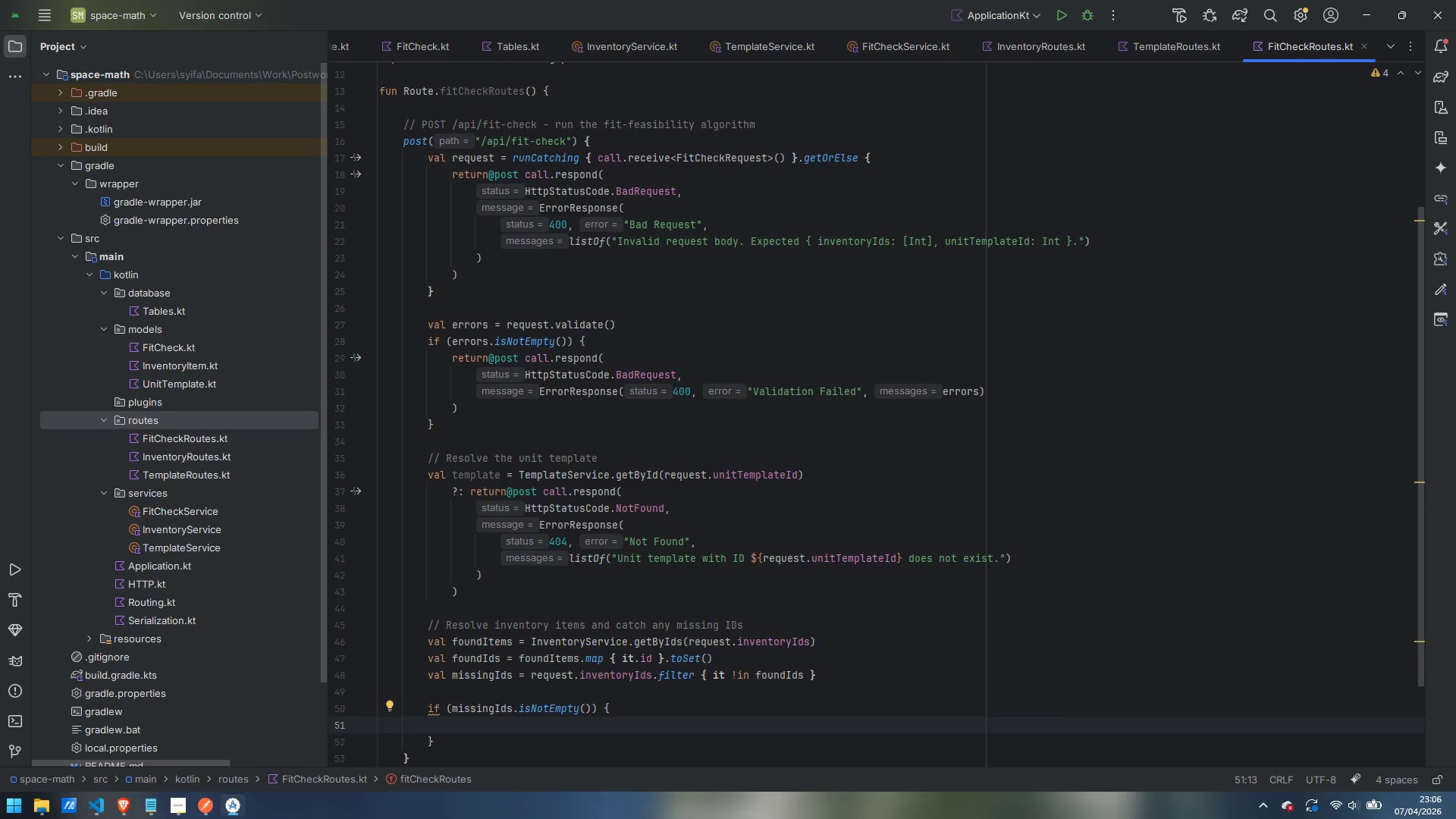 
type(reutrn@post call.repsond()
 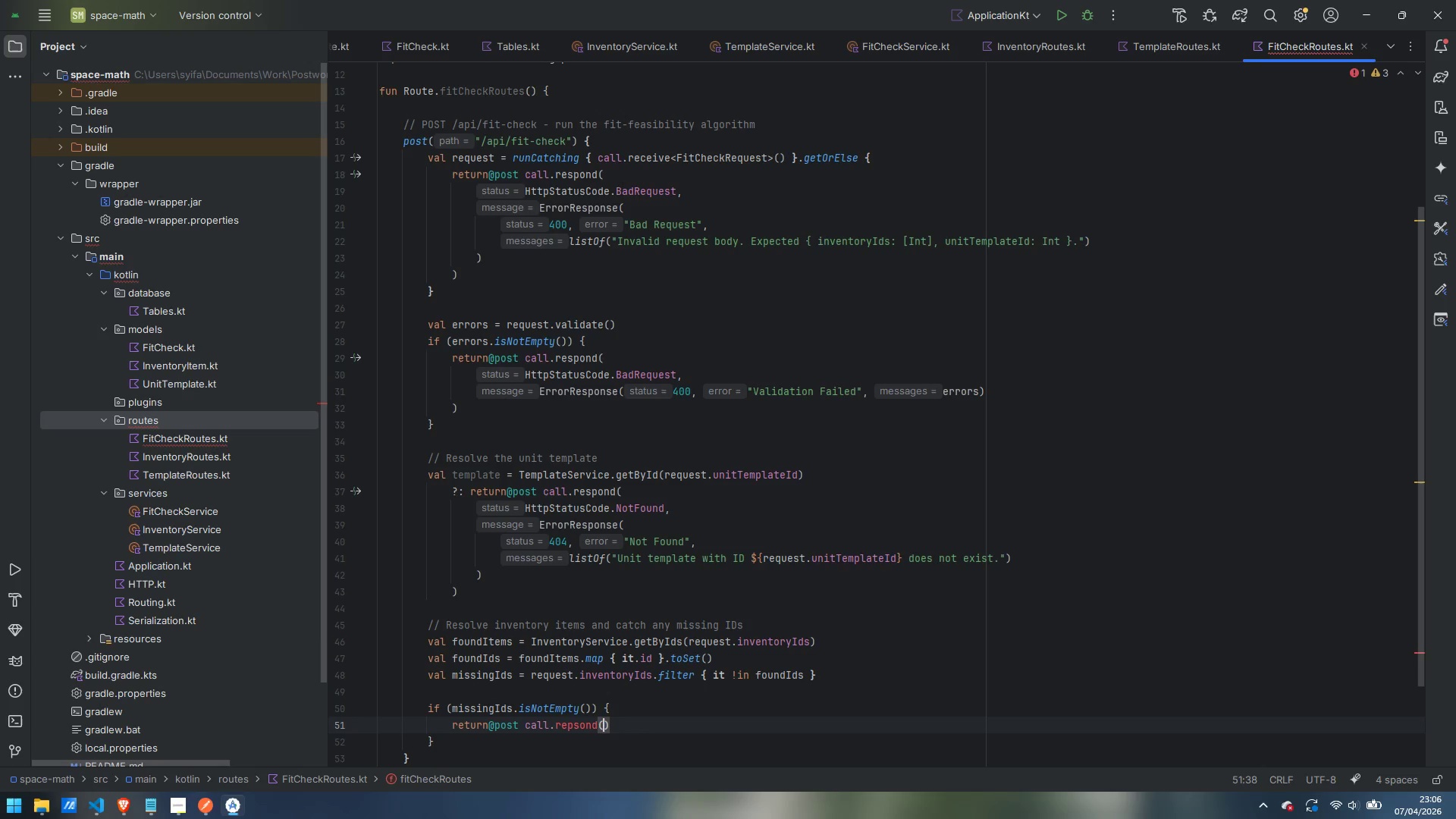 
key(Enter)
 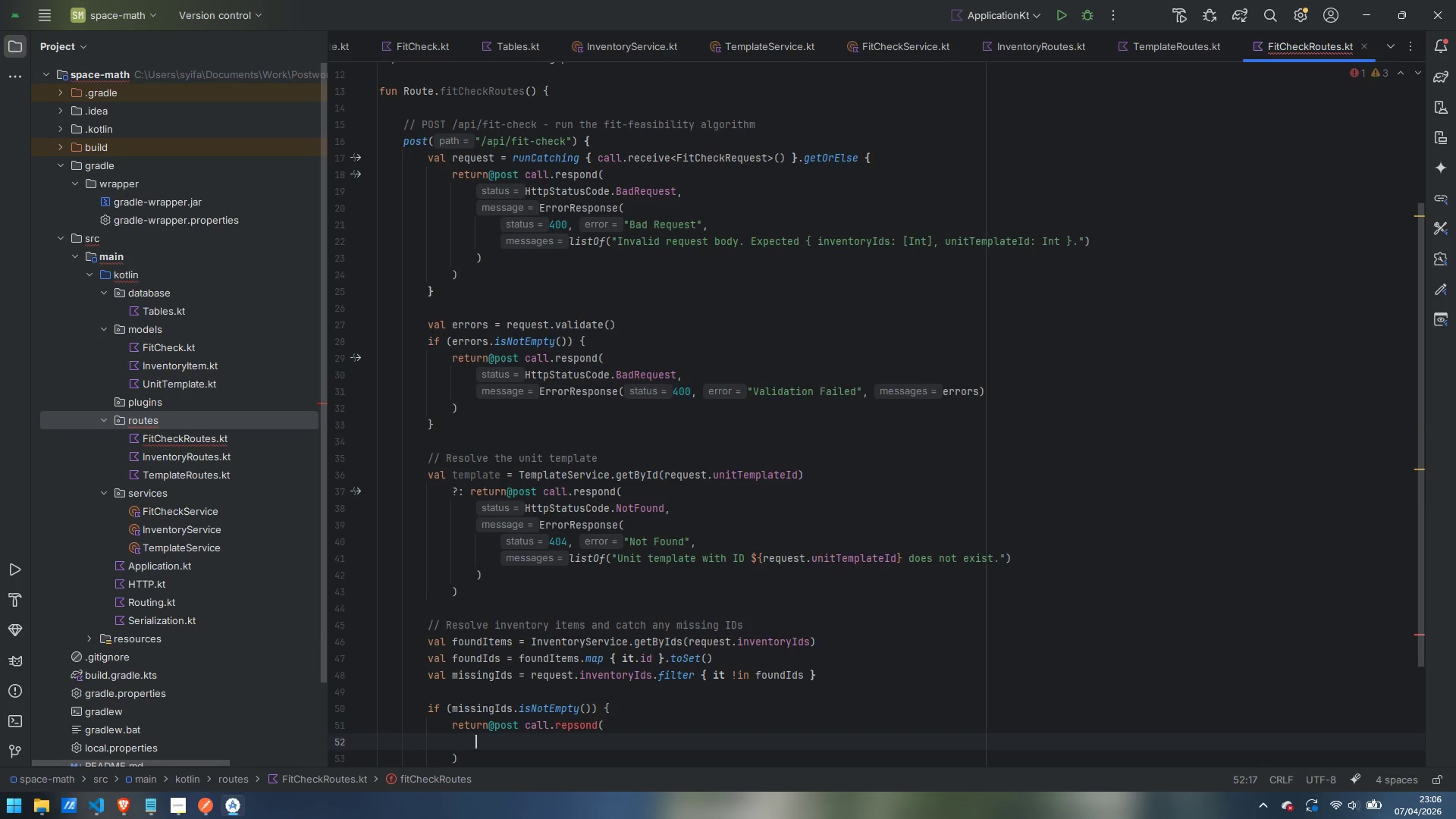 
key(ArrowUp)
 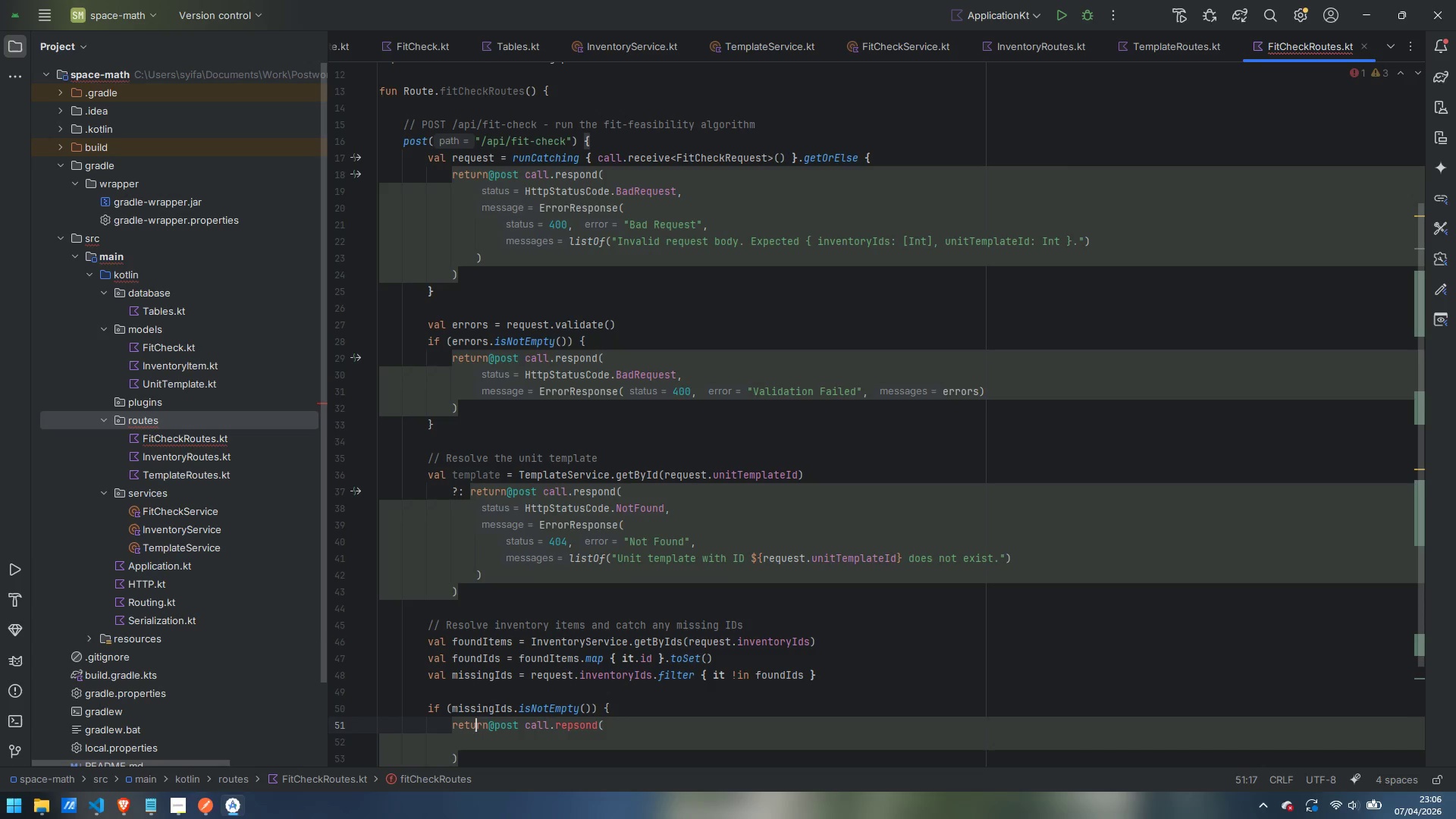 
key(Control+ArrowRight)
 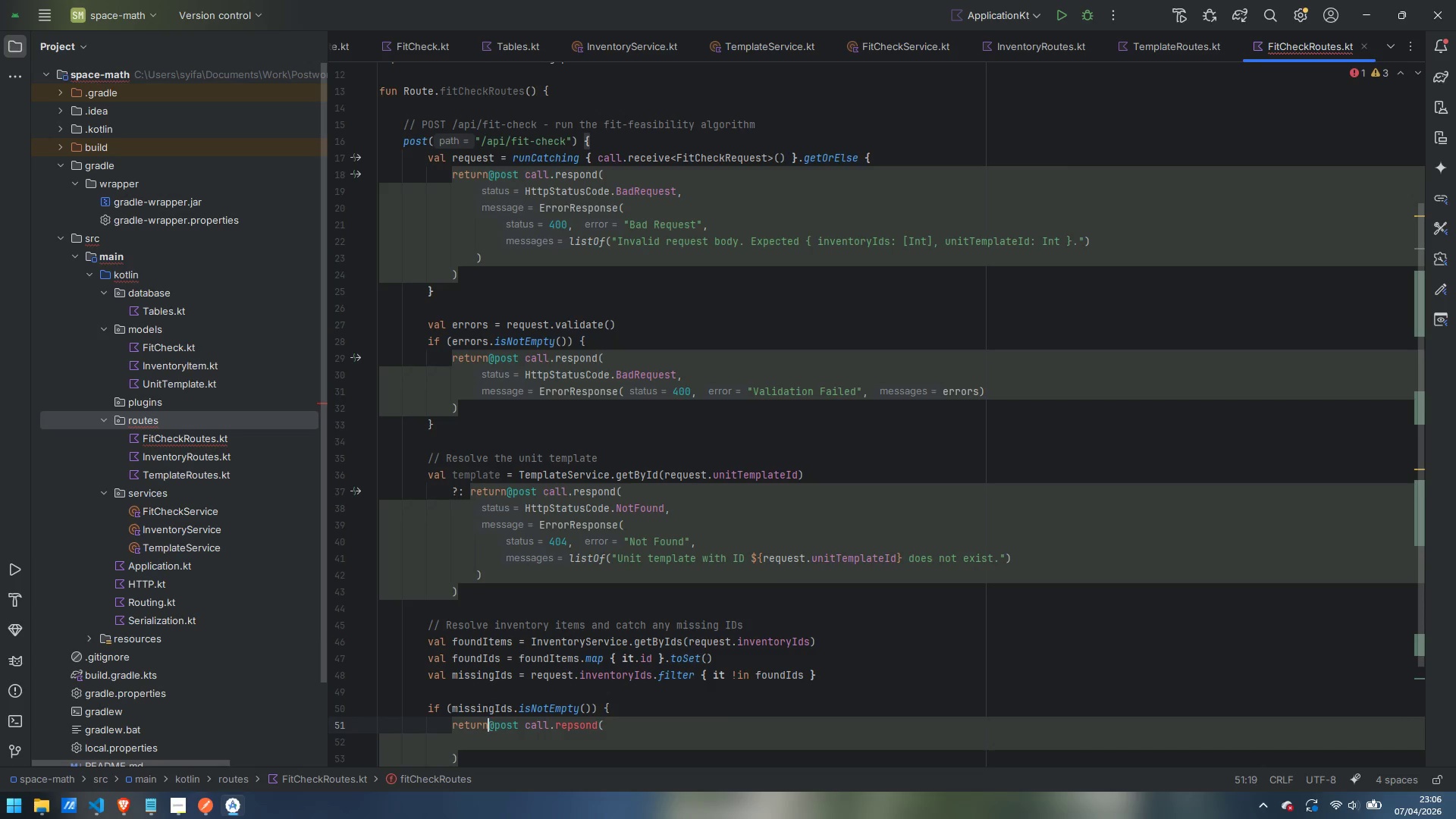 
key(Control+ArrowRight)
 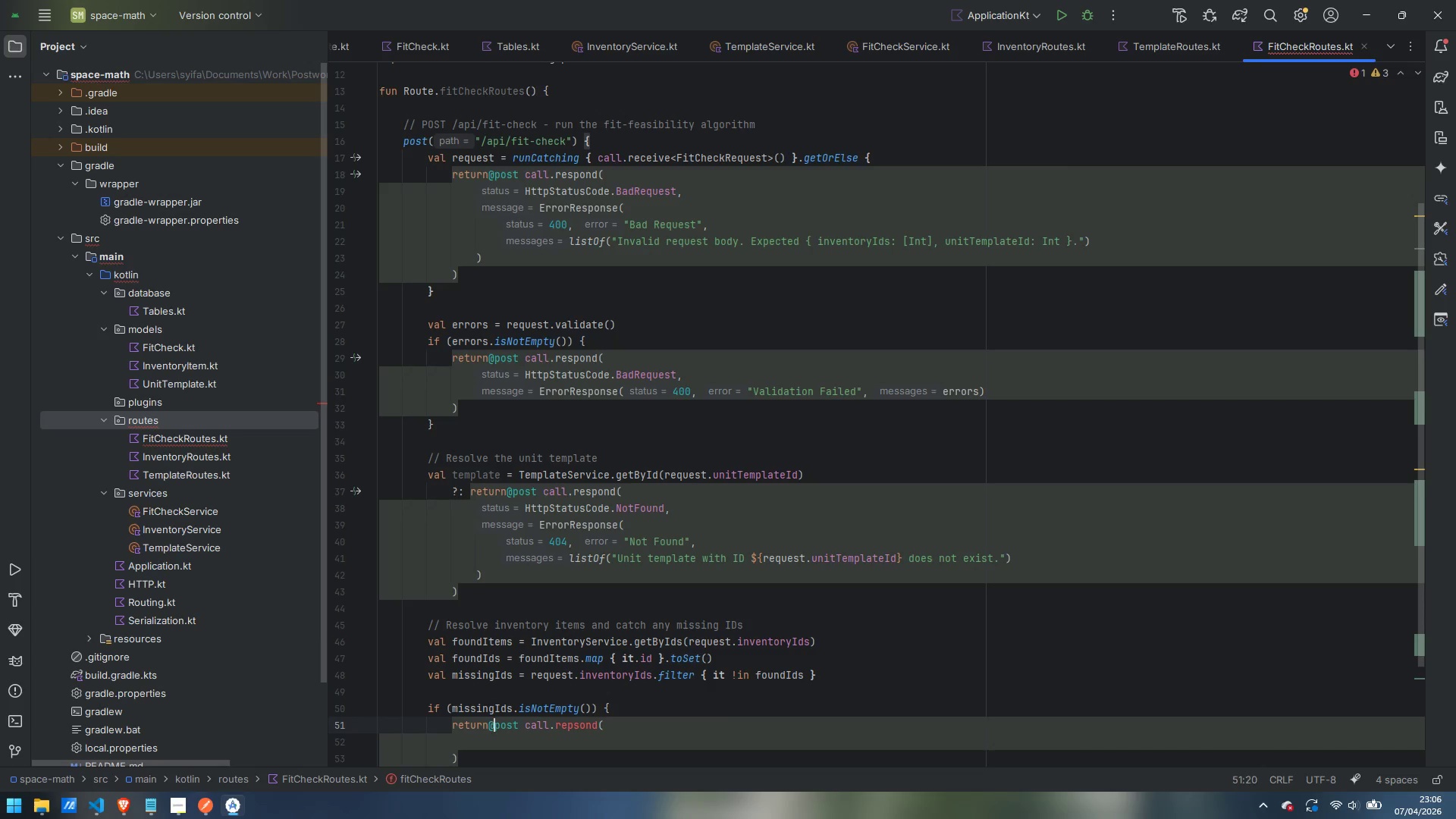 
key(Control+ArrowRight)
 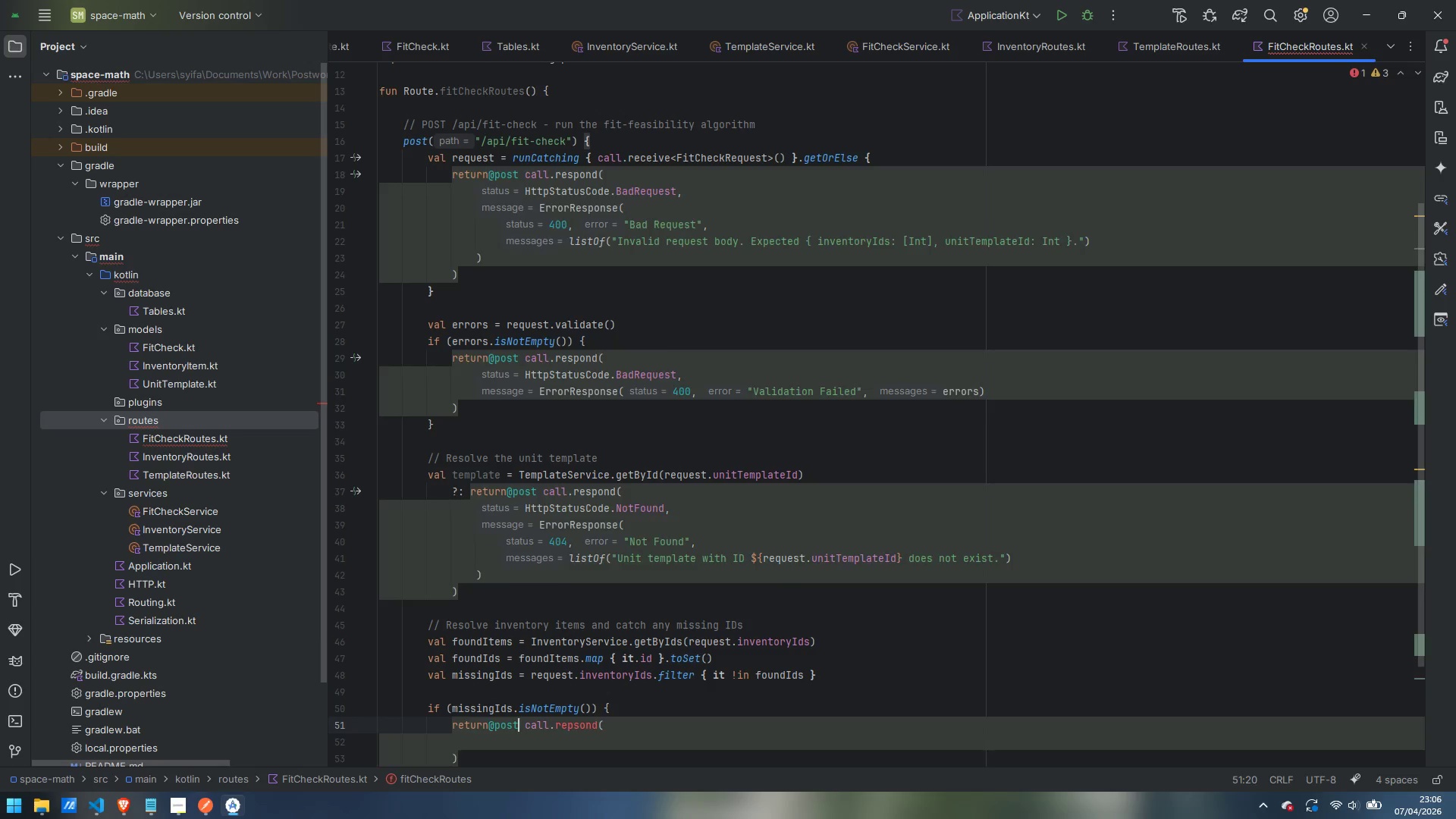 
key(Control+ArrowRight)
 